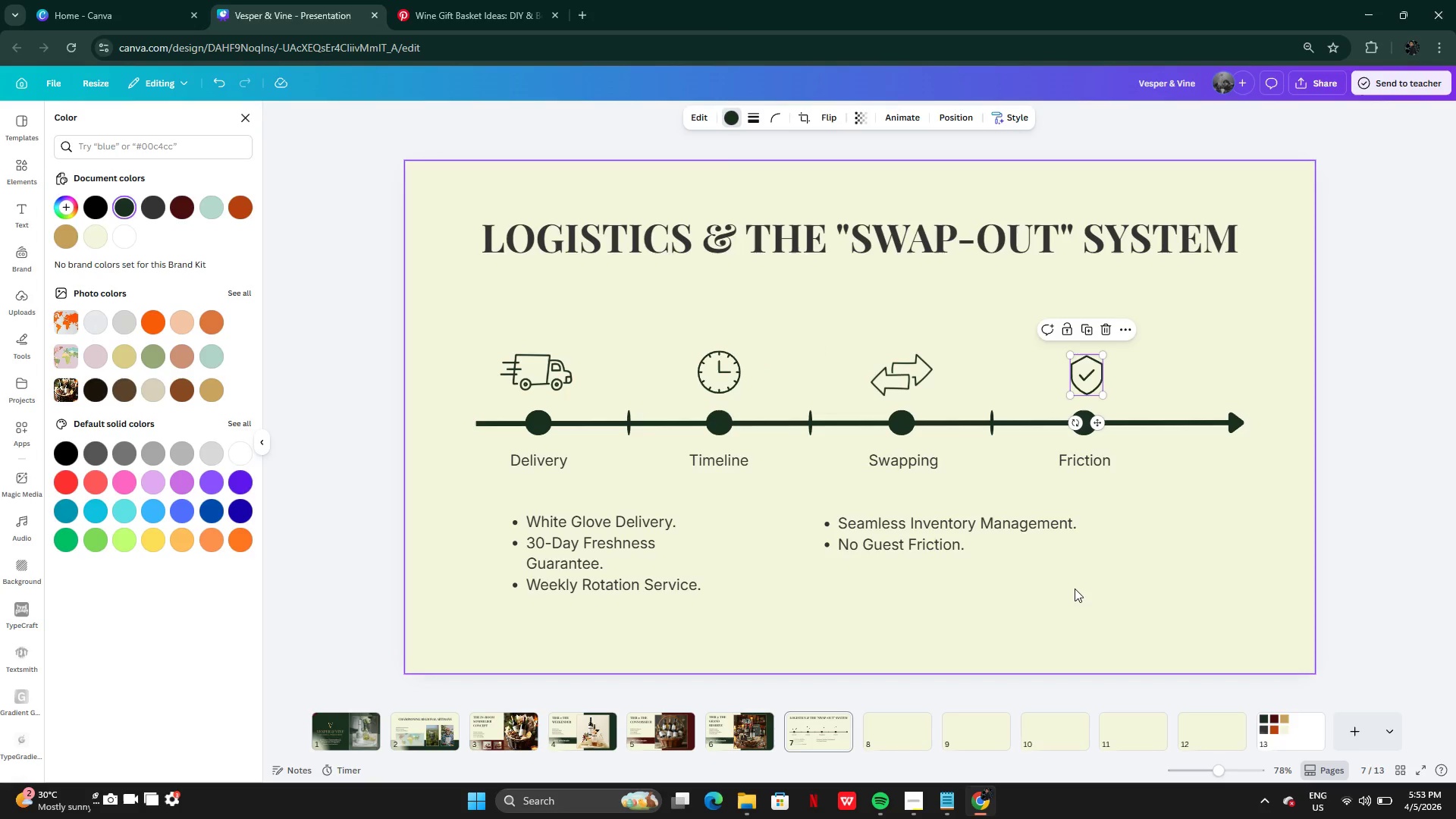 
left_click([1075, 588])
 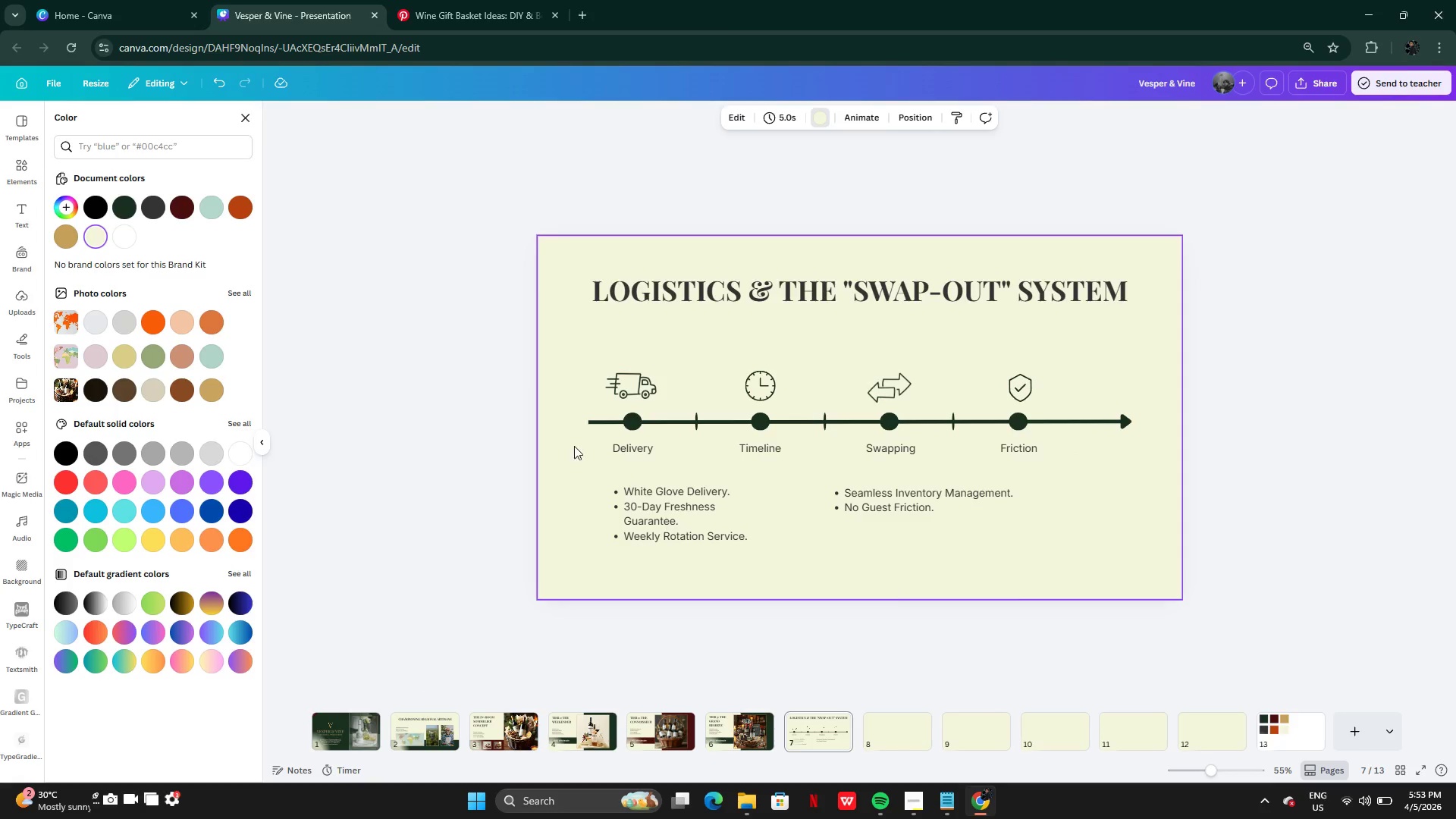 
left_click_drag(start_coordinate=[559, 353], to_coordinate=[1058, 569])
 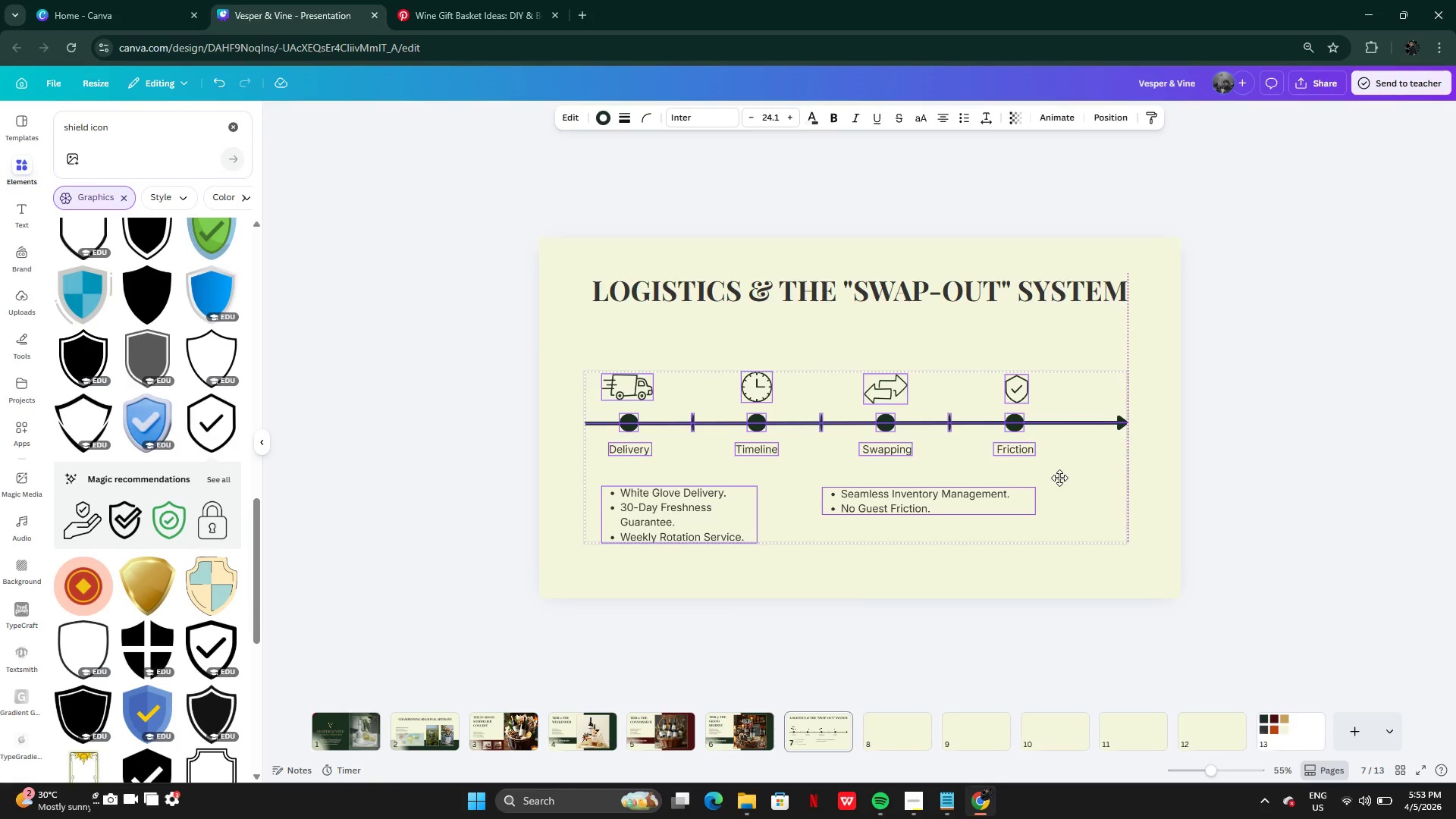 
left_click([1200, 480])
 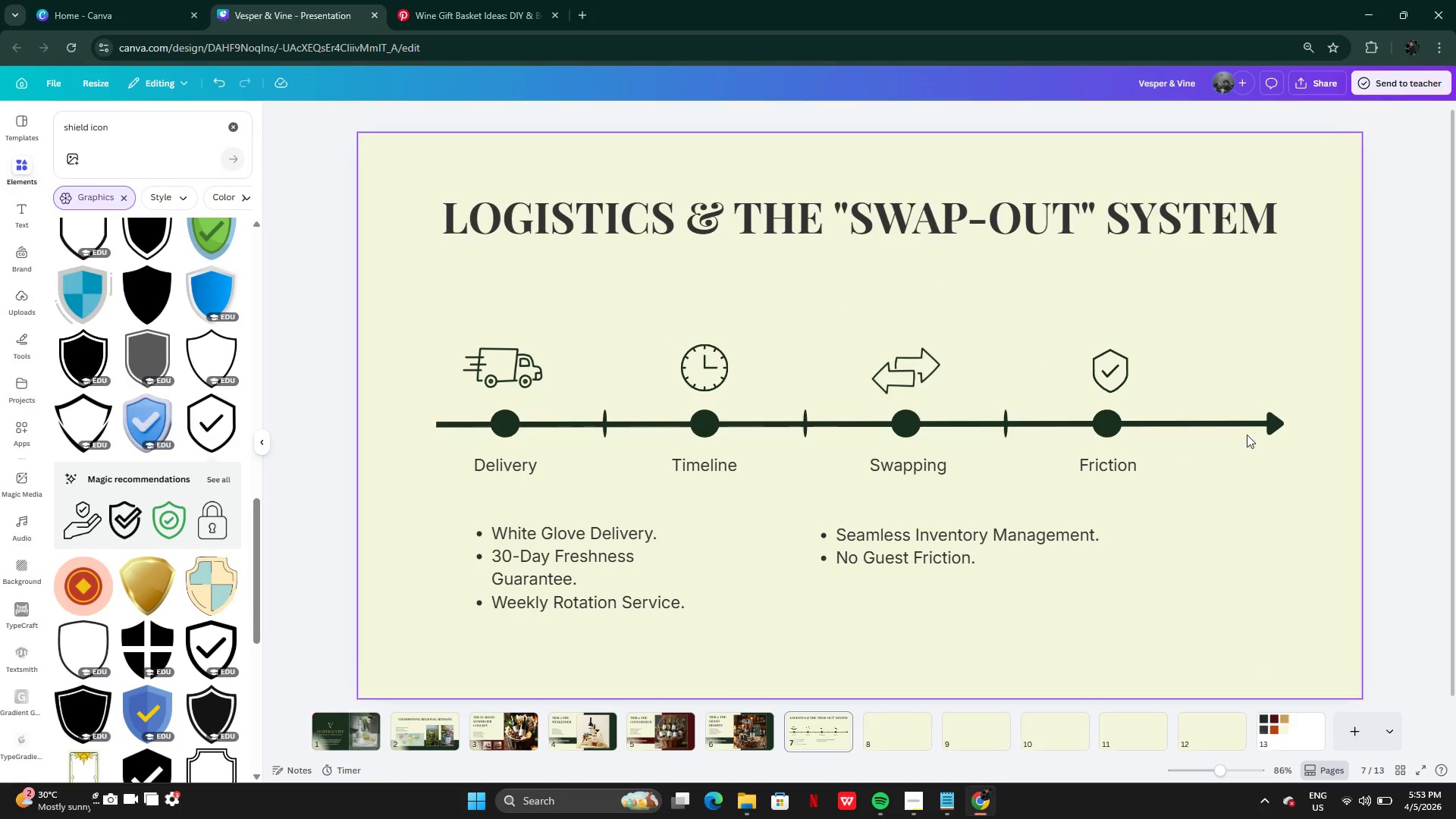 
left_click([1268, 426])
 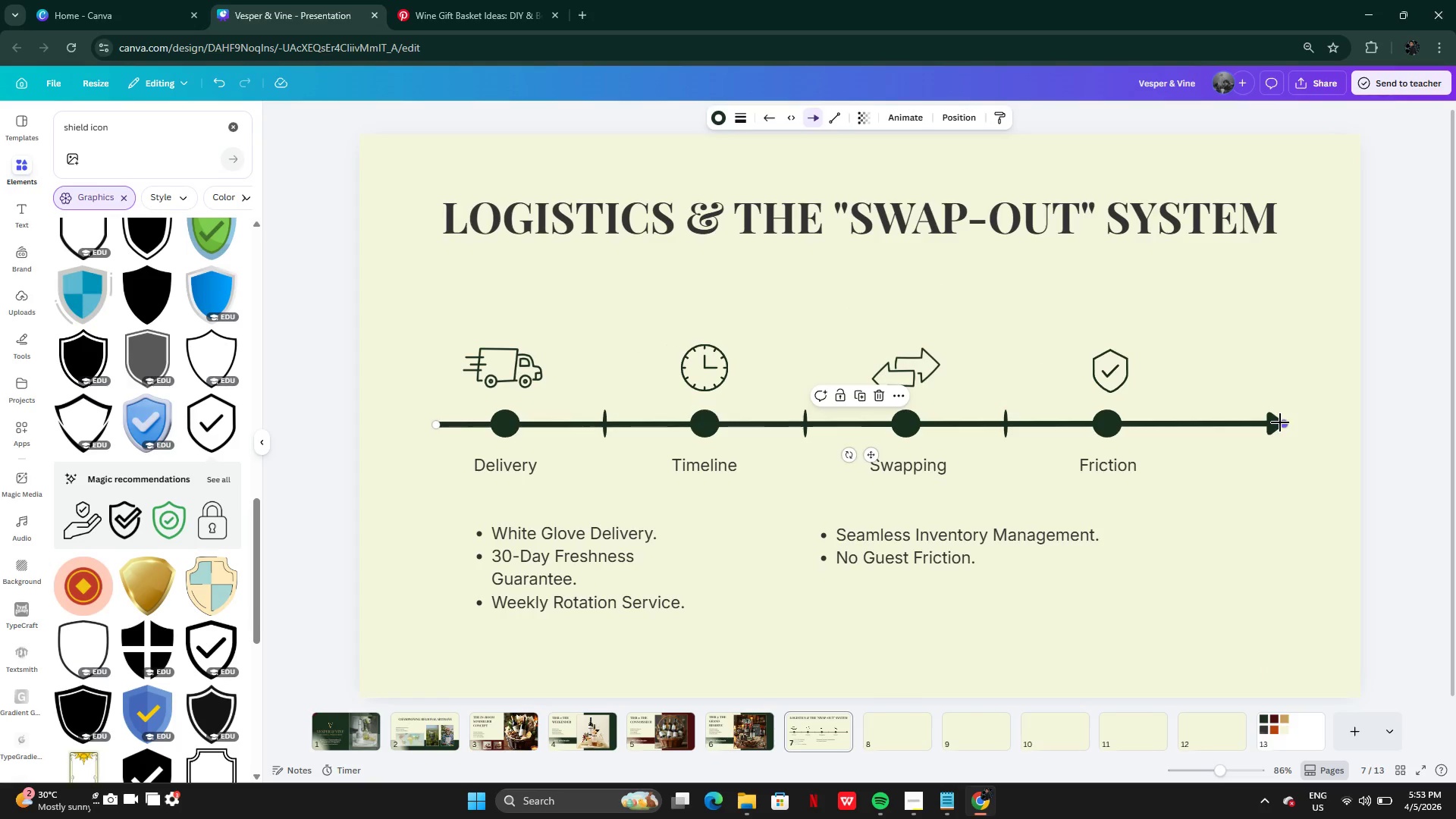 
left_click_drag(start_coordinate=[1280, 422], to_coordinate=[1222, 422])
 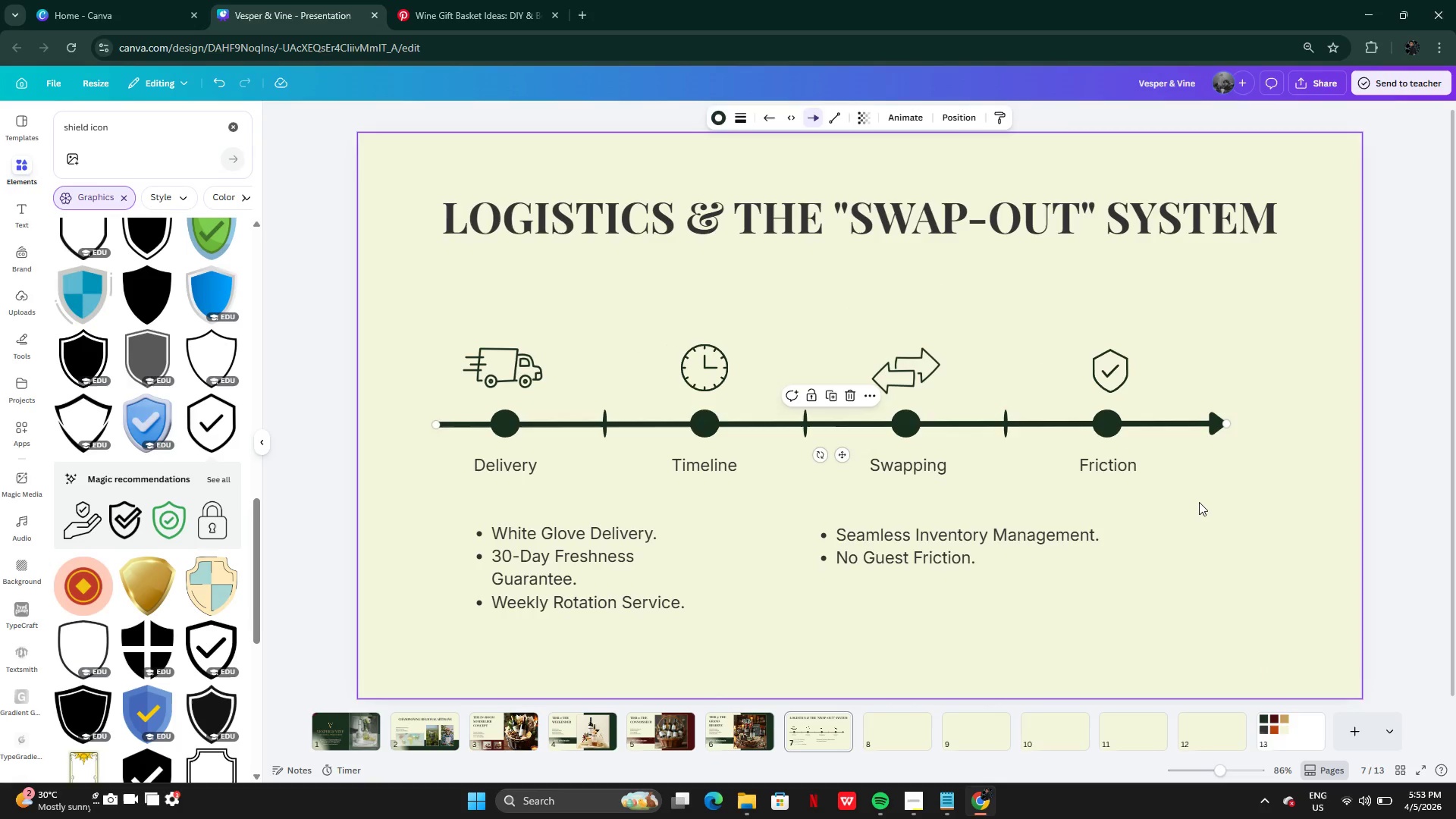 
left_click([1199, 502])
 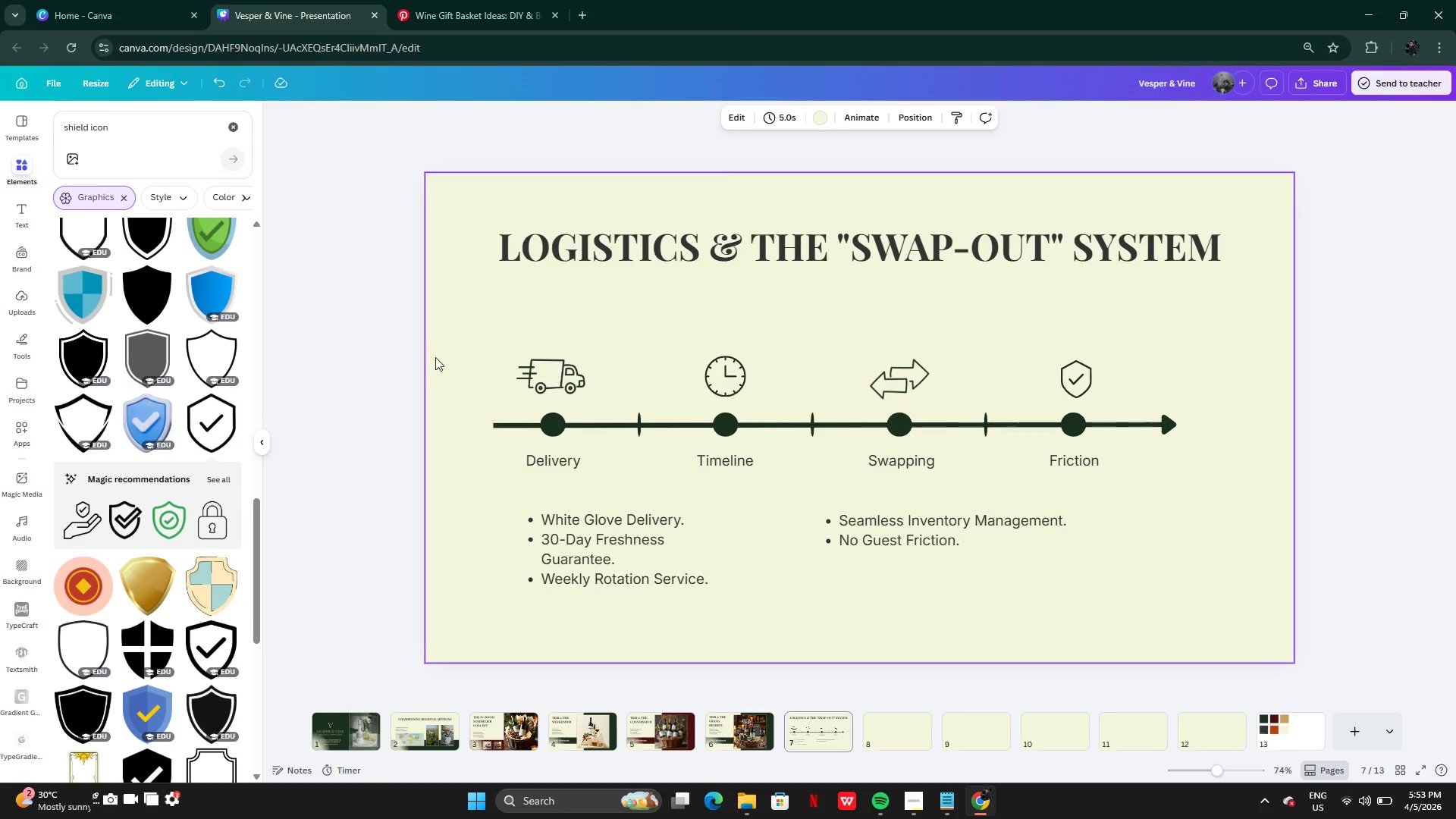 
left_click_drag(start_coordinate=[434, 341], to_coordinate=[1175, 609])
 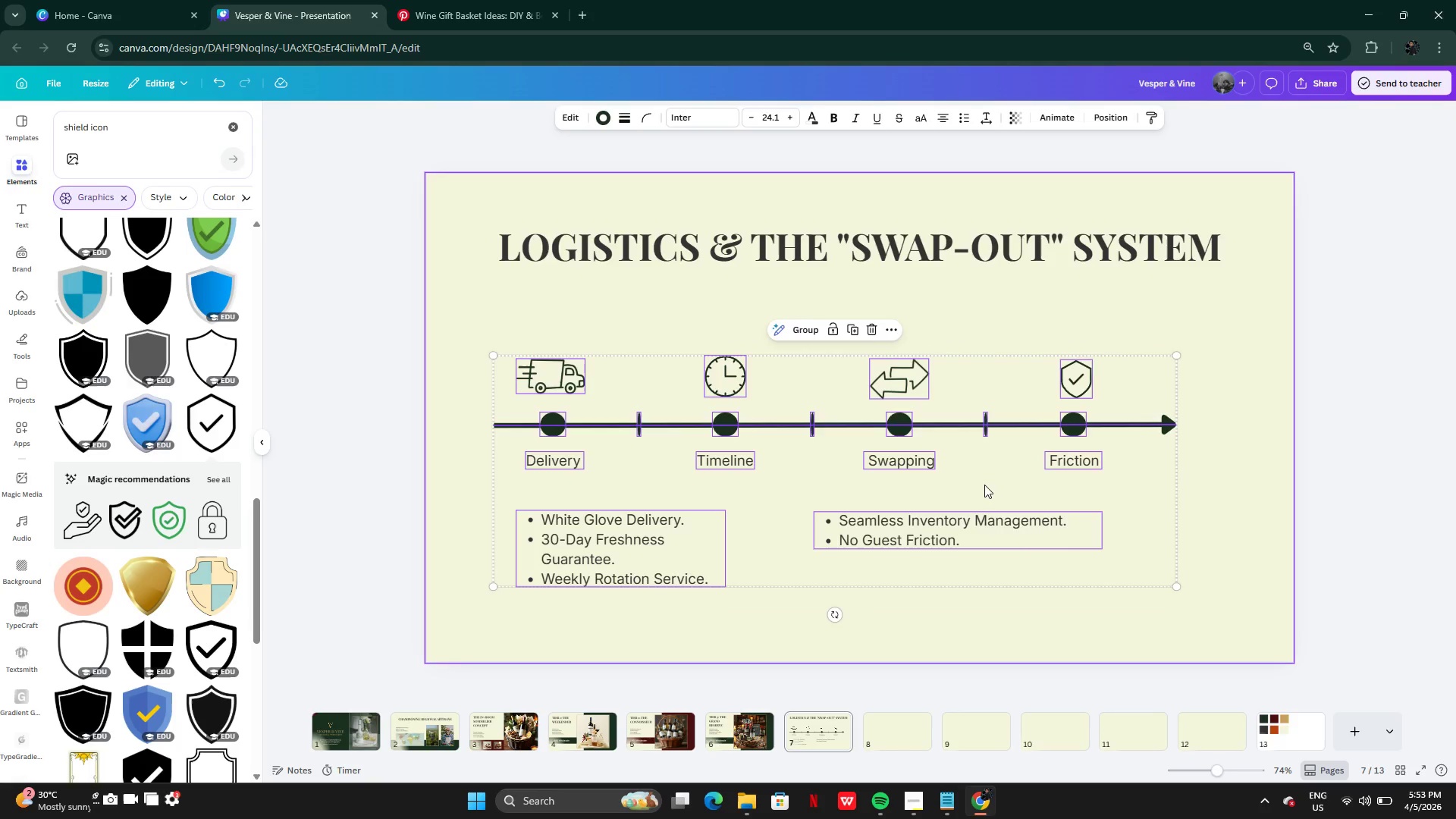 
left_click_drag(start_coordinate=[984, 485], to_coordinate=[1009, 484])
 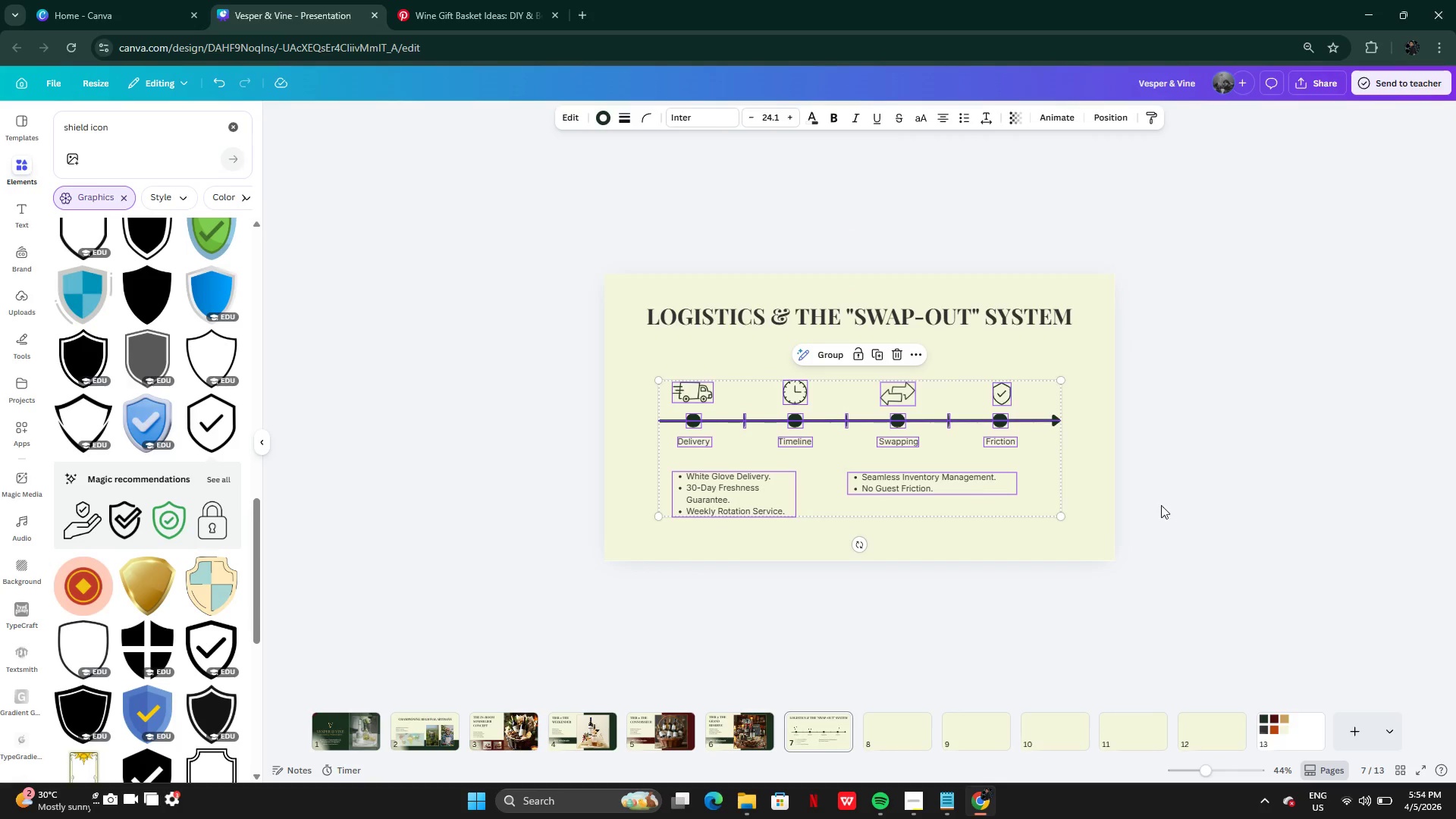 
left_click([1152, 498])
 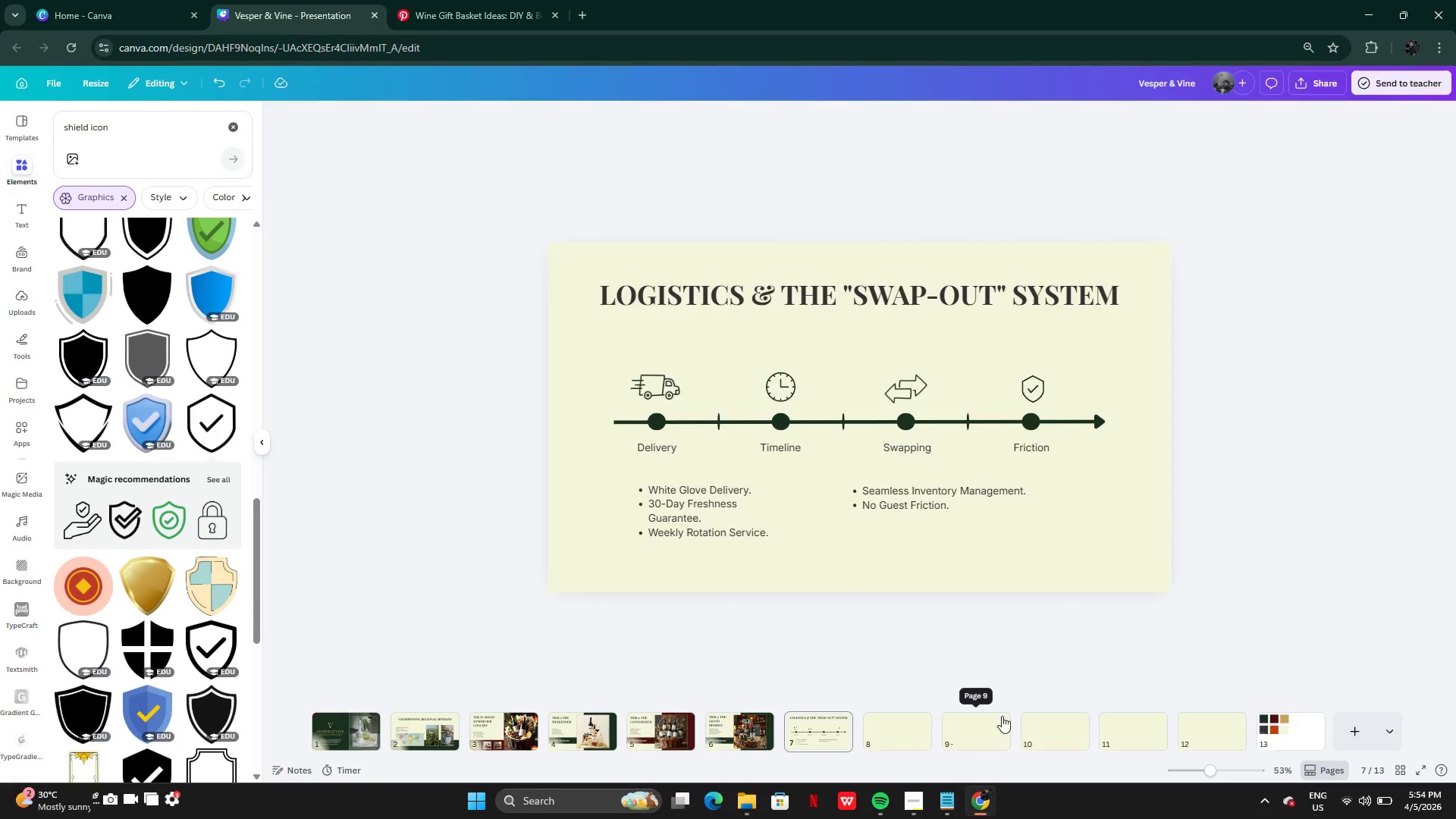 
left_click([894, 736])
 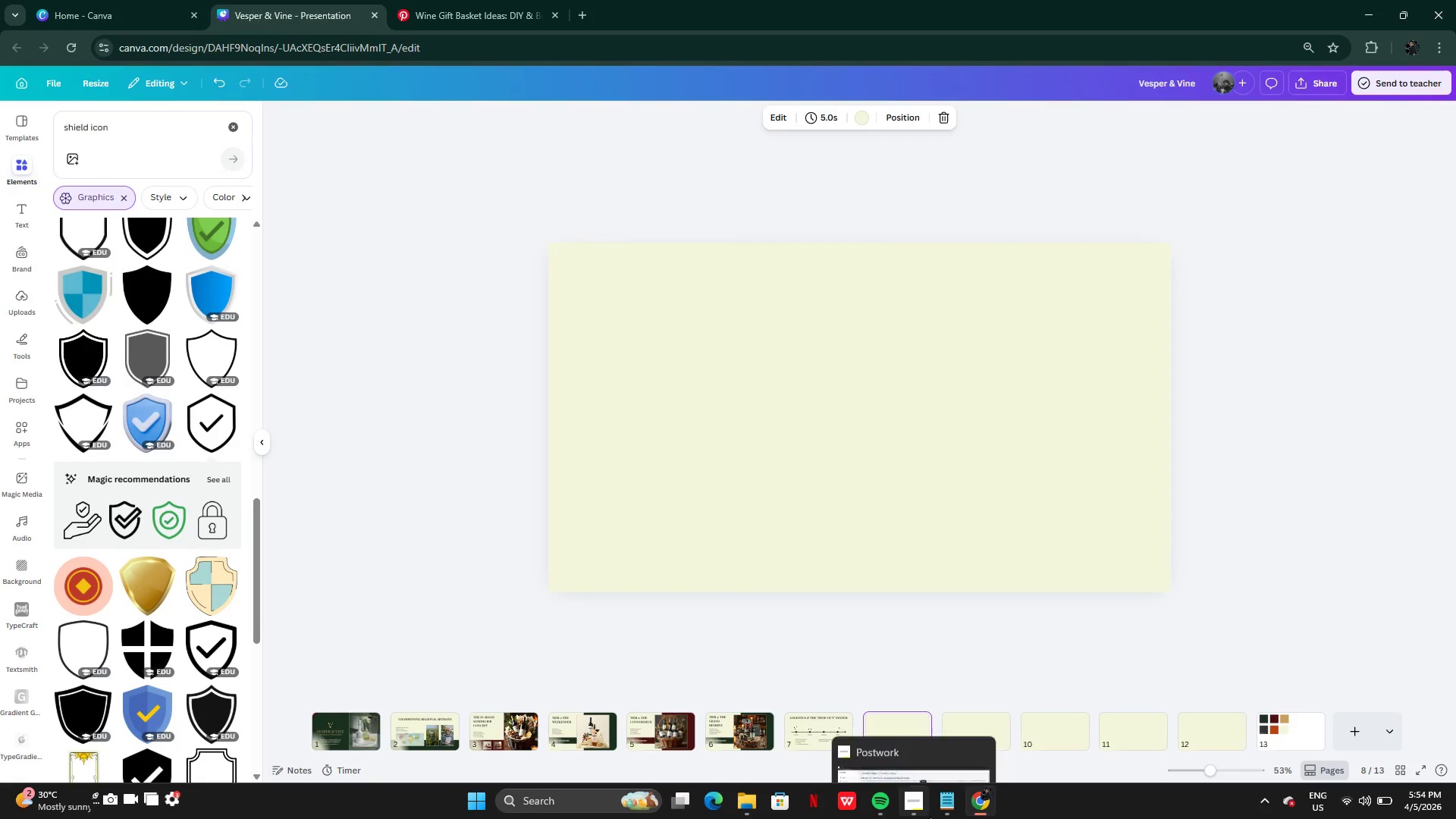 
left_click([939, 807])
 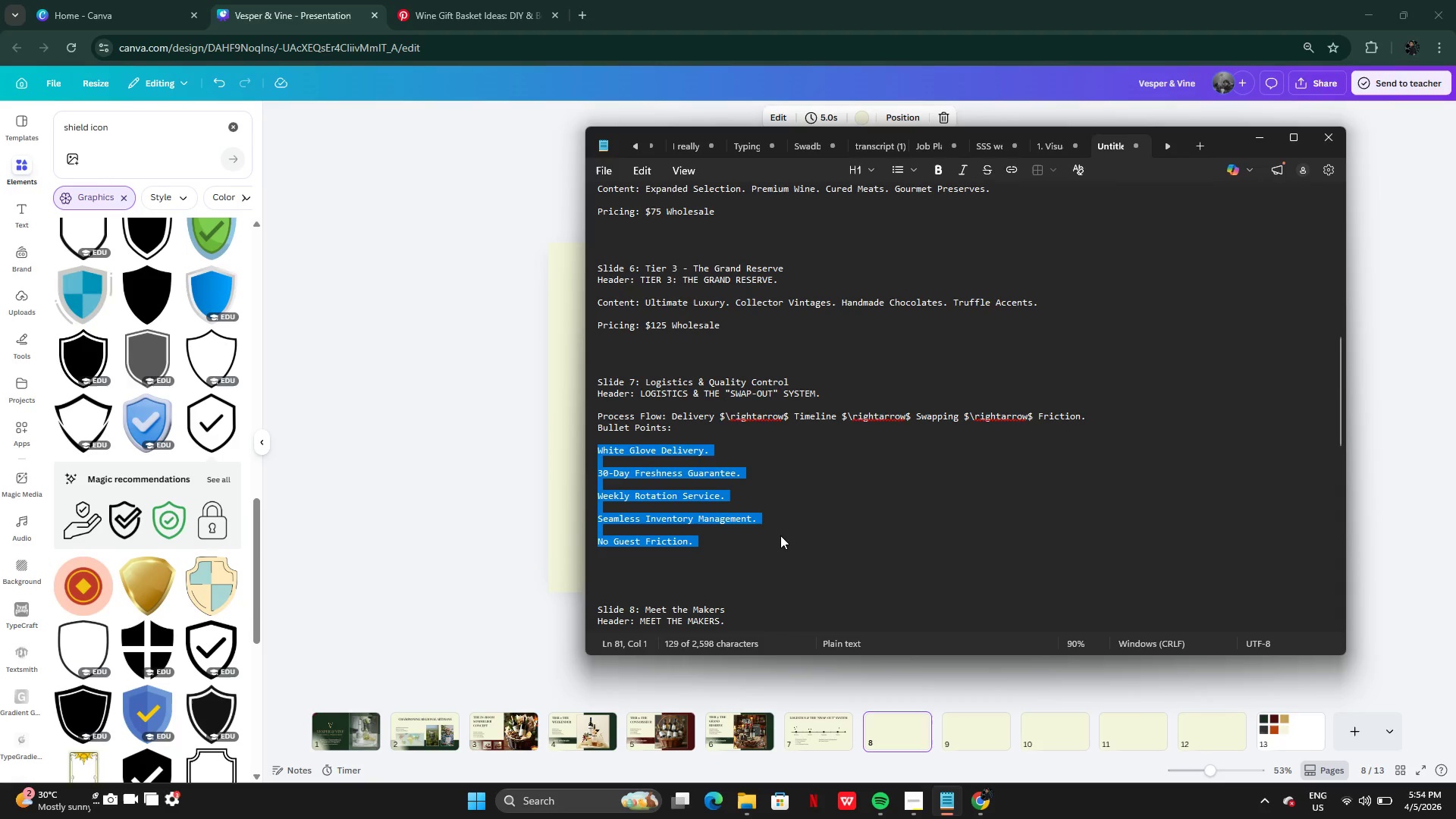 
scroll: coordinate [780, 535], scroll_direction: down, amount: 9.0
 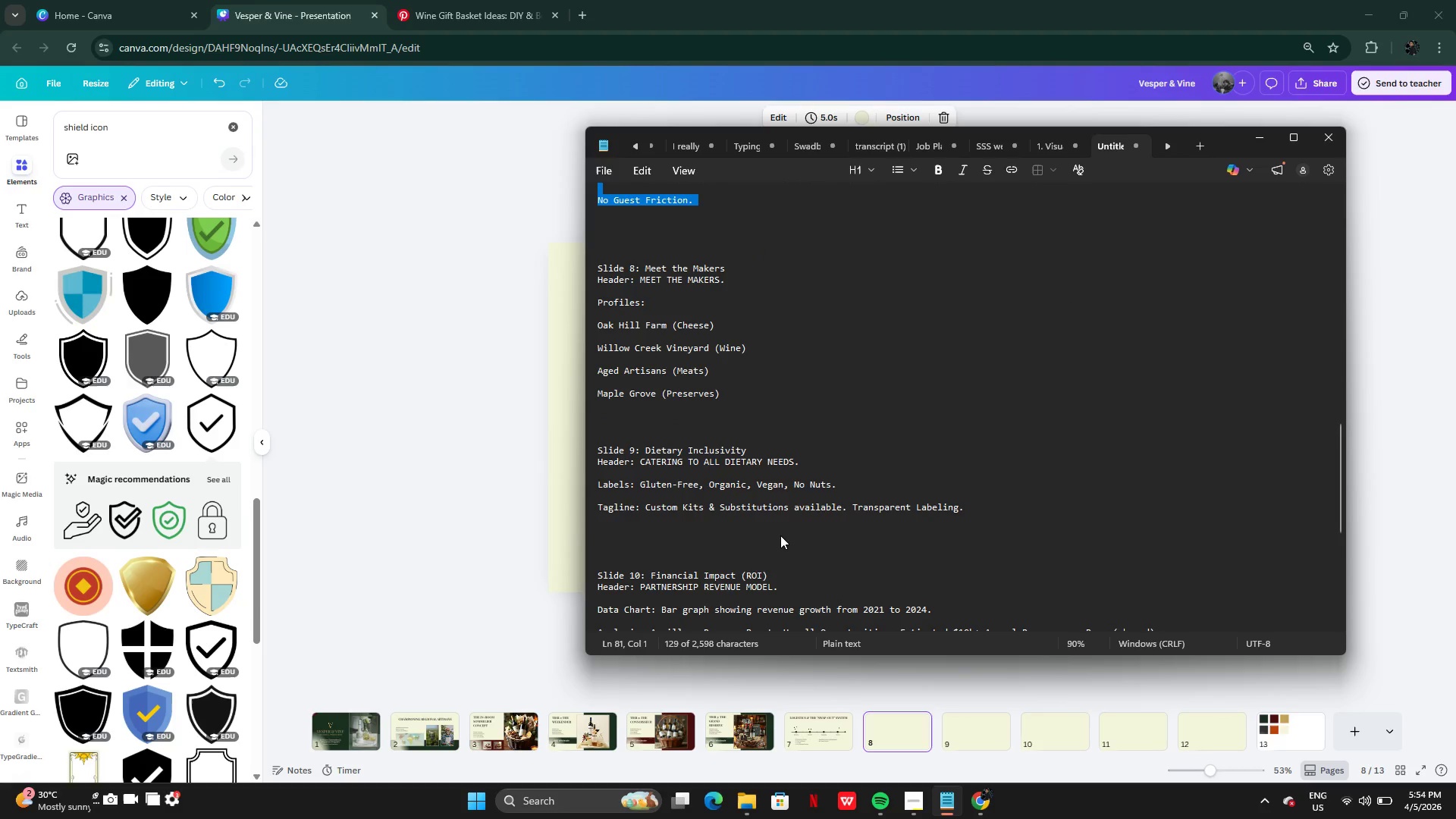 
scroll: coordinate [780, 535], scroll_direction: none, amount: 0.0
 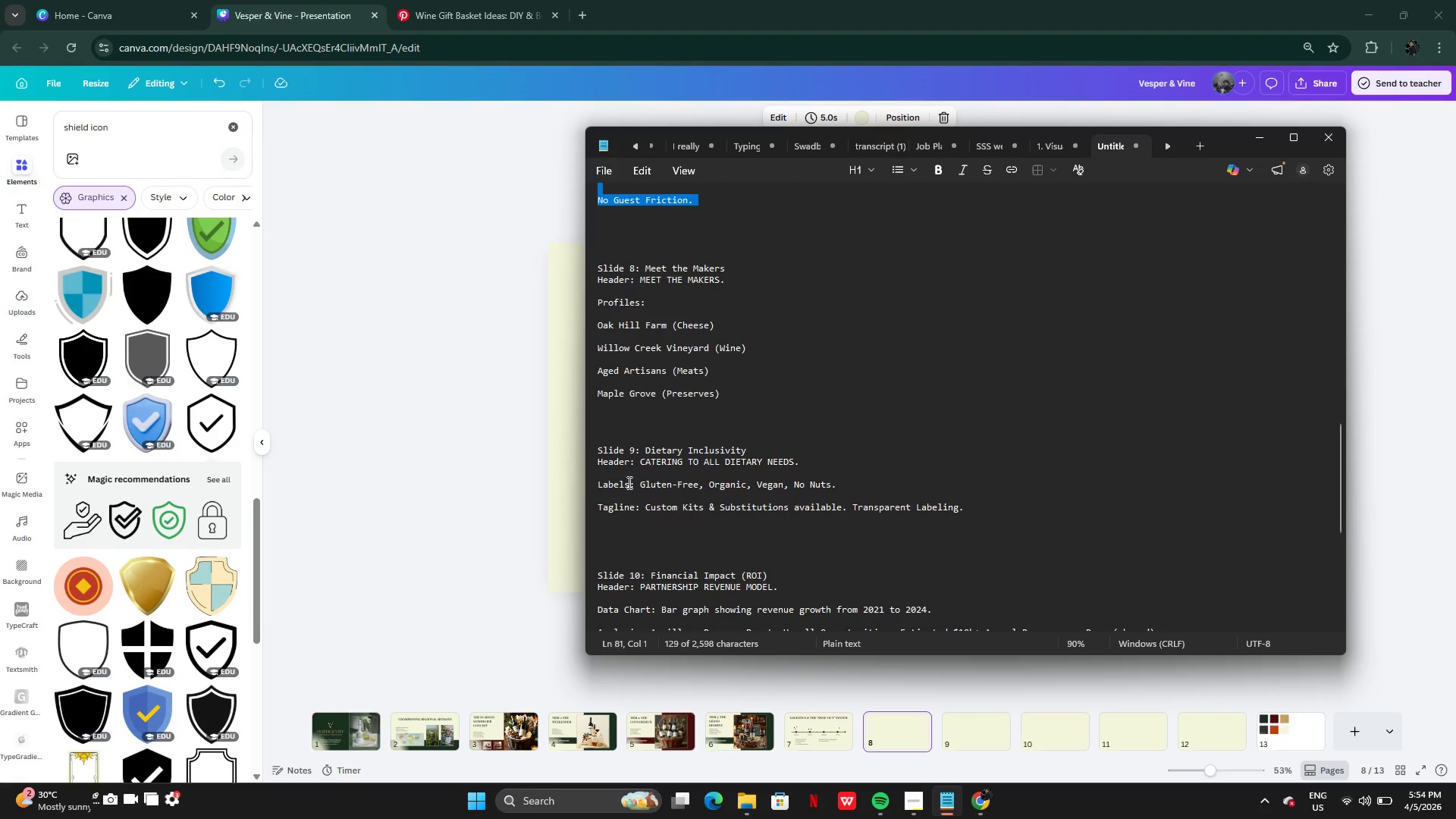 
wait(6.86)
 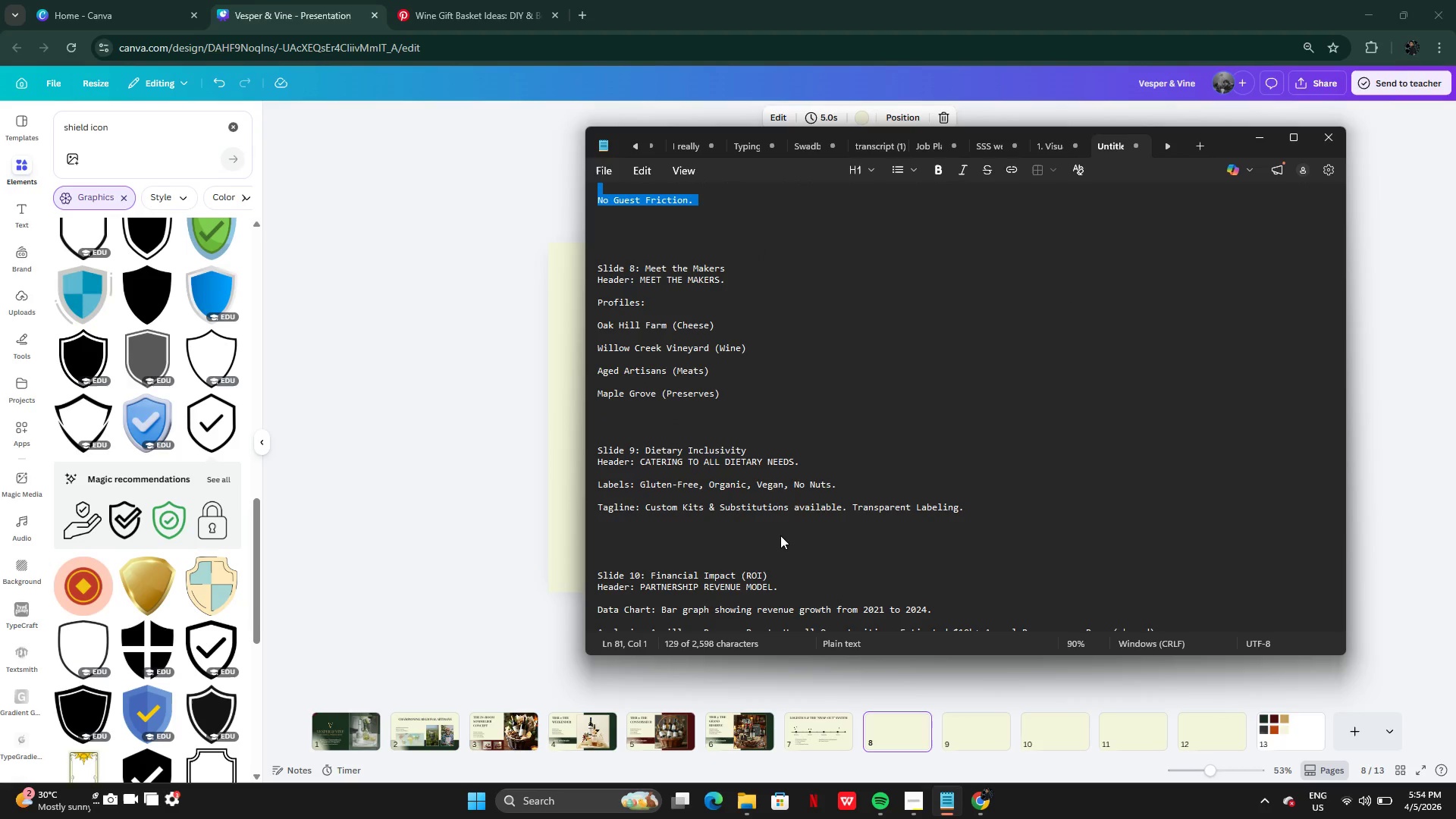 
left_click_drag(start_coordinate=[642, 278], to_coordinate=[718, 284])
 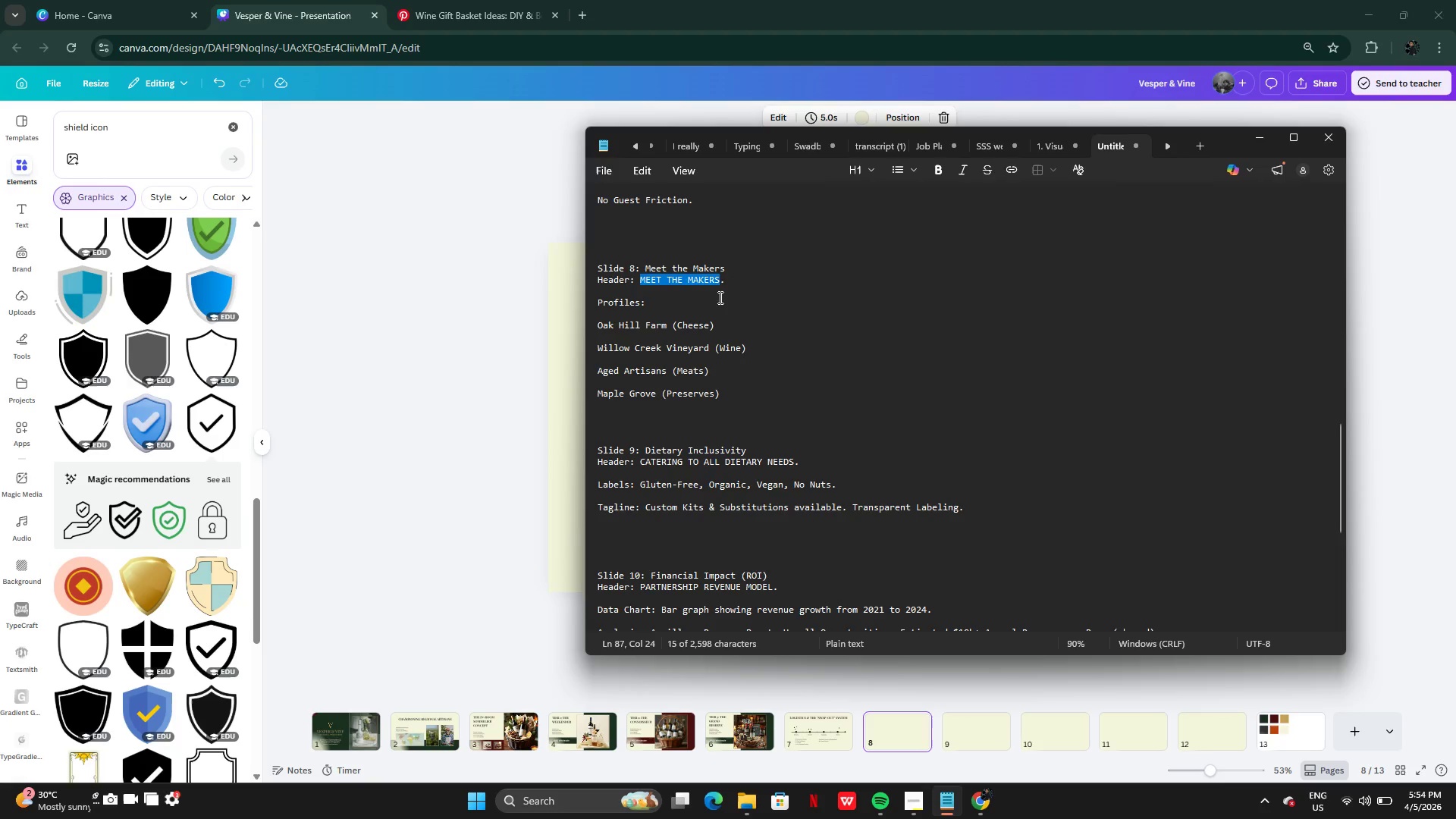 
key(Control+C)
 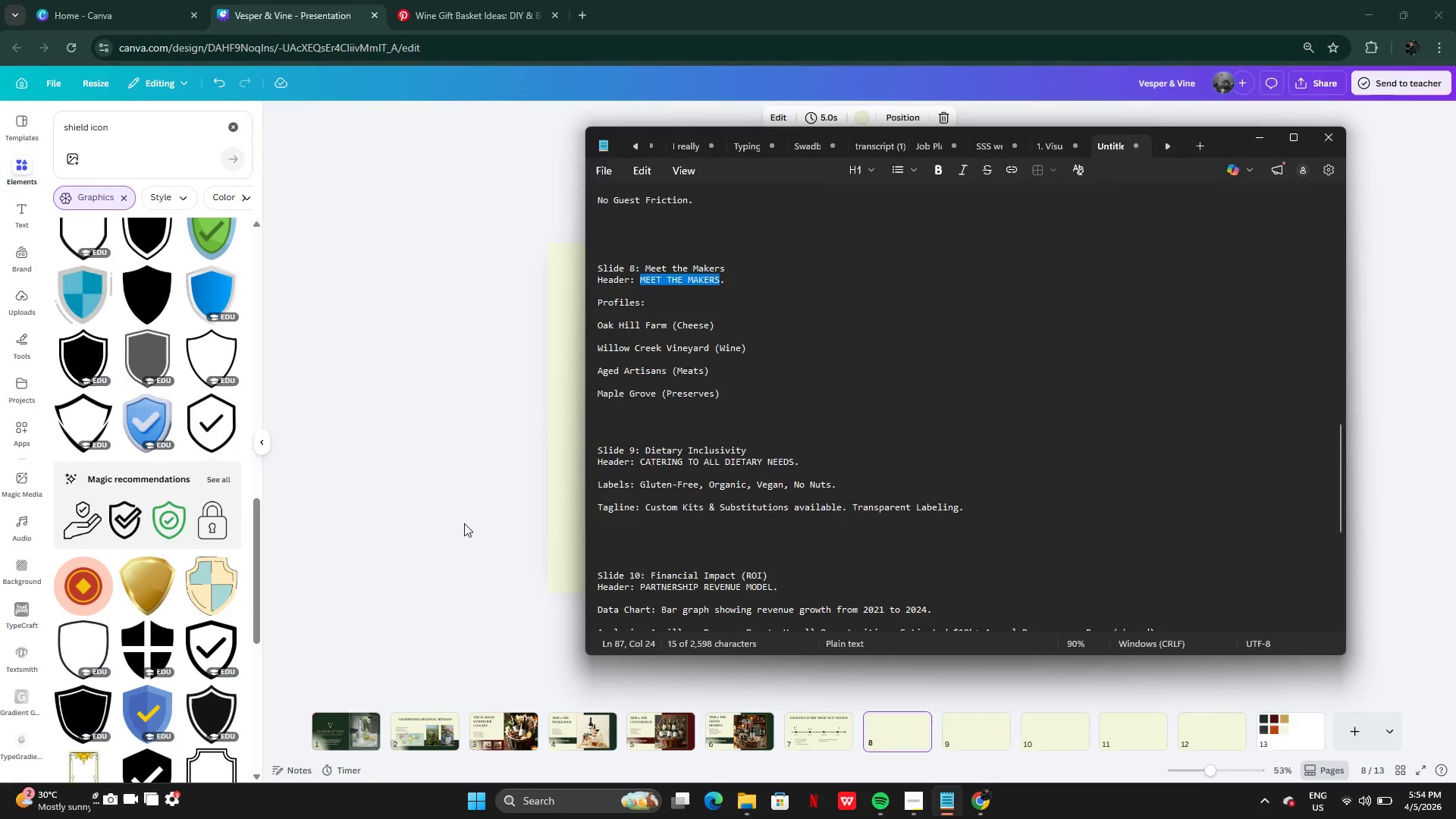 
left_click([464, 523])
 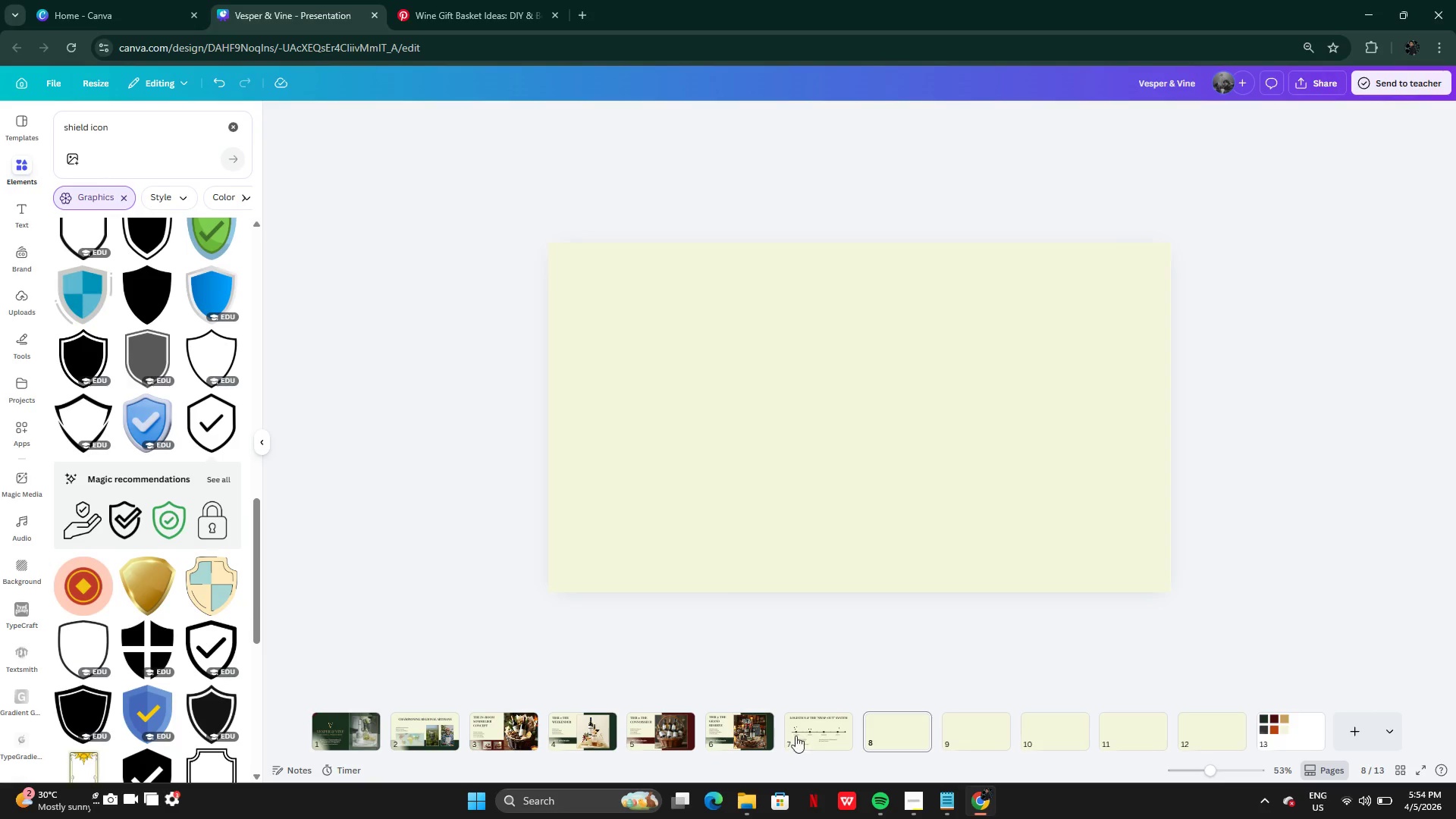 
left_click([808, 738])
 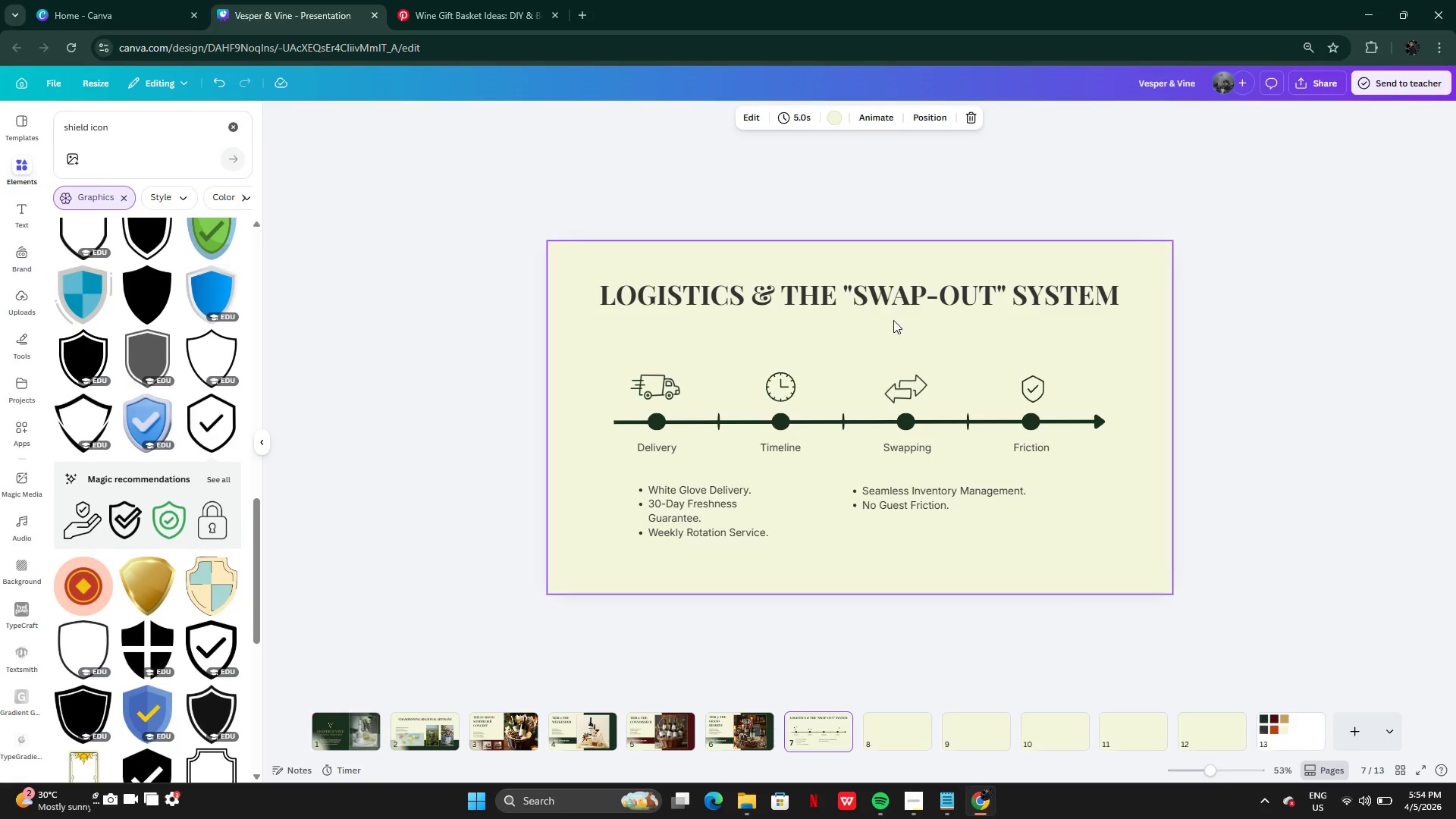 
left_click([880, 306])
 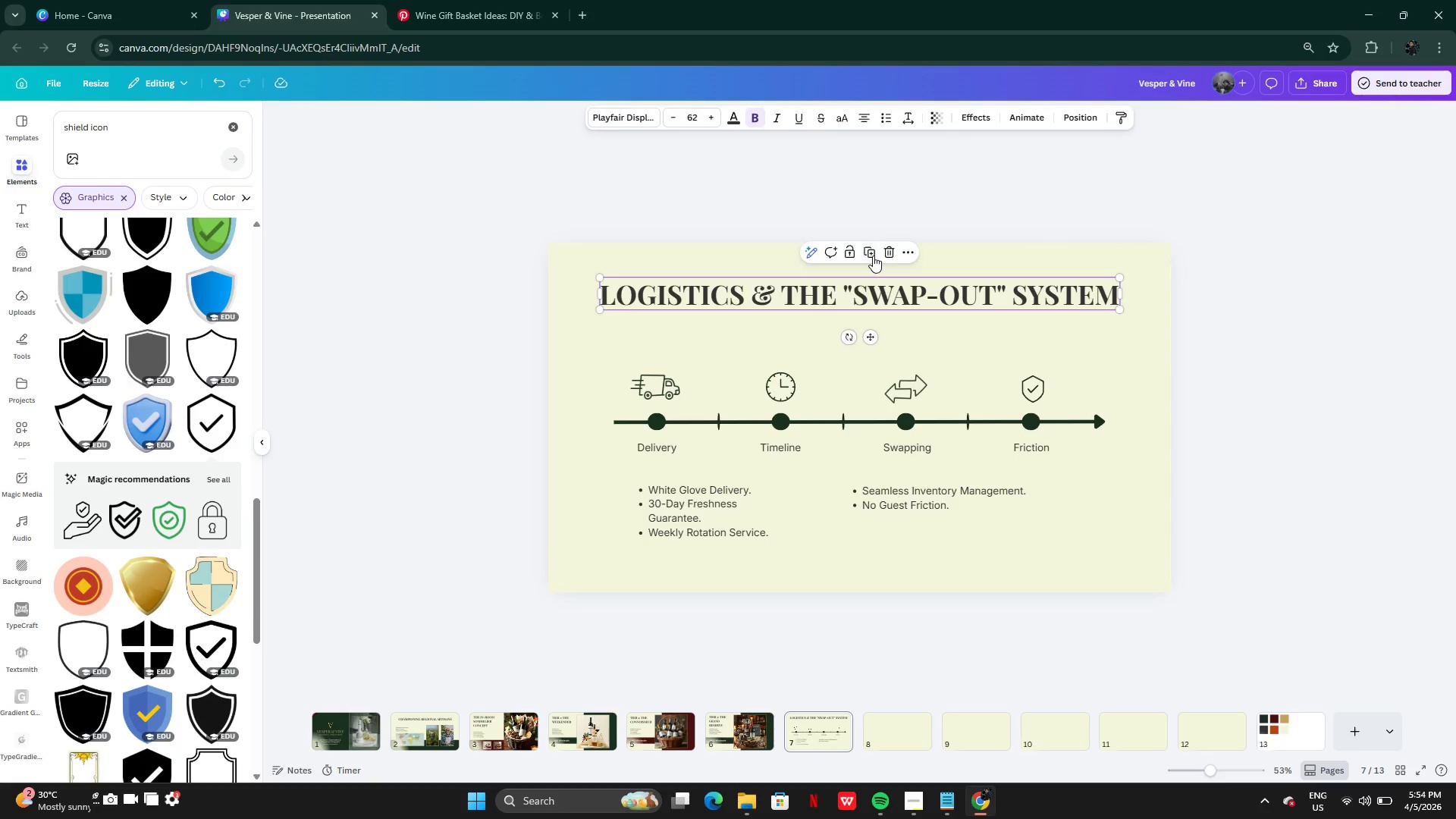 
left_click([873, 254])
 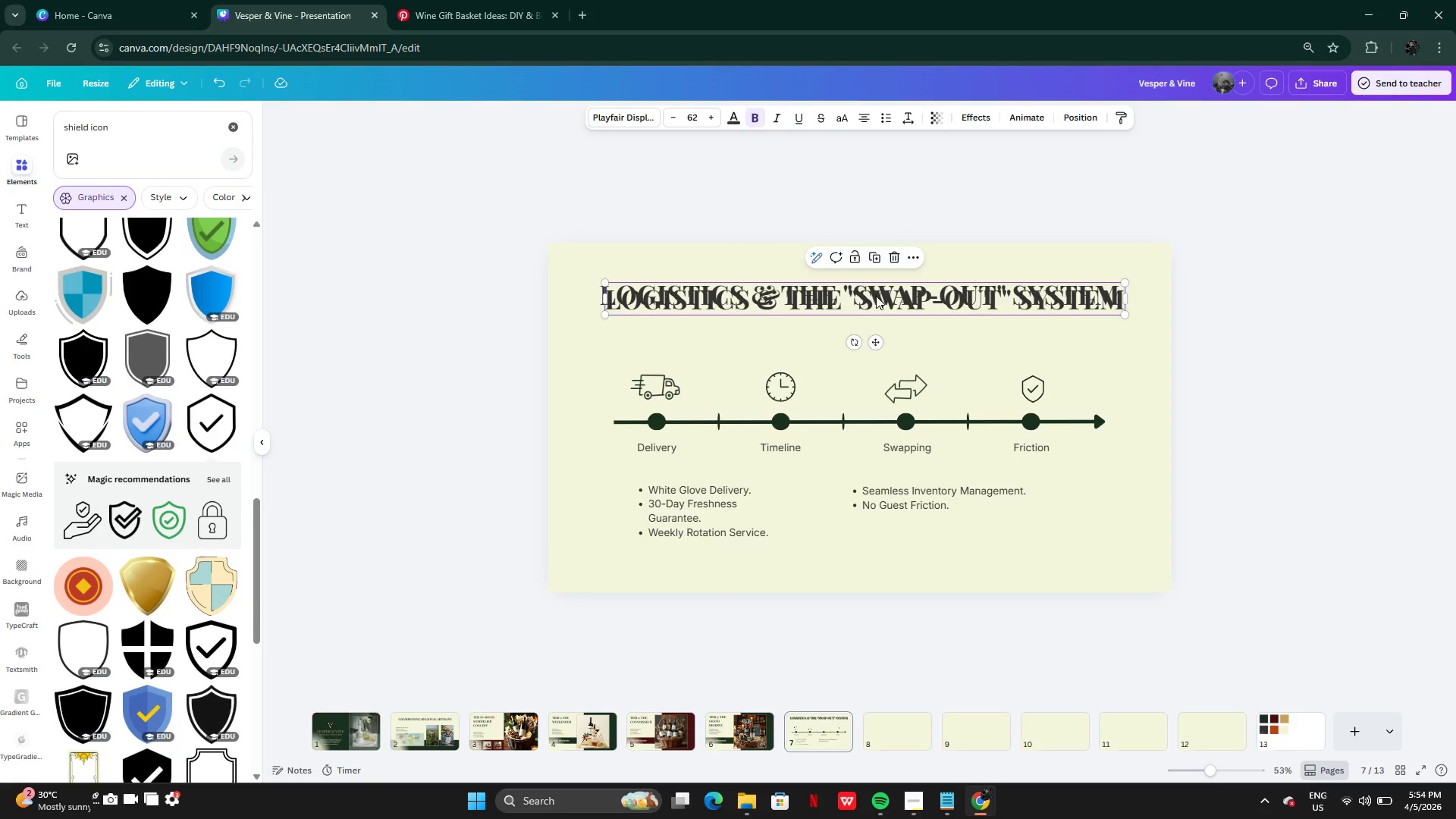 
left_click_drag(start_coordinate=[876, 296], to_coordinate=[883, 722])
 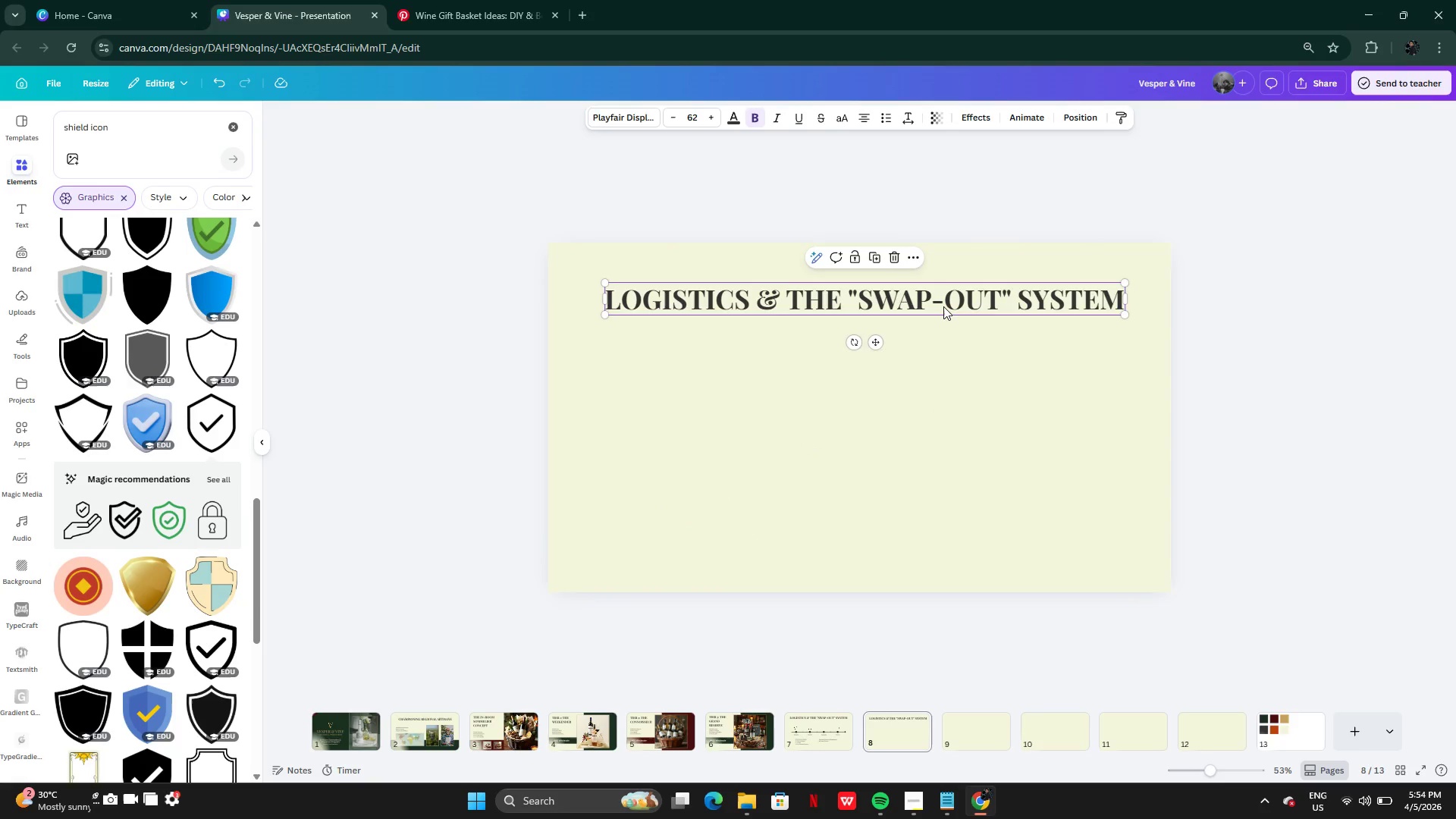 
double_click([943, 305])
 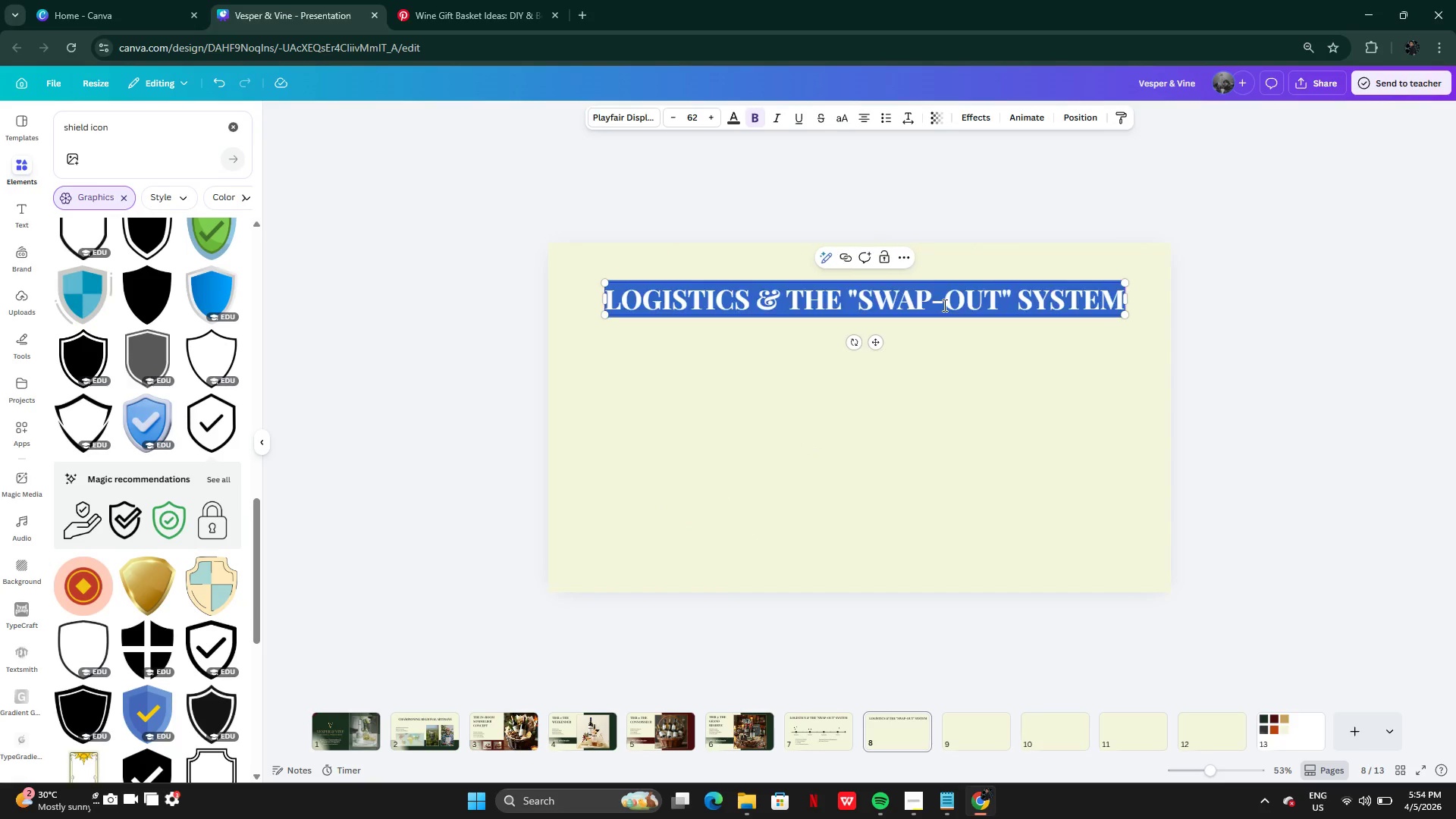 
key(Control+V)
 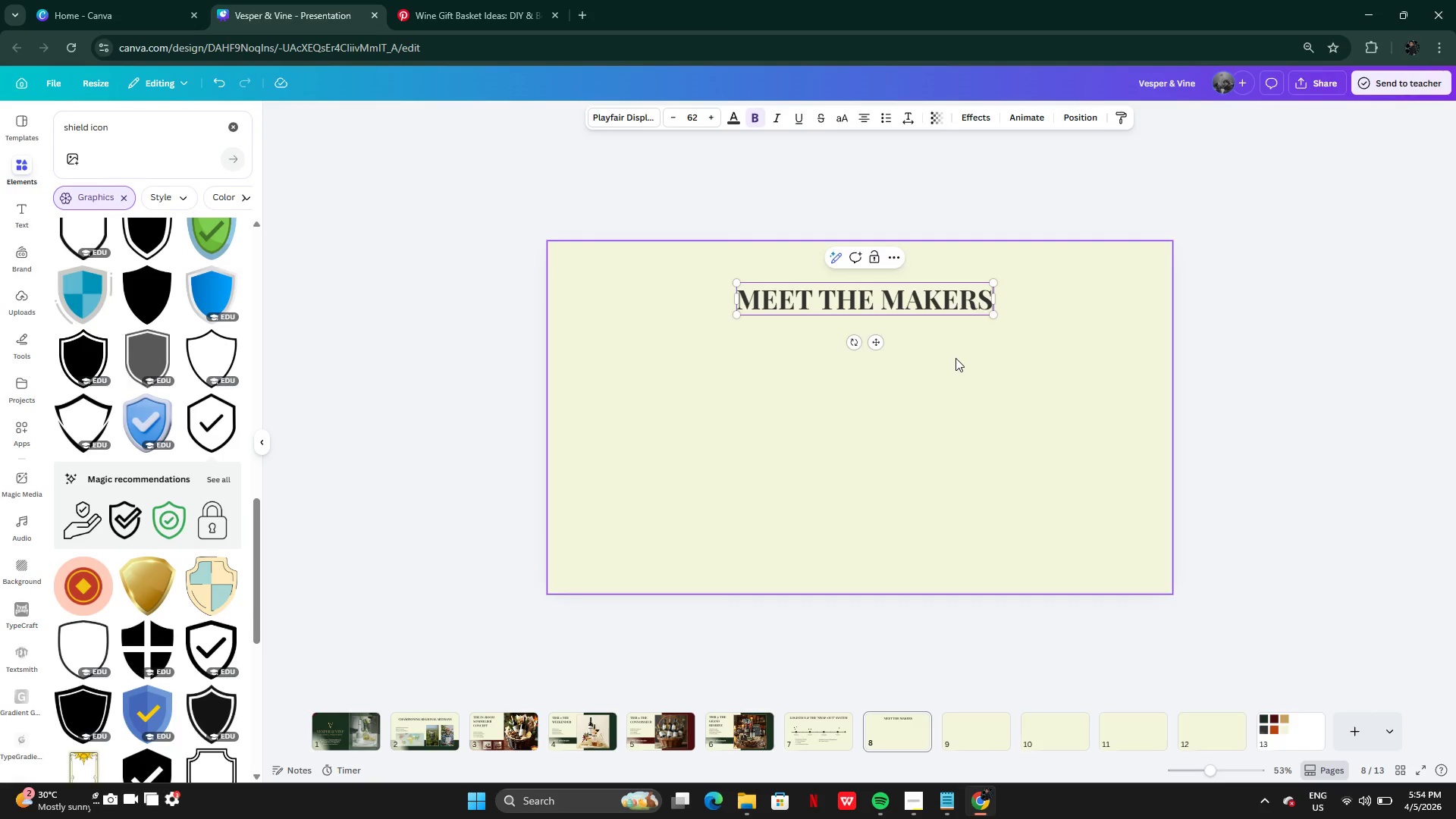 
left_click([956, 358])
 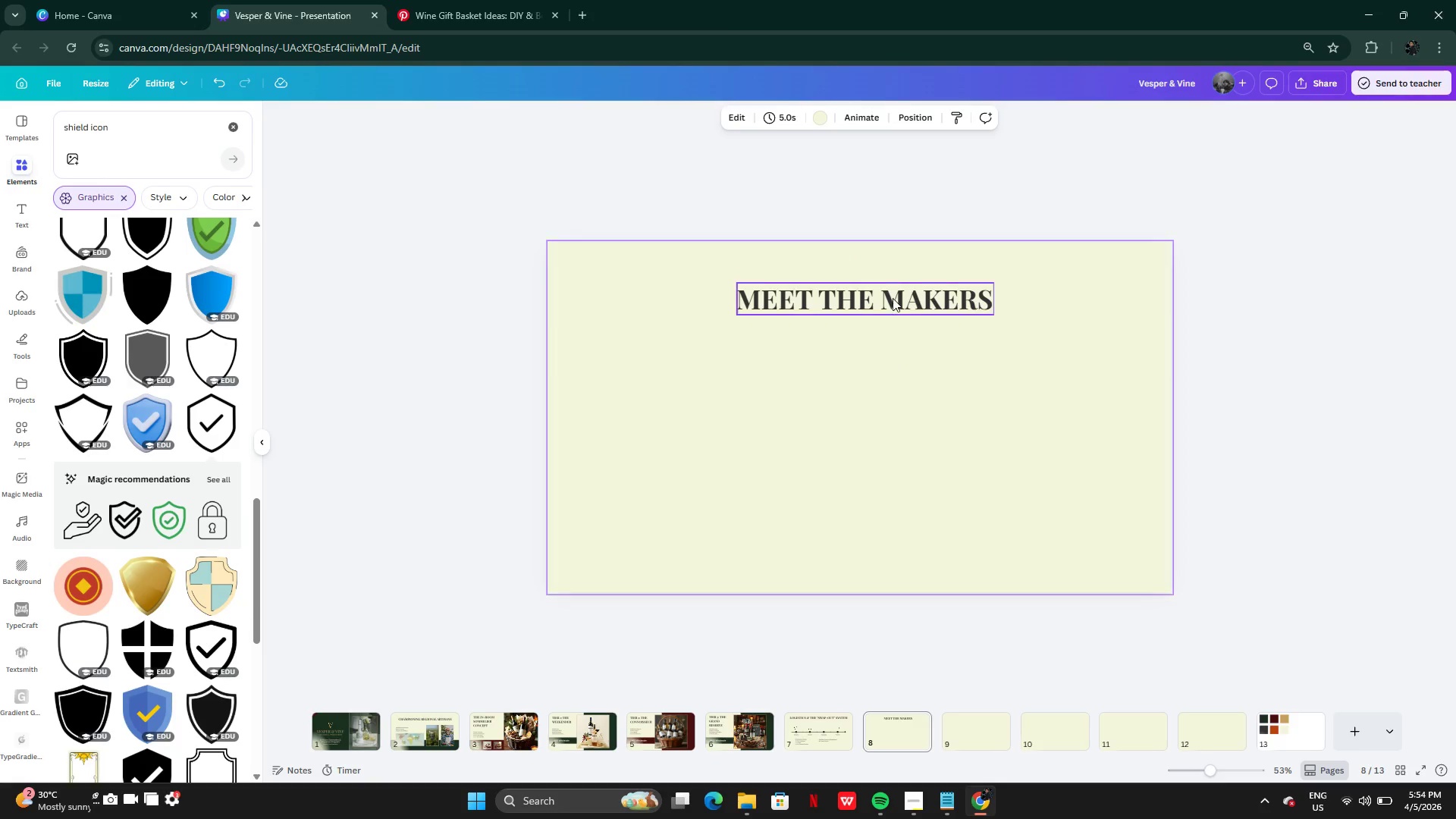 
left_click_drag(start_coordinate=[896, 297], to_coordinate=[891, 294])
 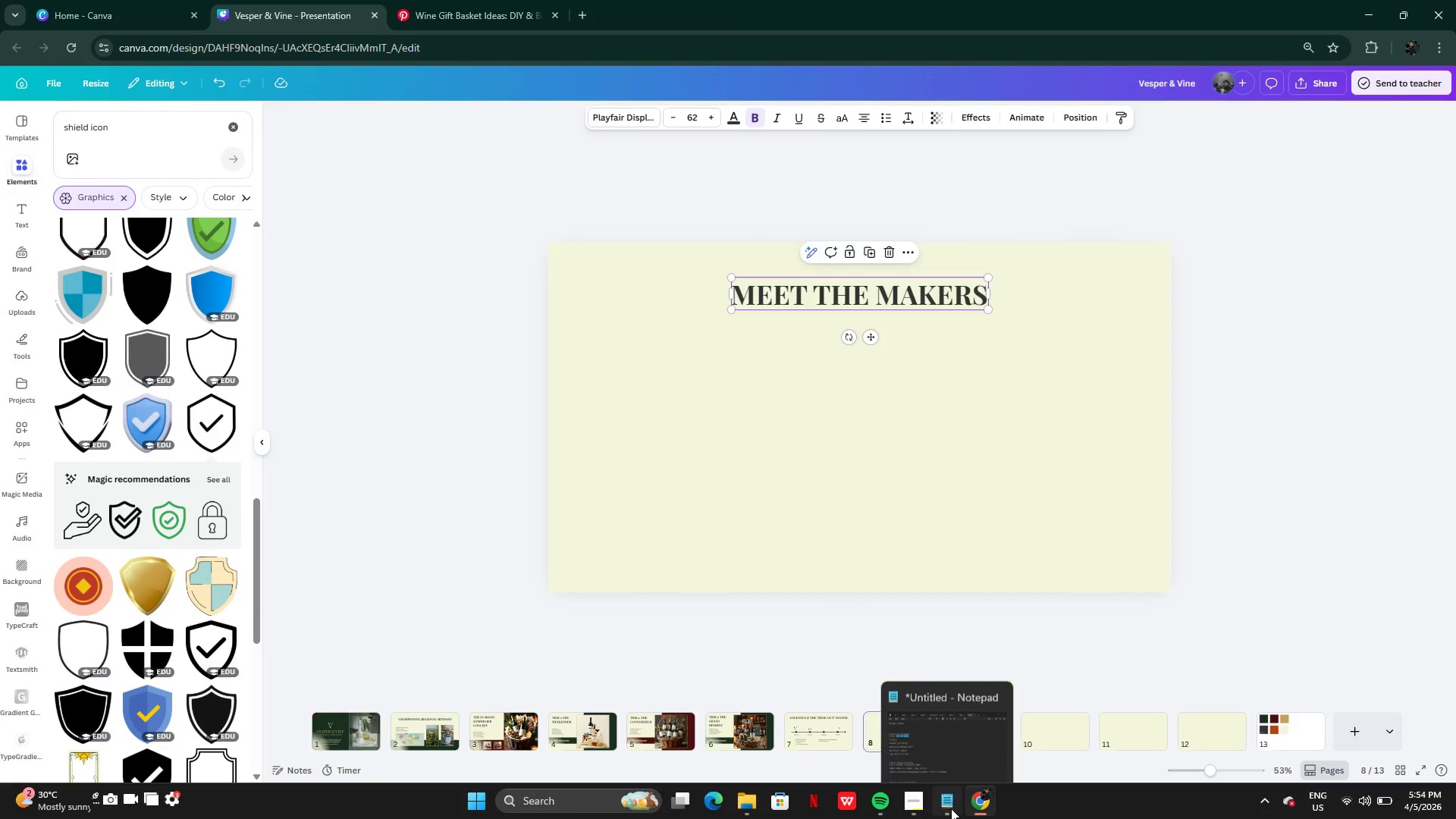 
double_click([951, 808])
 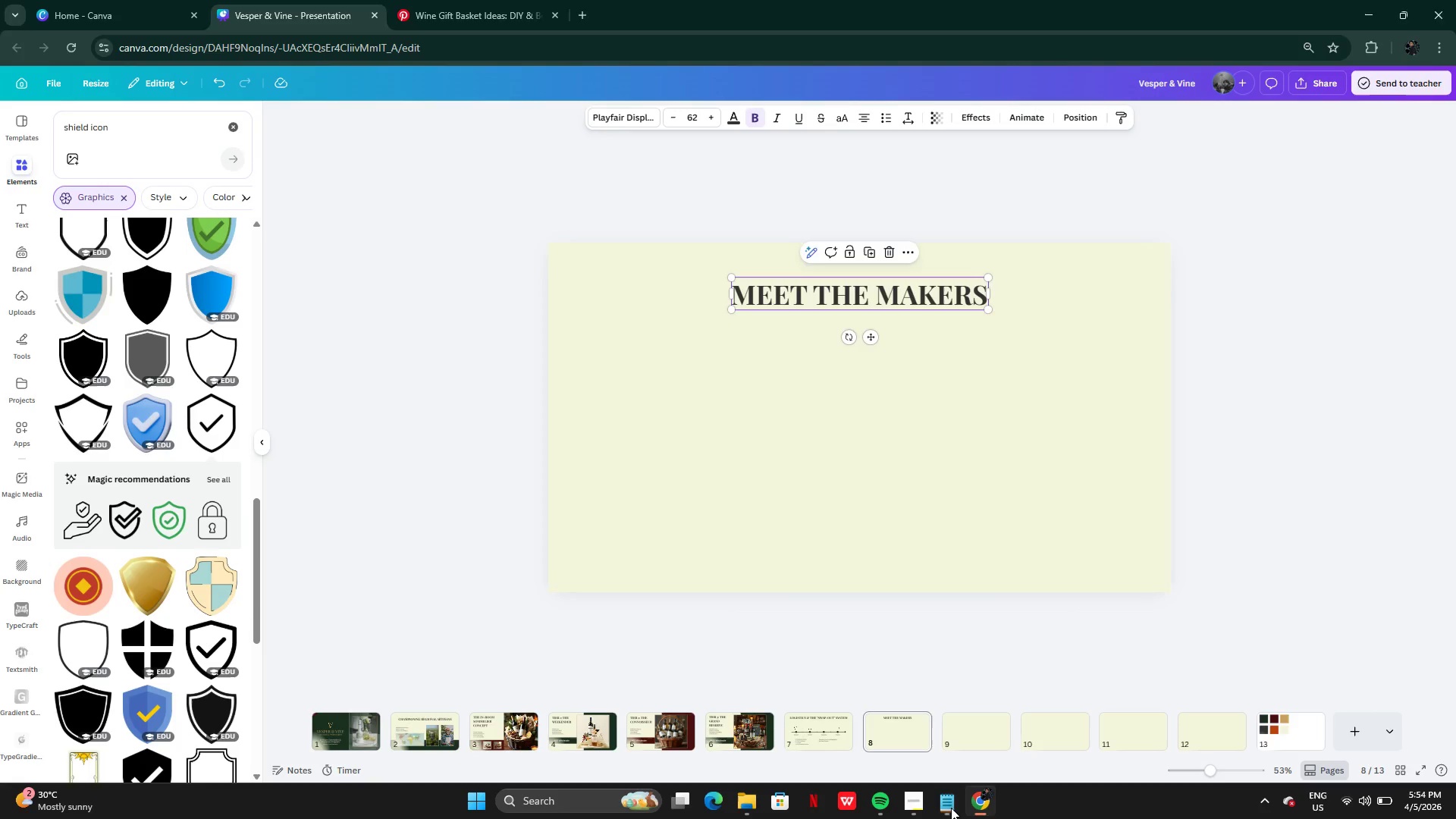 
triple_click([951, 808])
 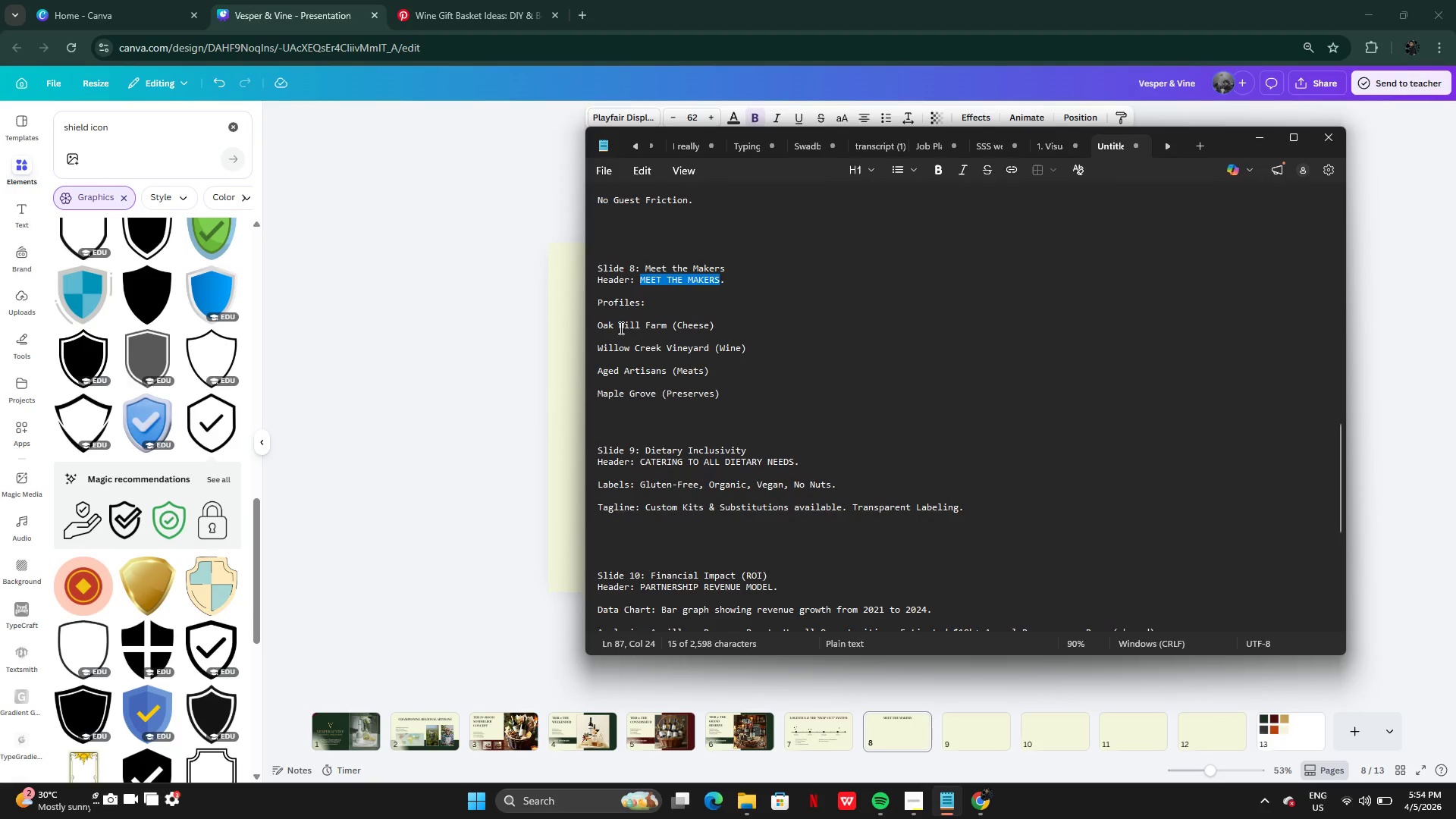 
wait(12.45)
 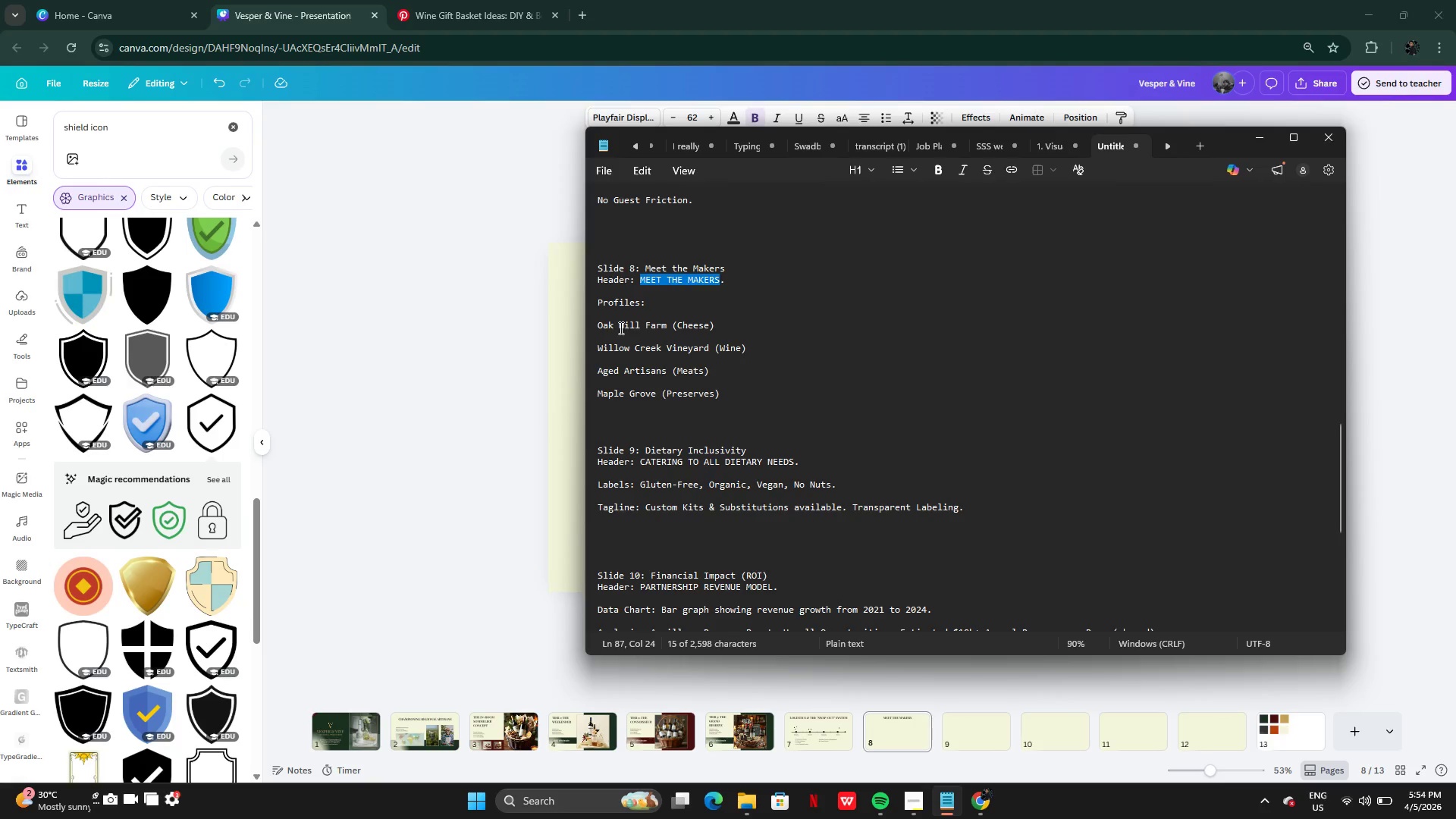 
left_click_drag(start_coordinate=[601, 325], to_coordinate=[719, 322])
 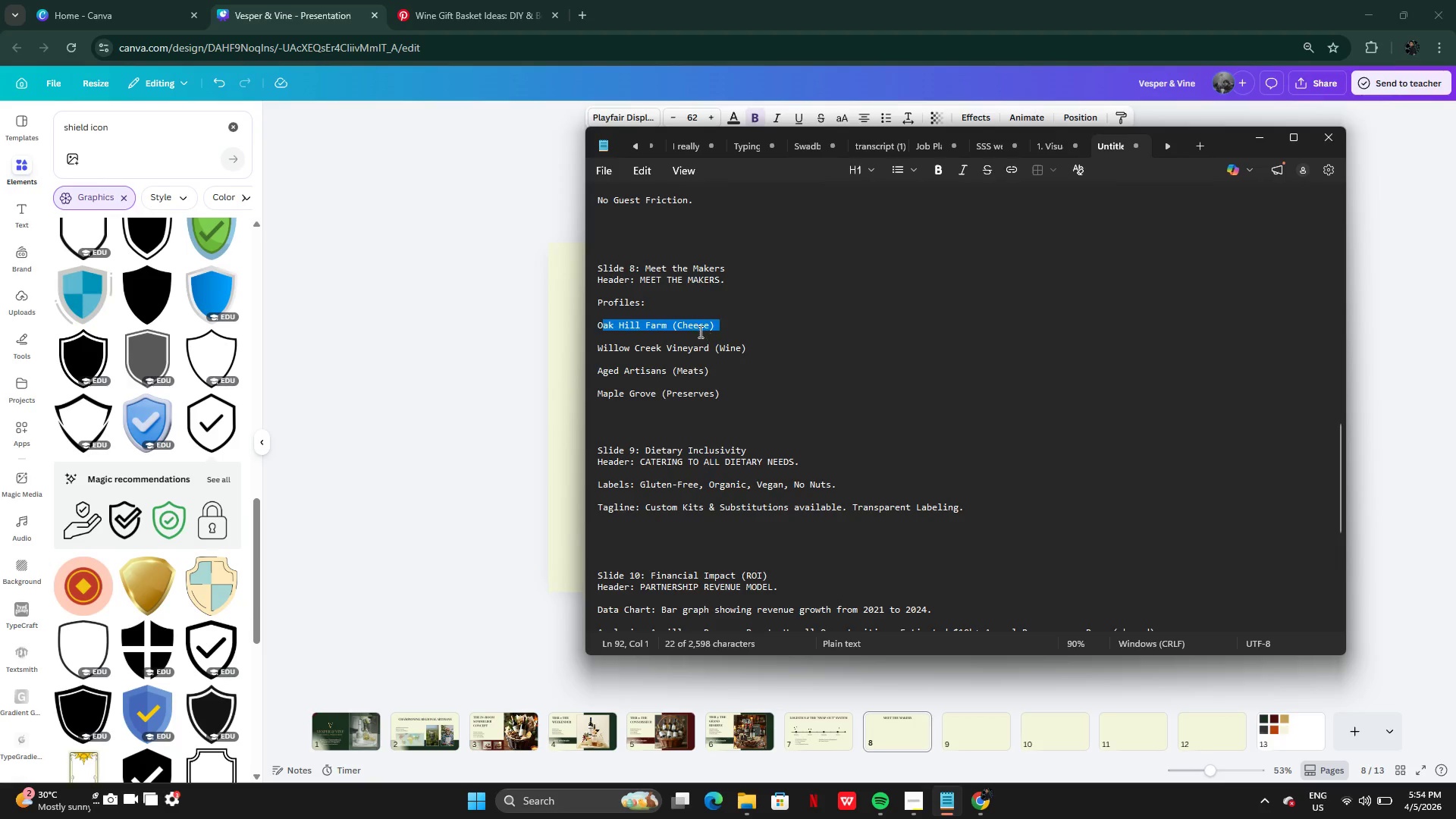 
left_click([699, 331])
 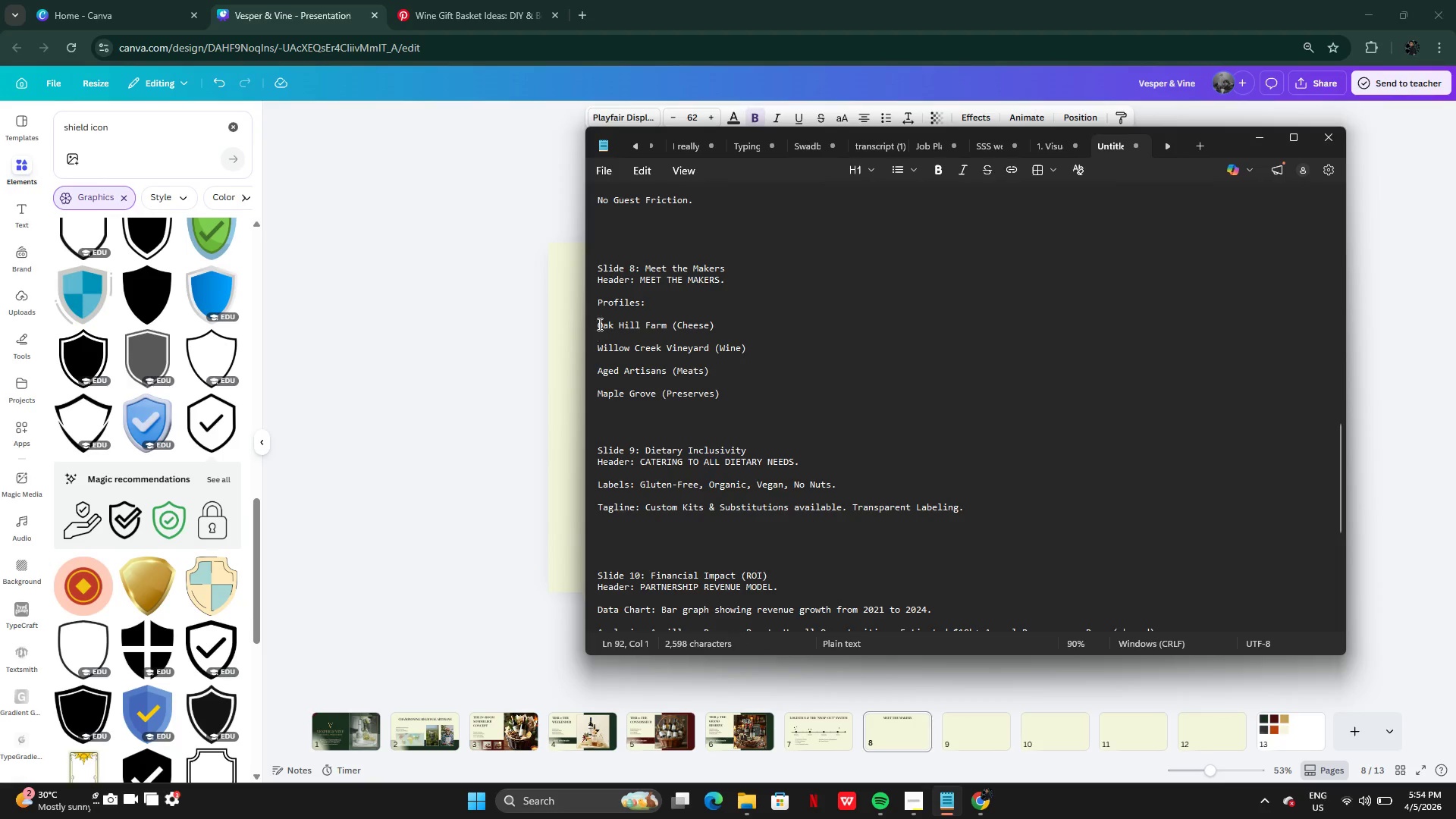 
left_click([598, 324])
 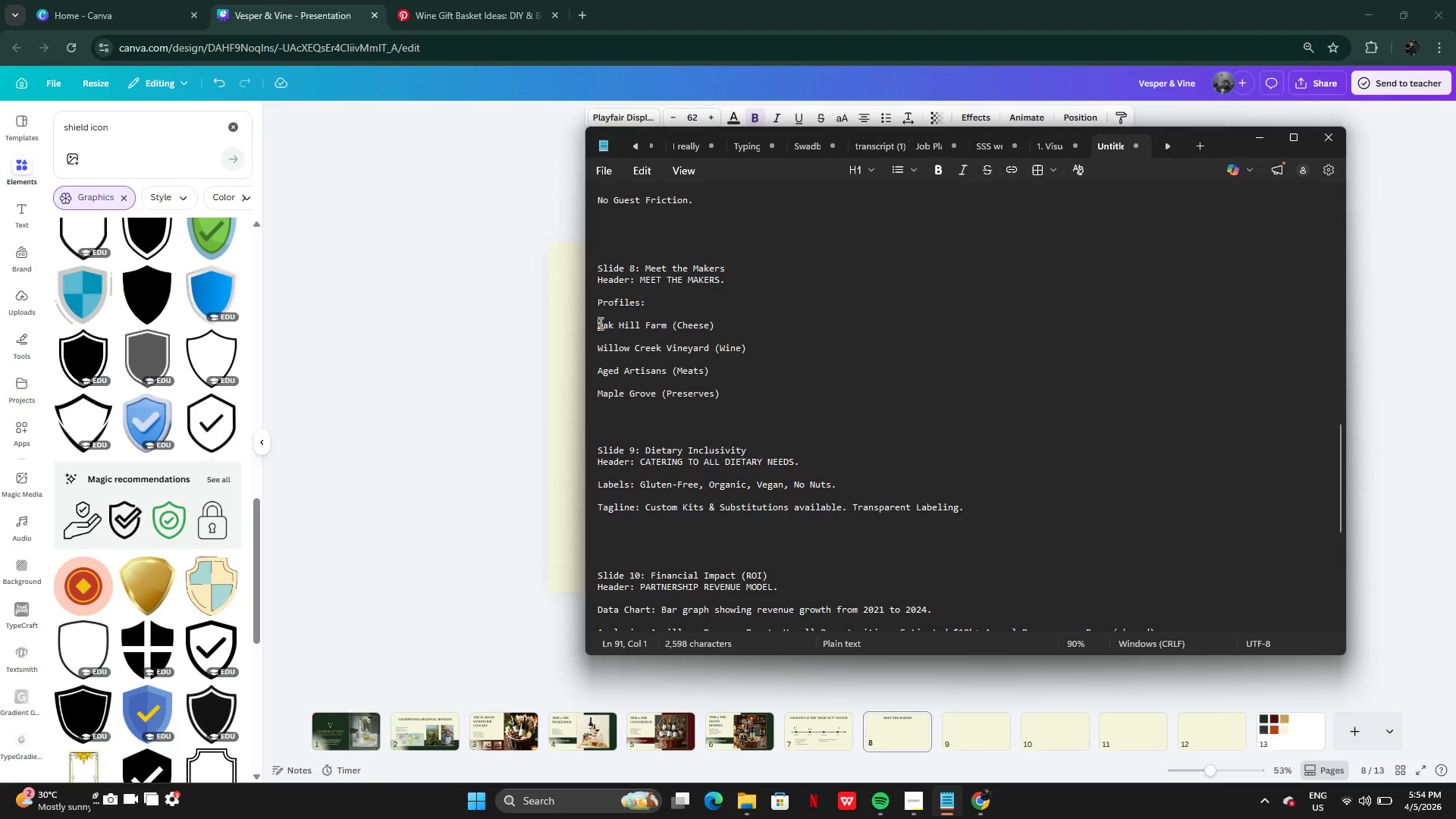 
left_click_drag(start_coordinate=[599, 323], to_coordinate=[736, 321])
 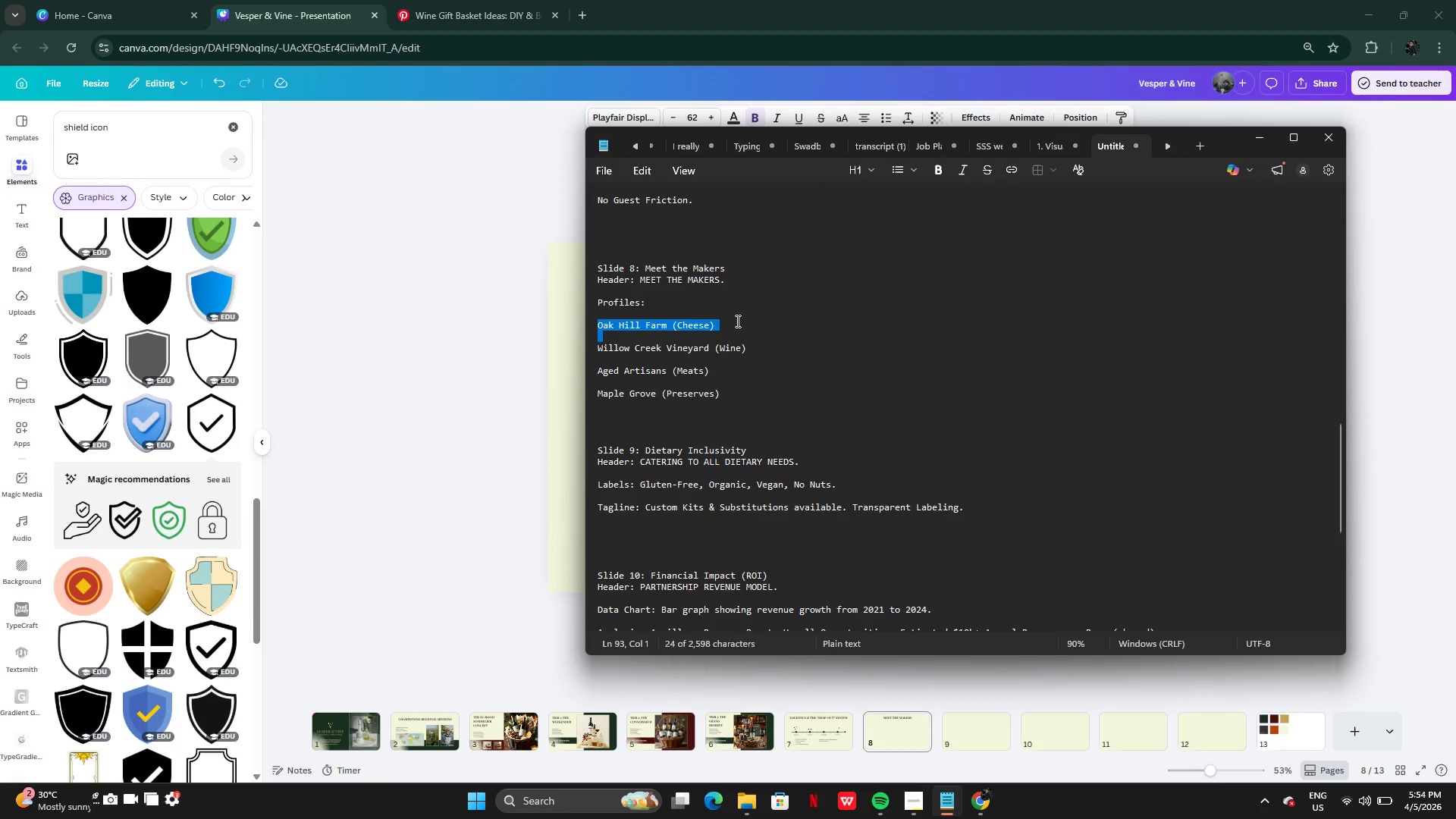 
key(Control+C)
 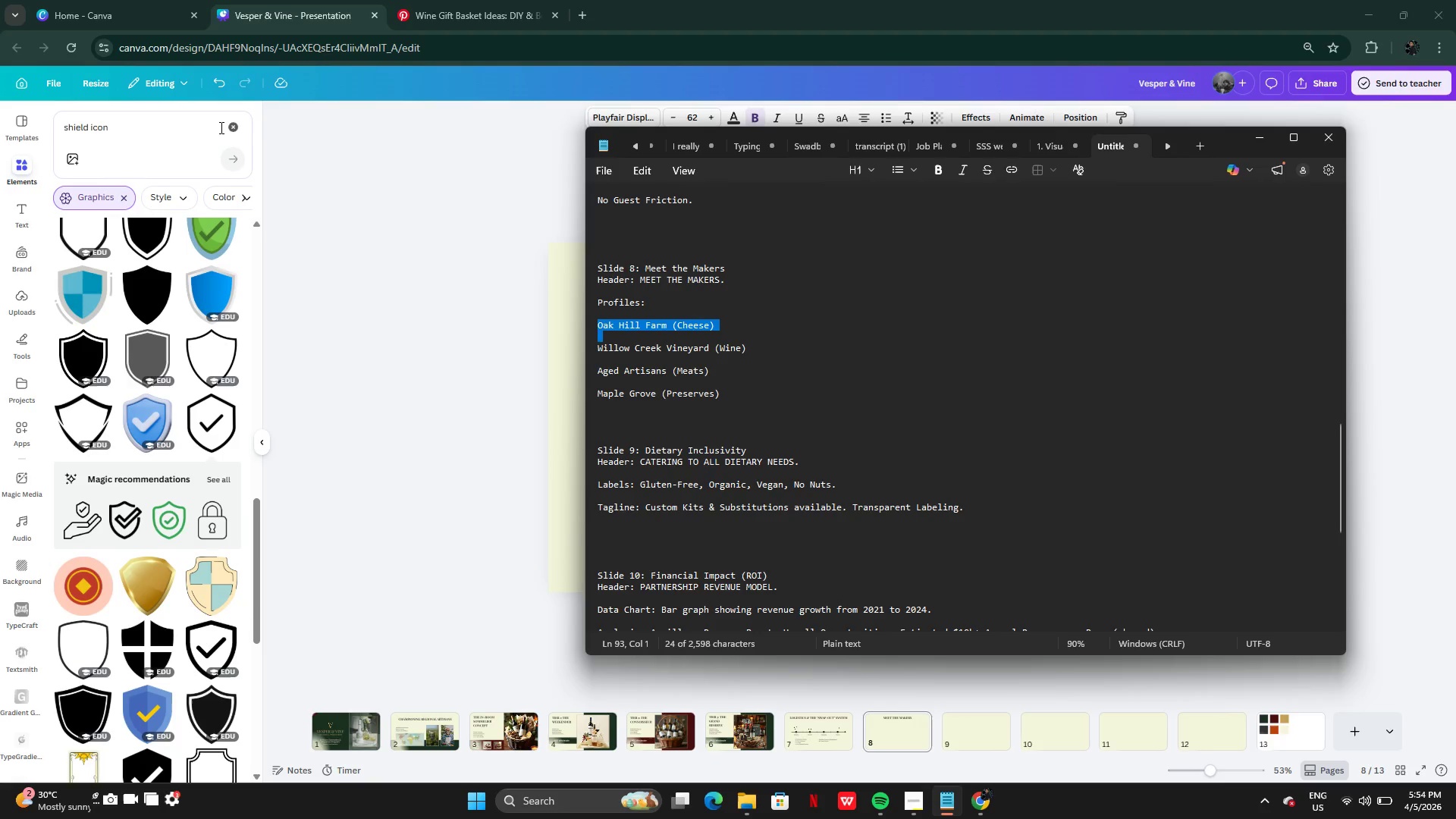 
left_click([237, 133])
 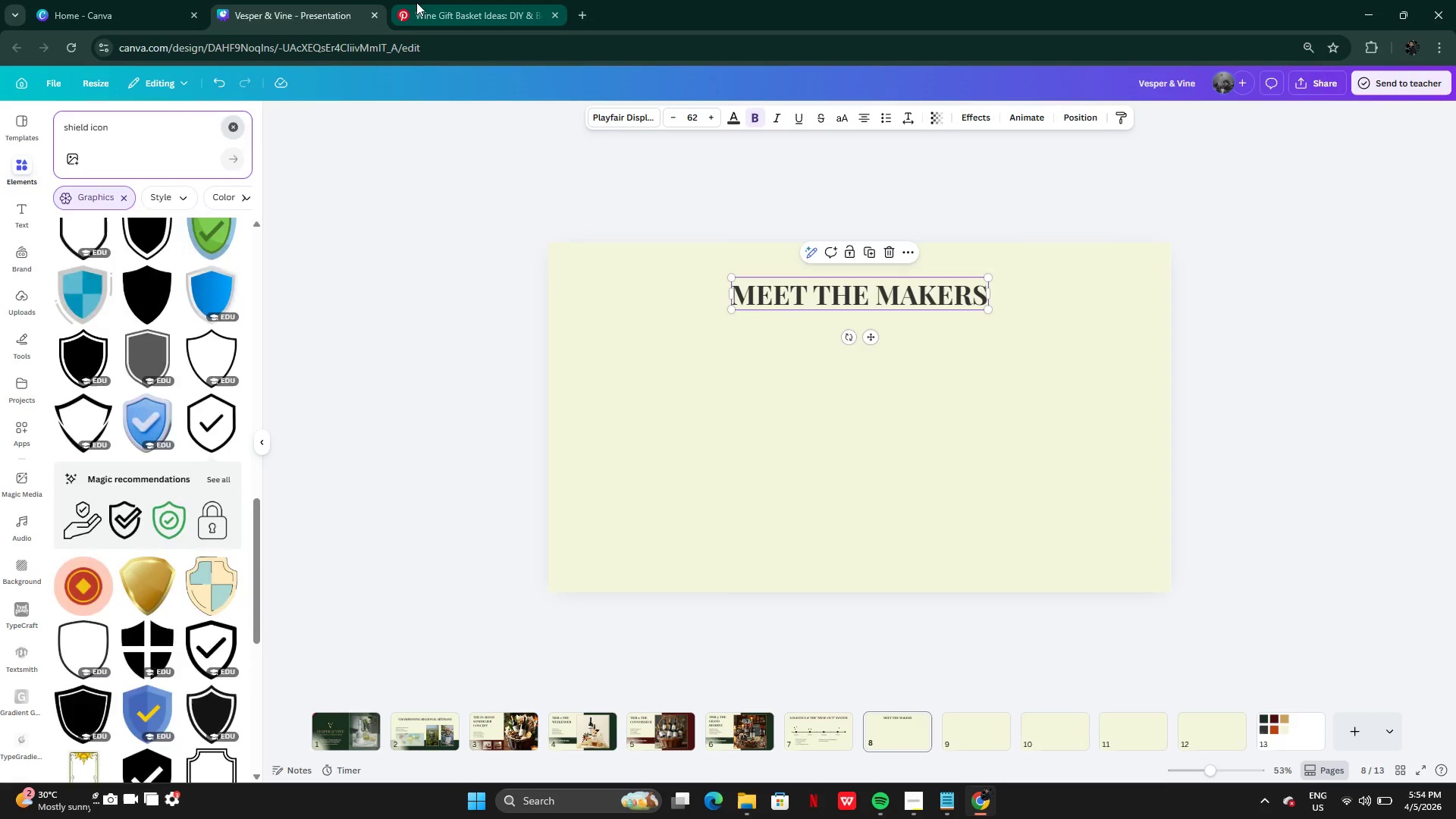 
left_click([427, 16])
 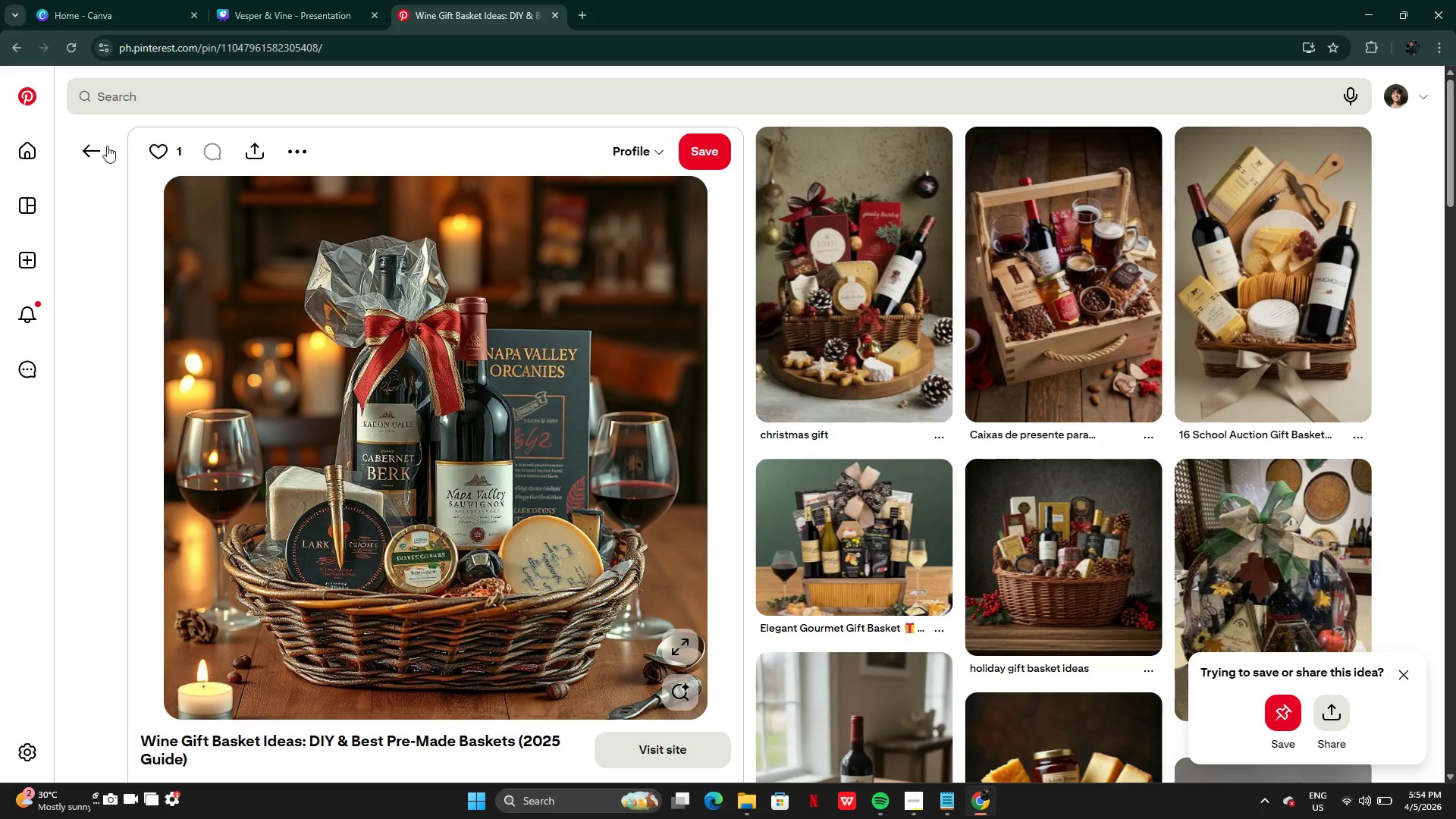 
left_click([98, 147])
 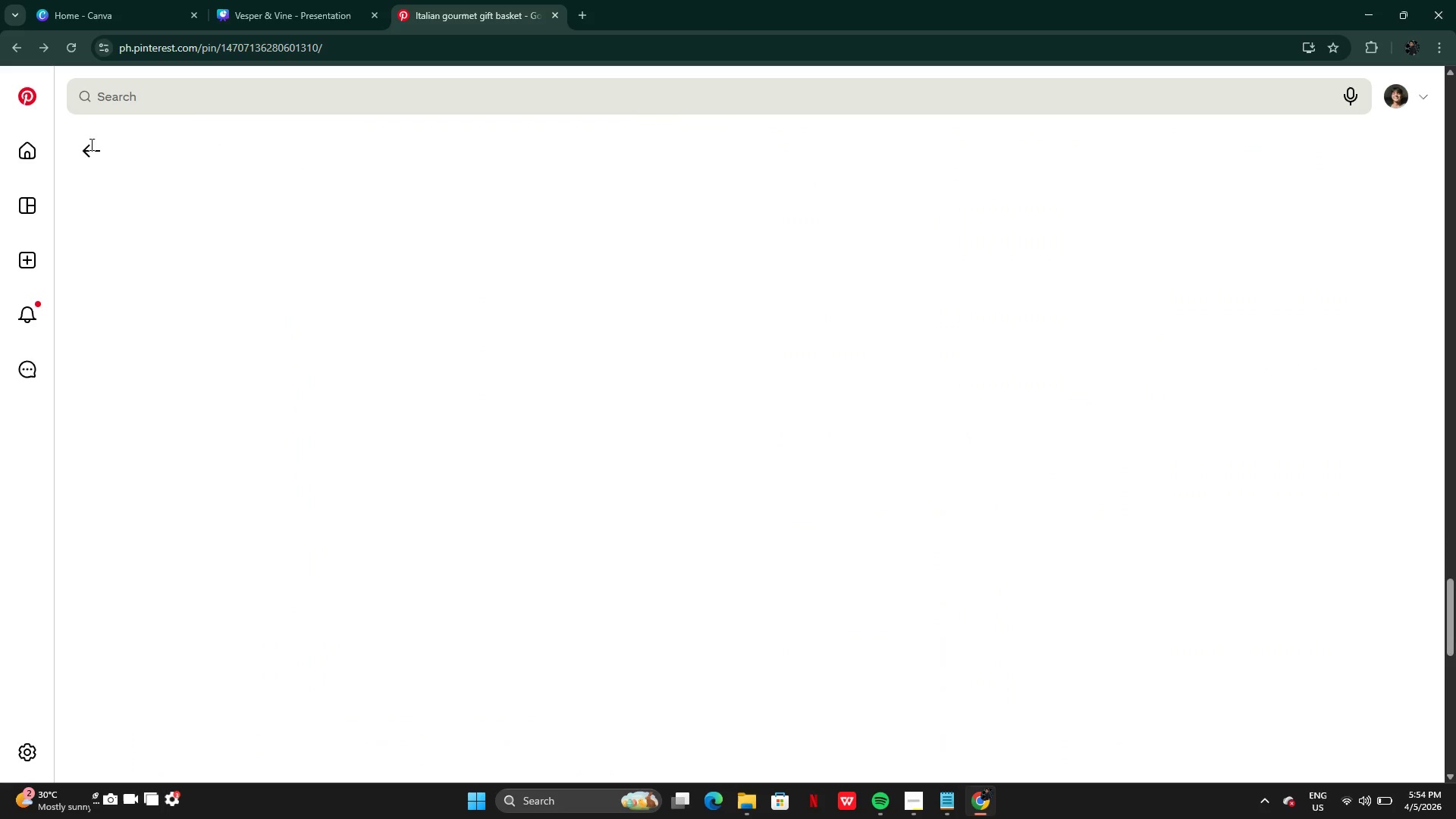 
left_click([145, 85])
 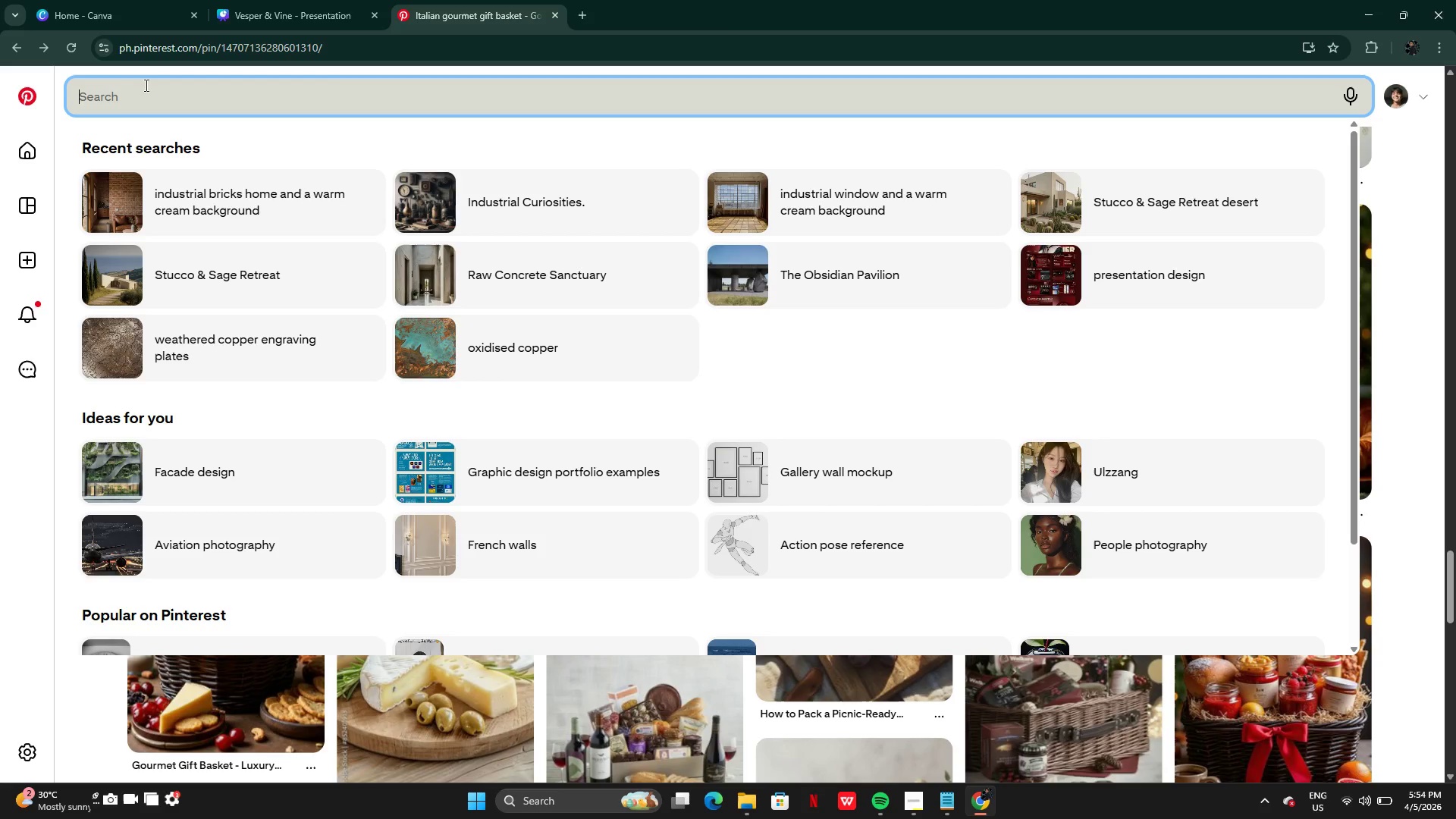 
key(Control+V)
 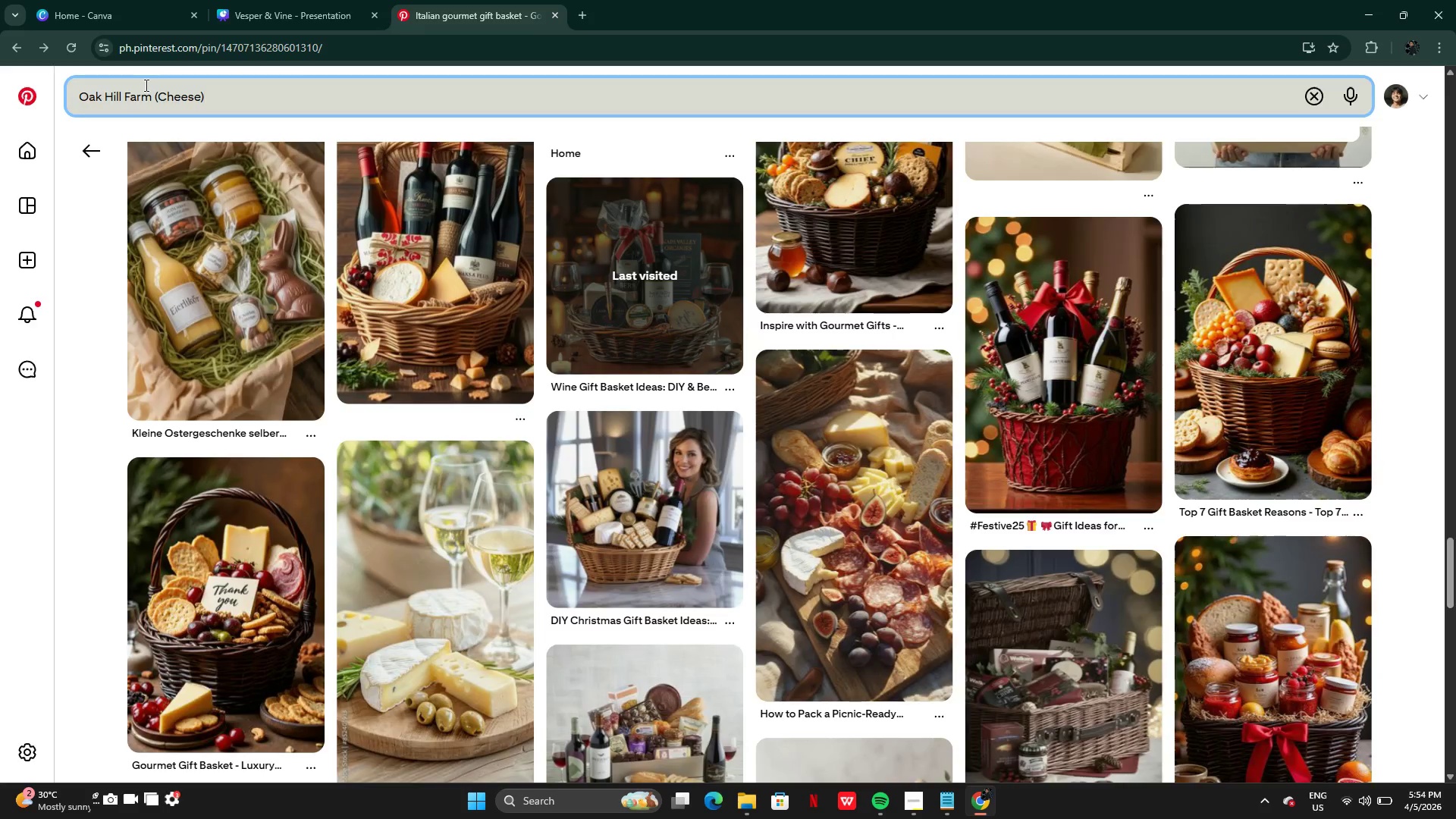 
key(Enter)
 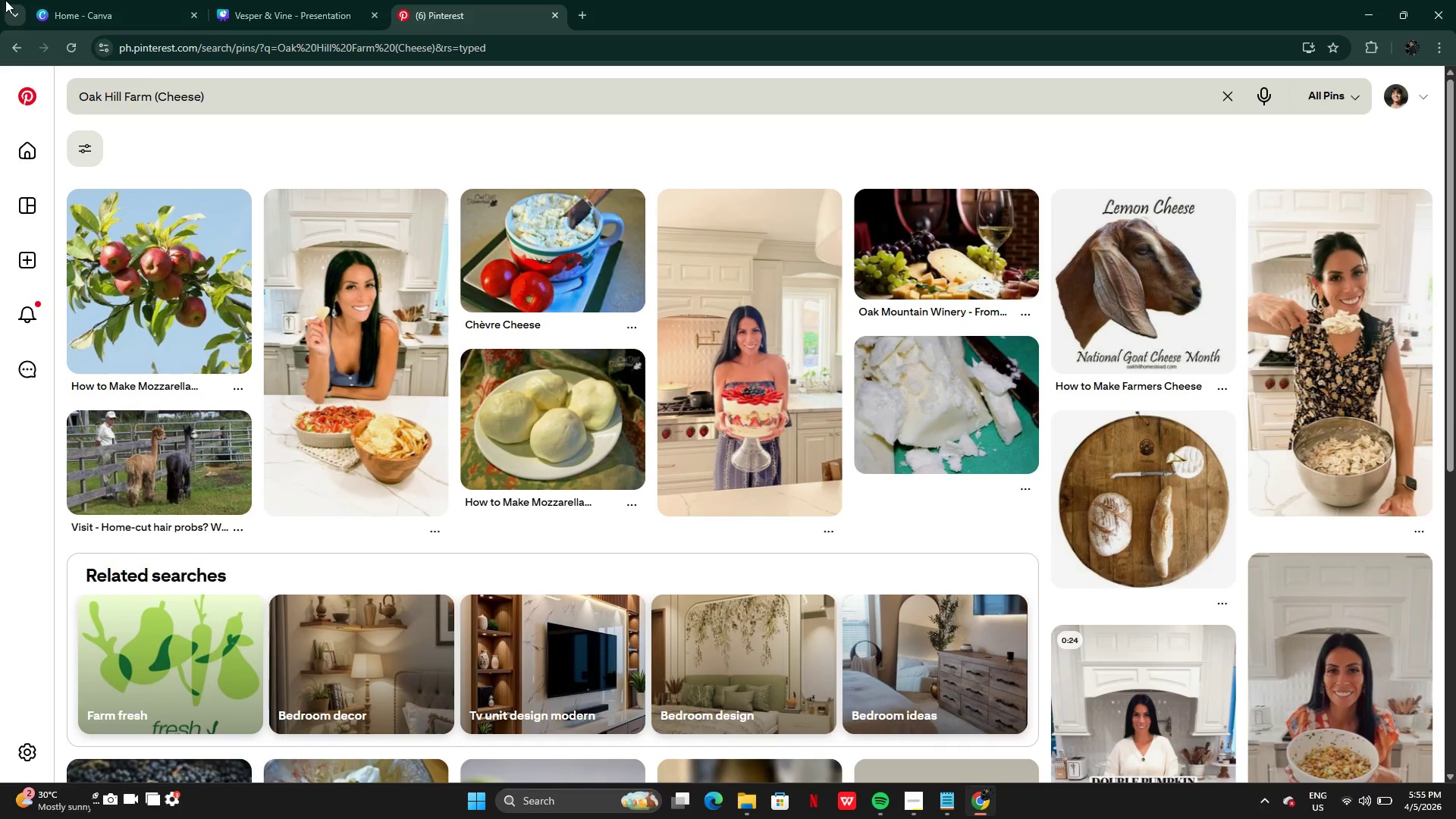 
left_click([262, 5])
 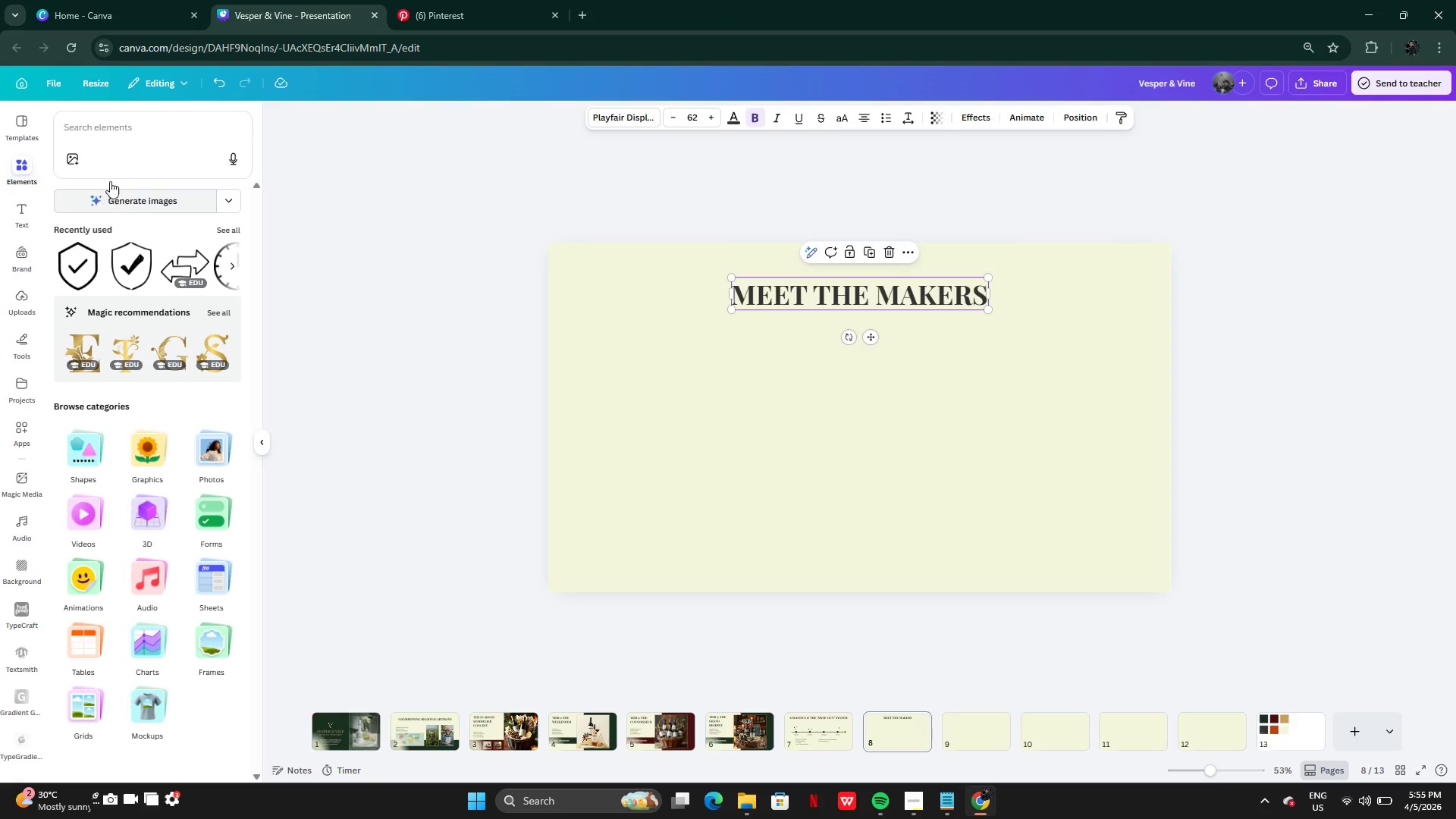 
left_click([118, 135])
 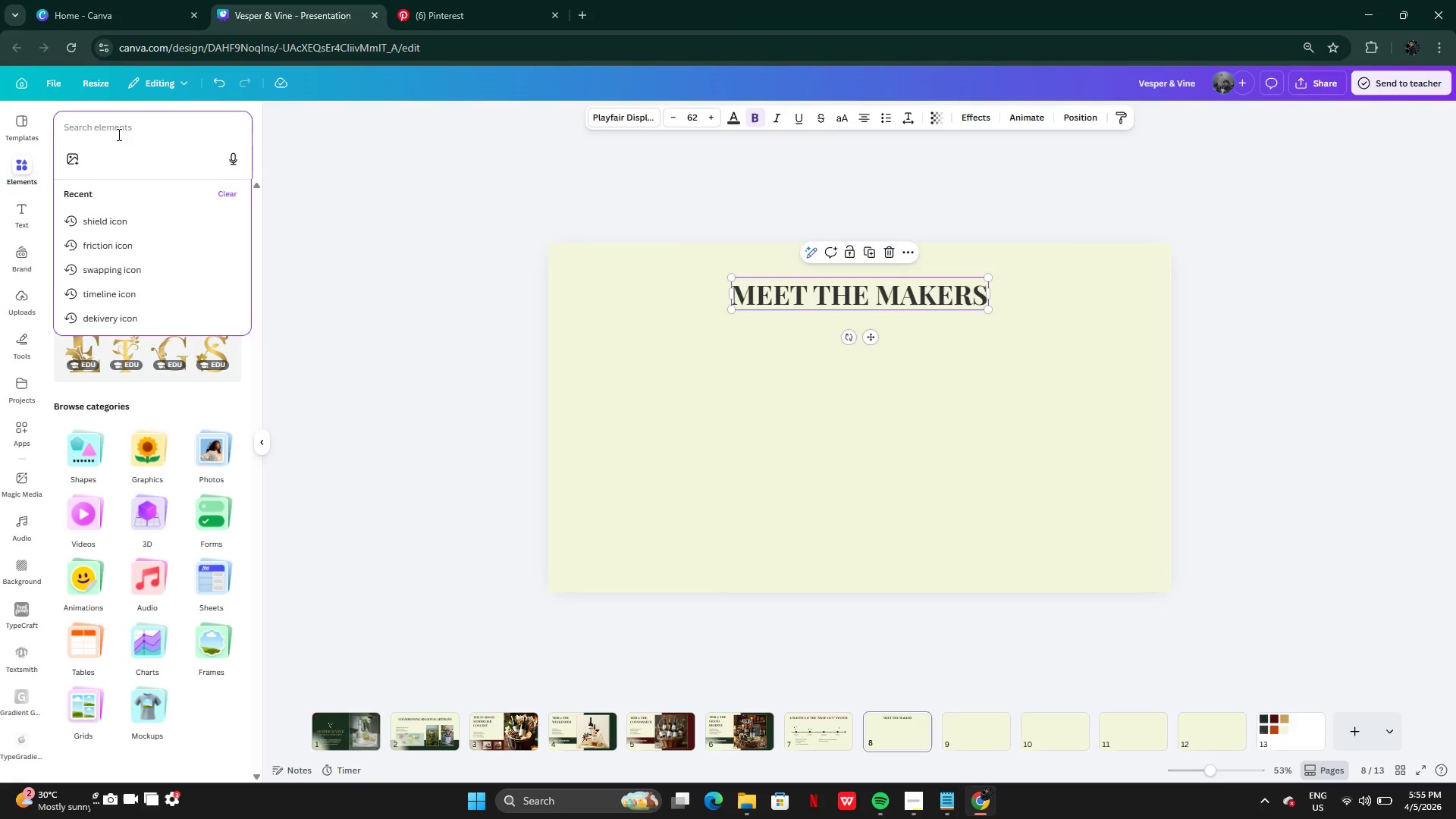 
key(Control+ControlLeft)
 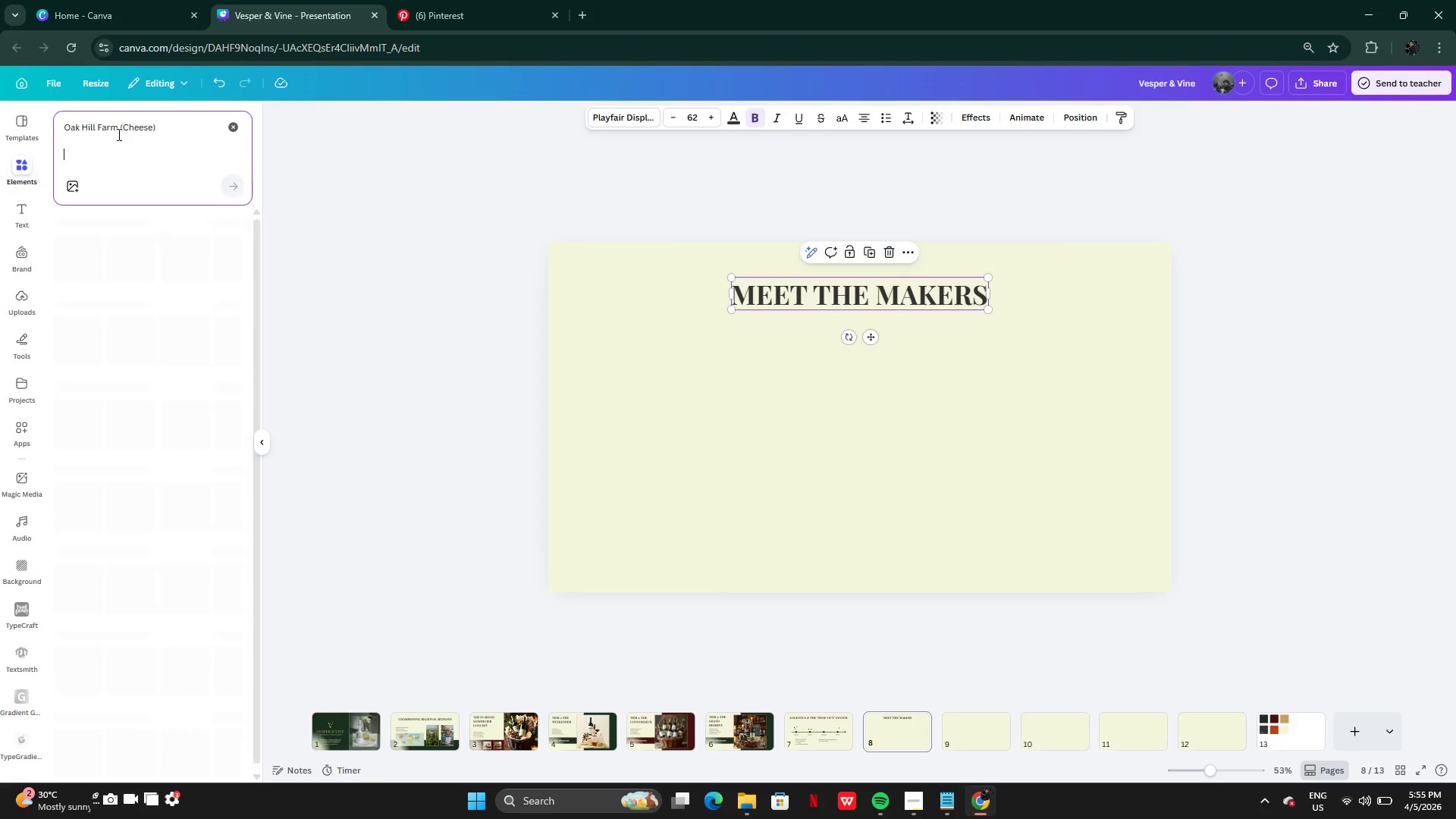 
key(Control+V)
 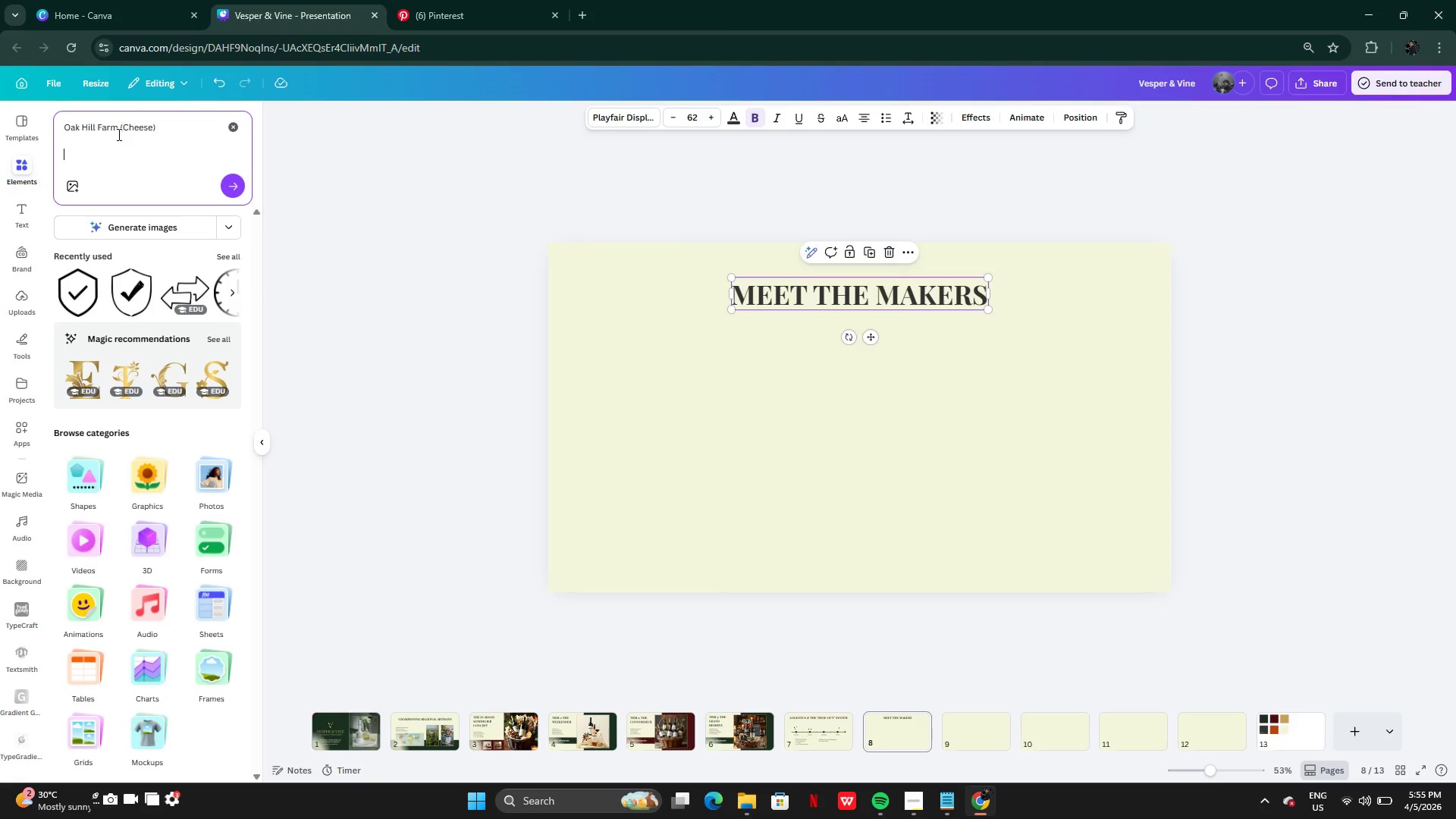 
key(Enter)
 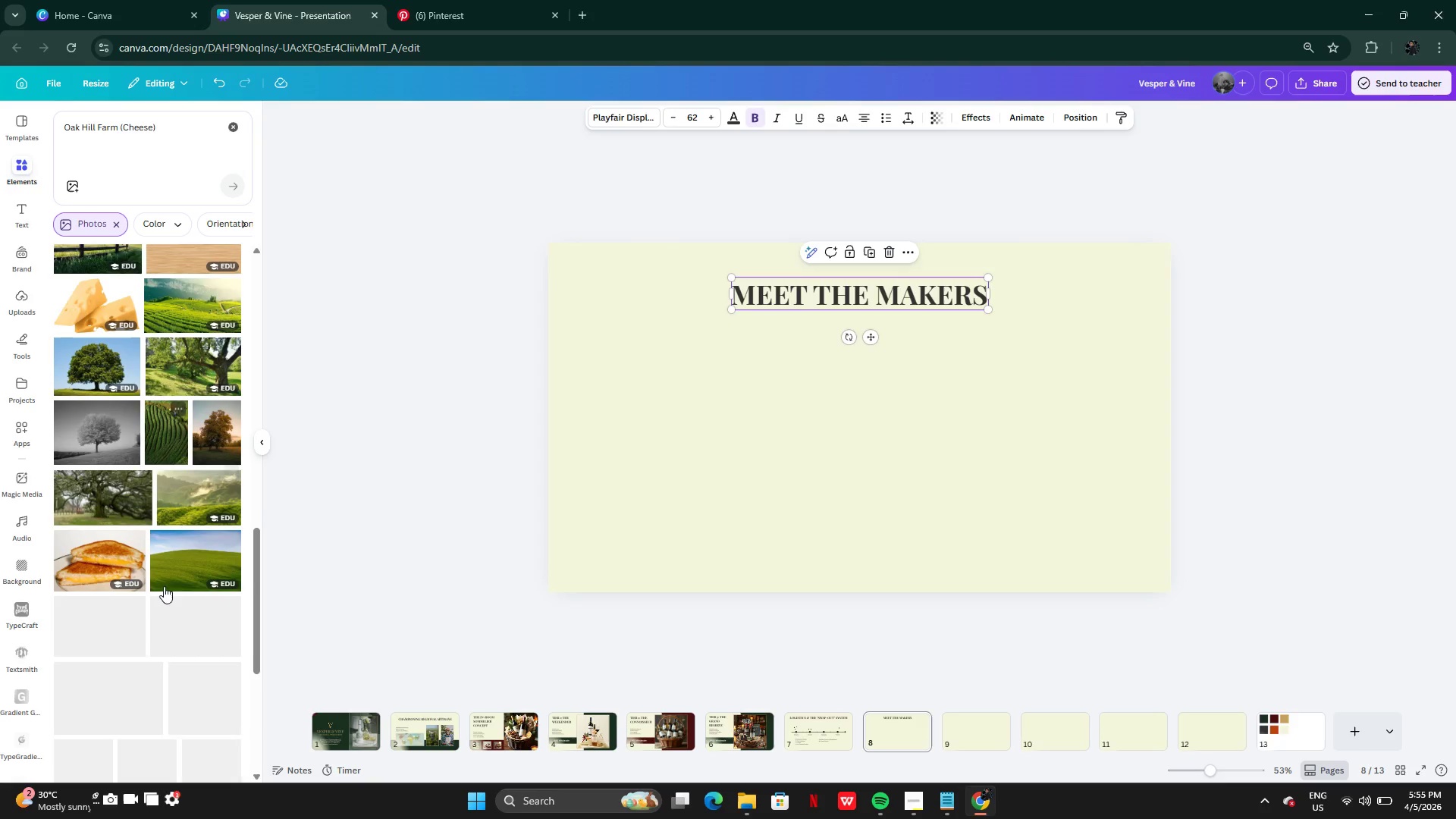 
wait(15.64)
 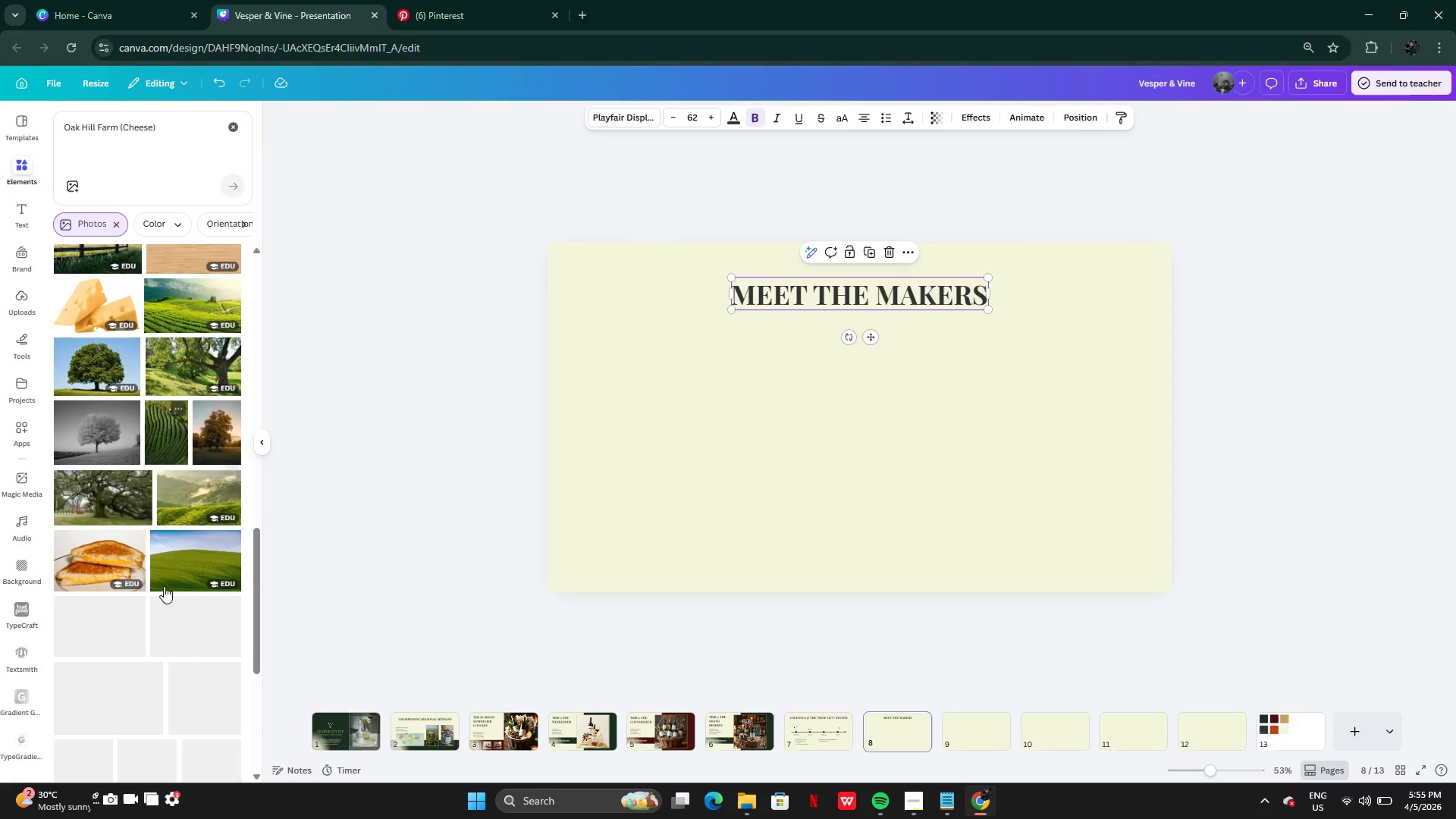 
left_click([444, 9])
 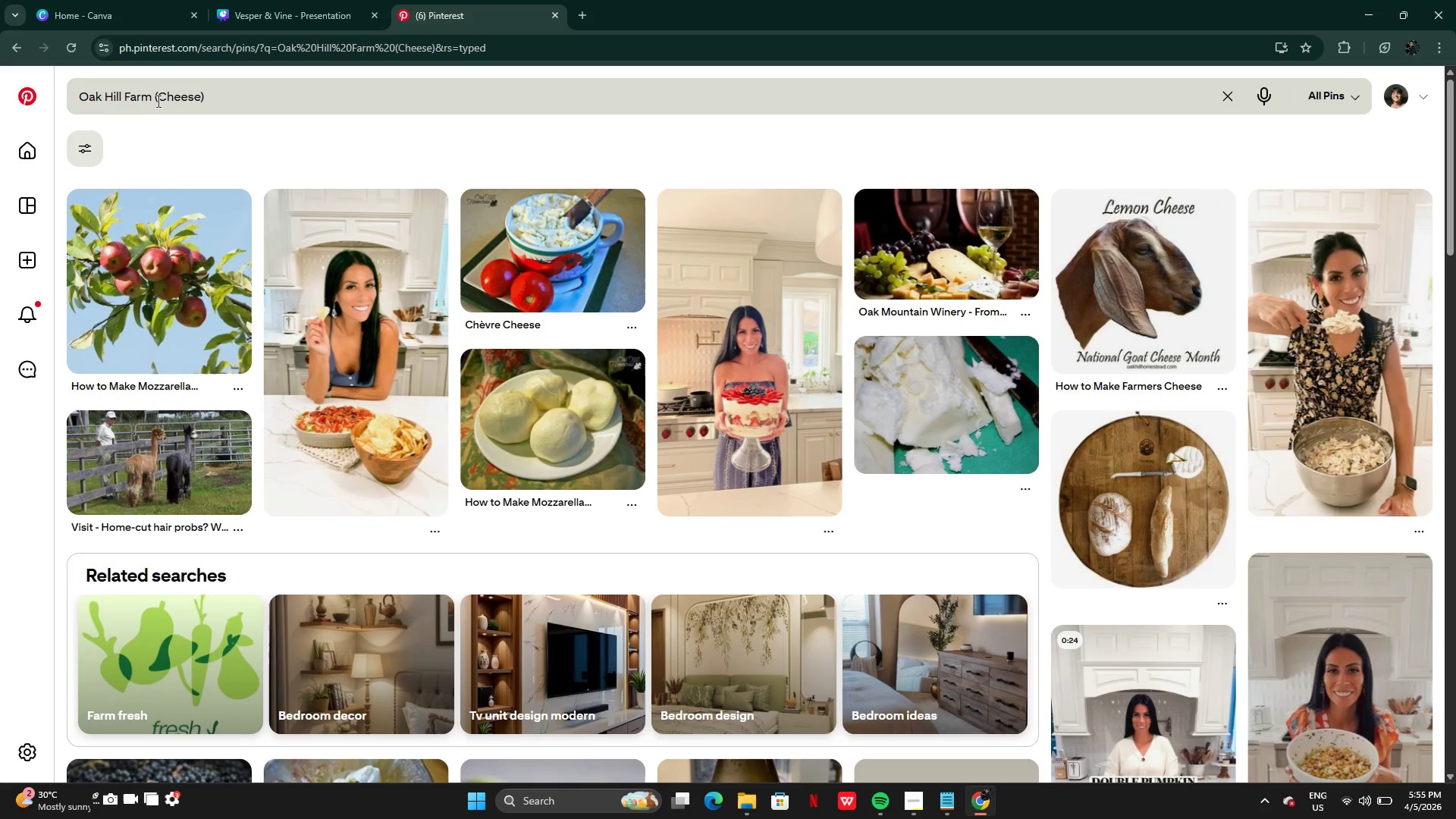 
left_click_drag(start_coordinate=[151, 98], to_coordinate=[74, 97])
 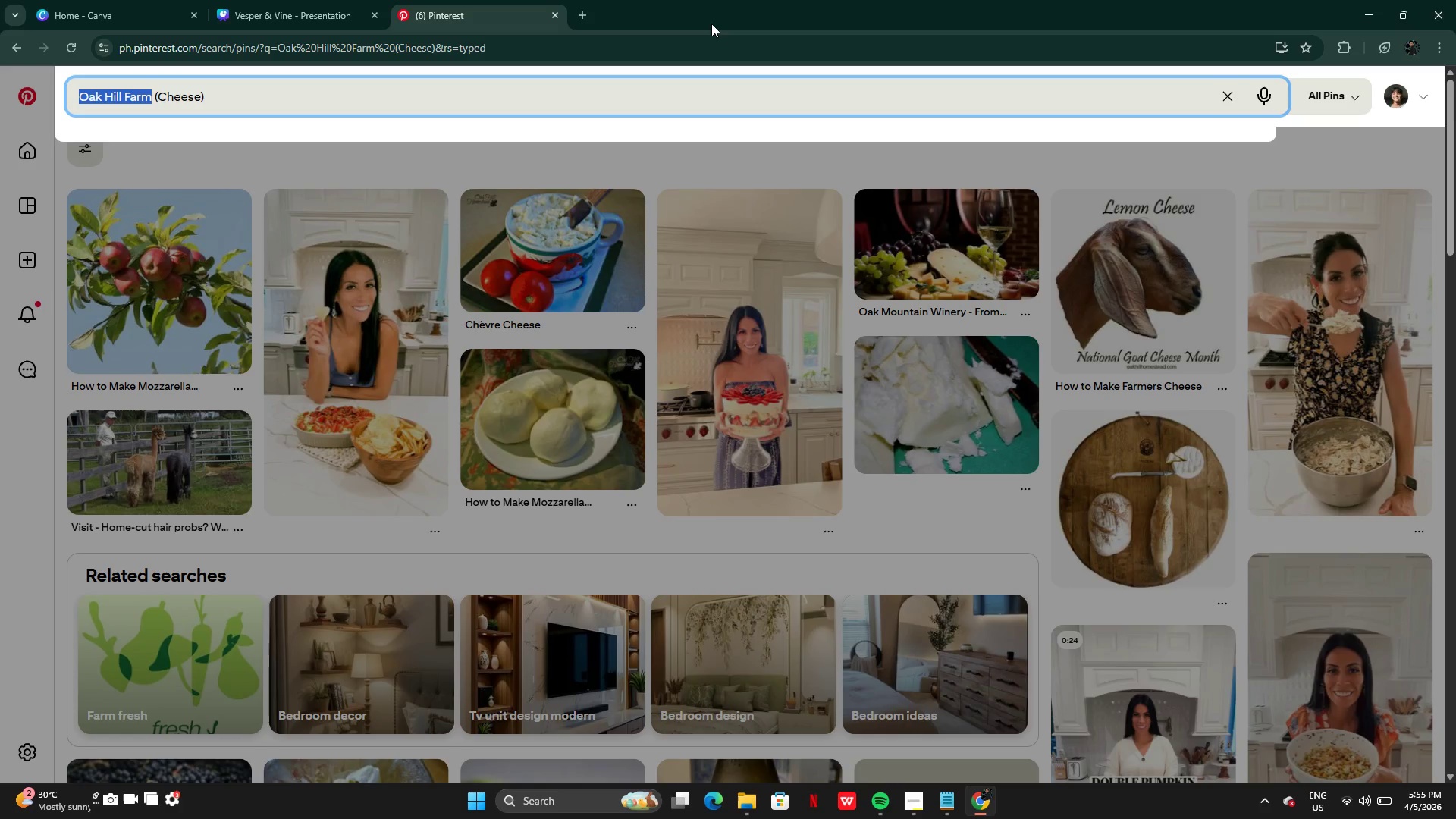 
left_click([711, 24])
 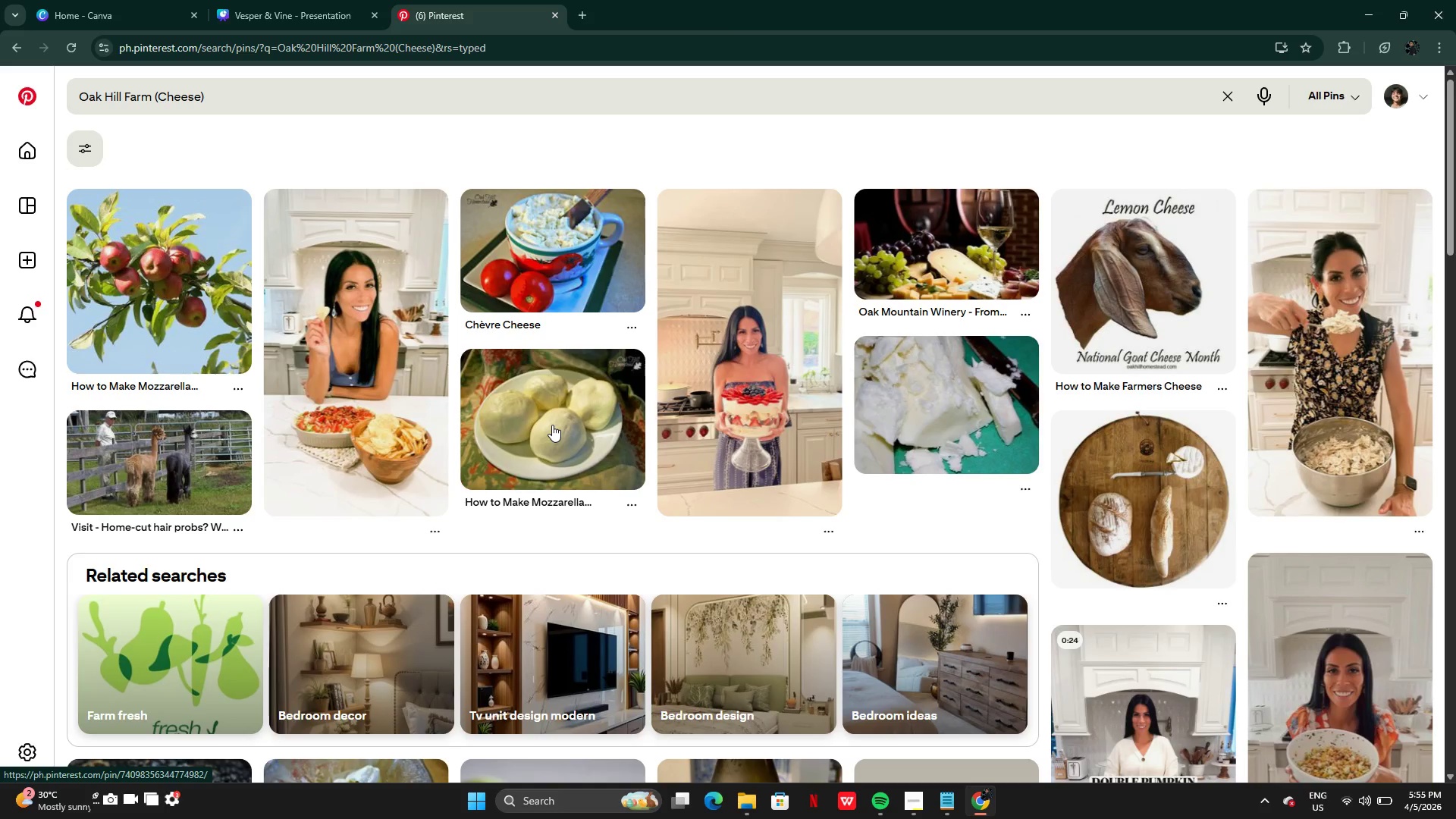 
left_click([552, 425])
 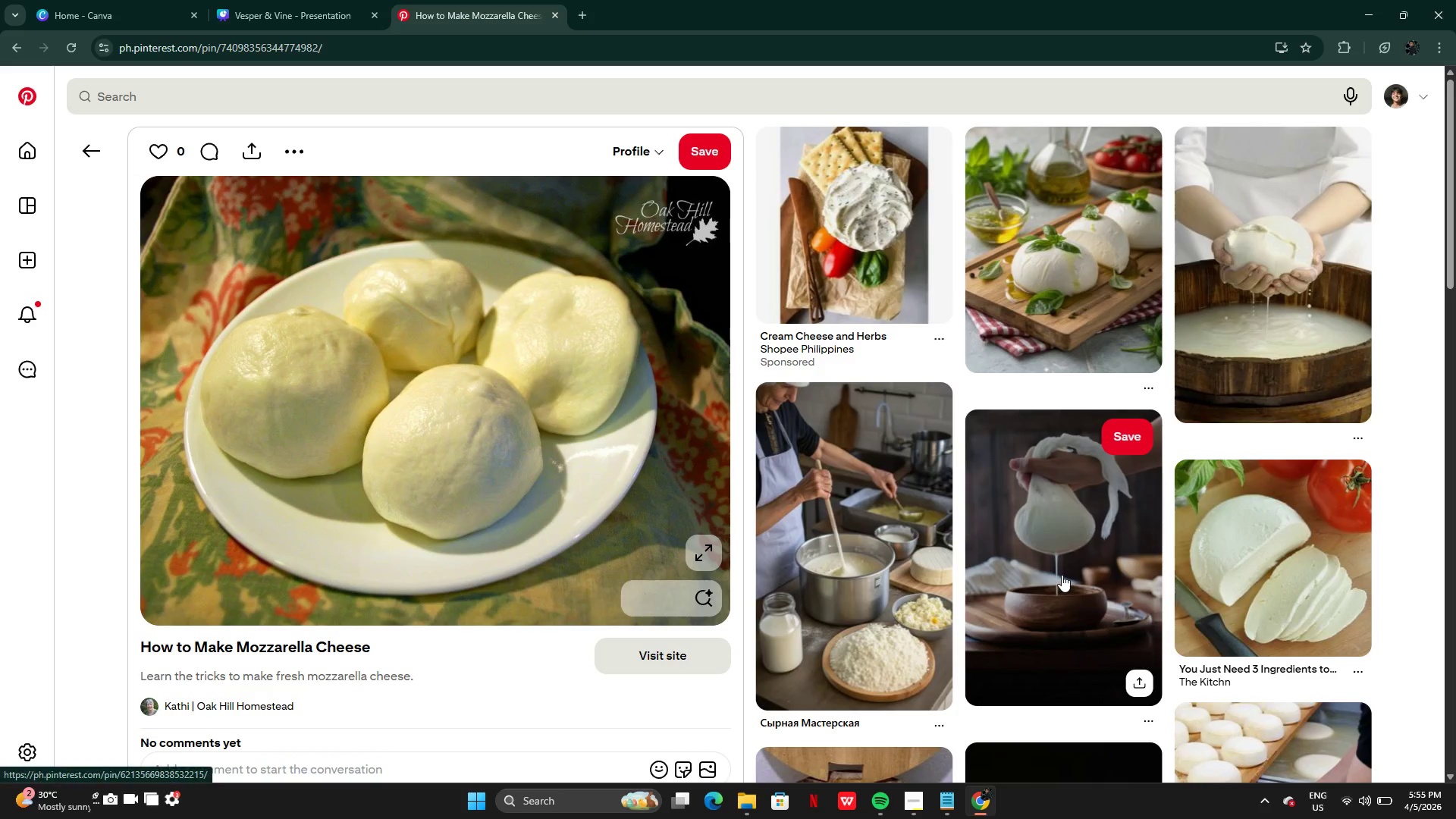 
wait(6.97)
 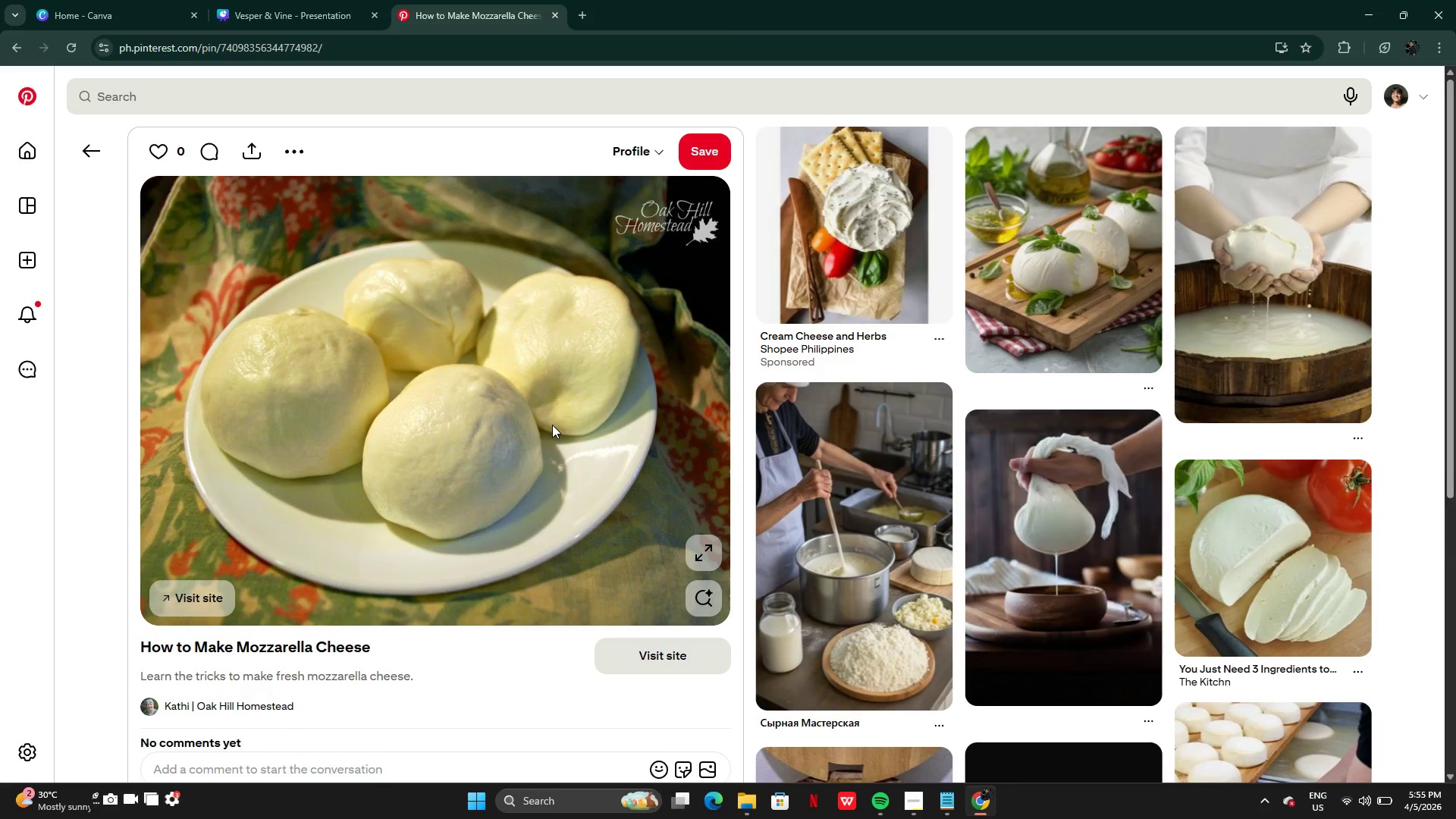 
mouse_move([636, 595])
 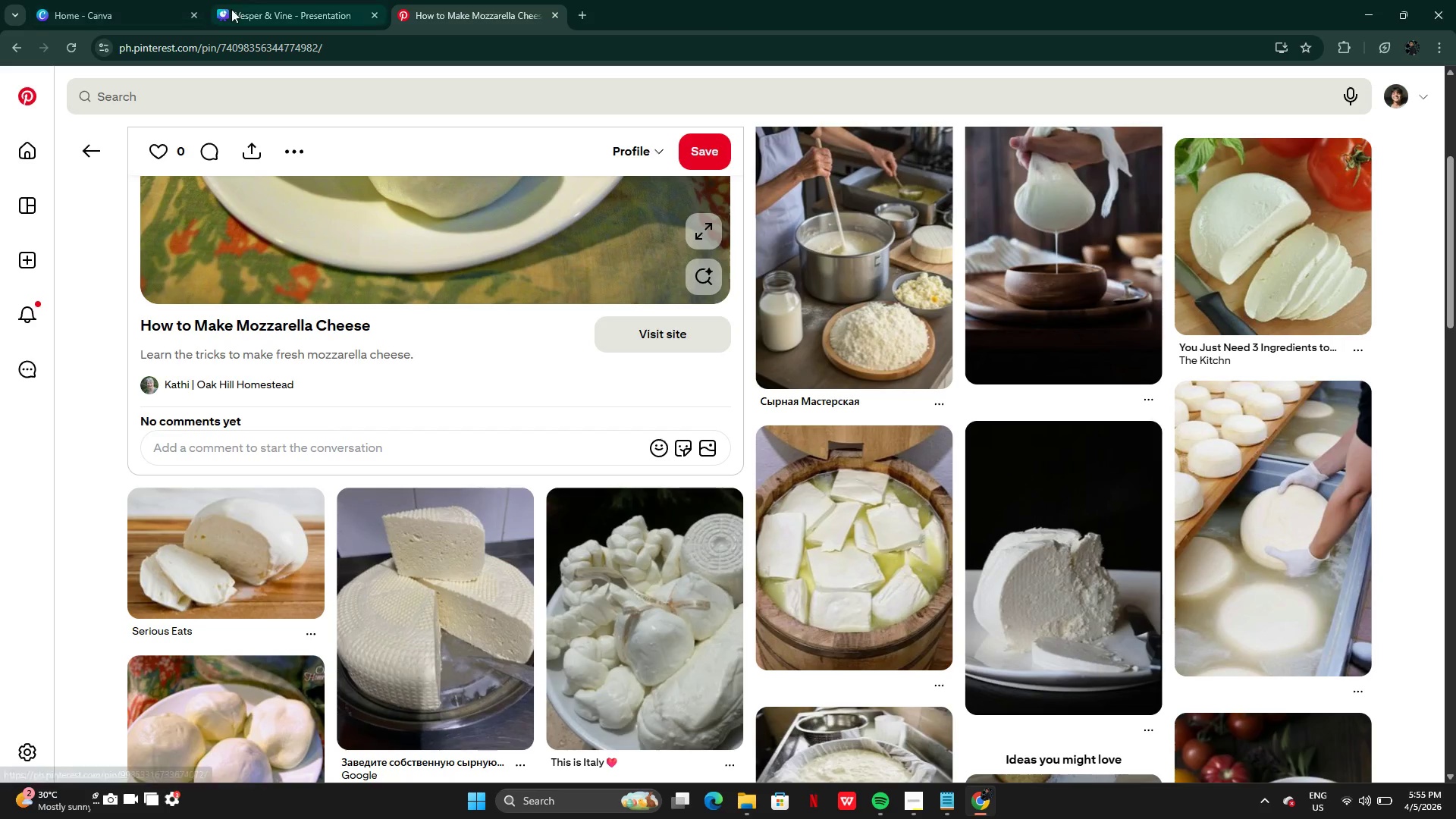 
left_click([240, 6])
 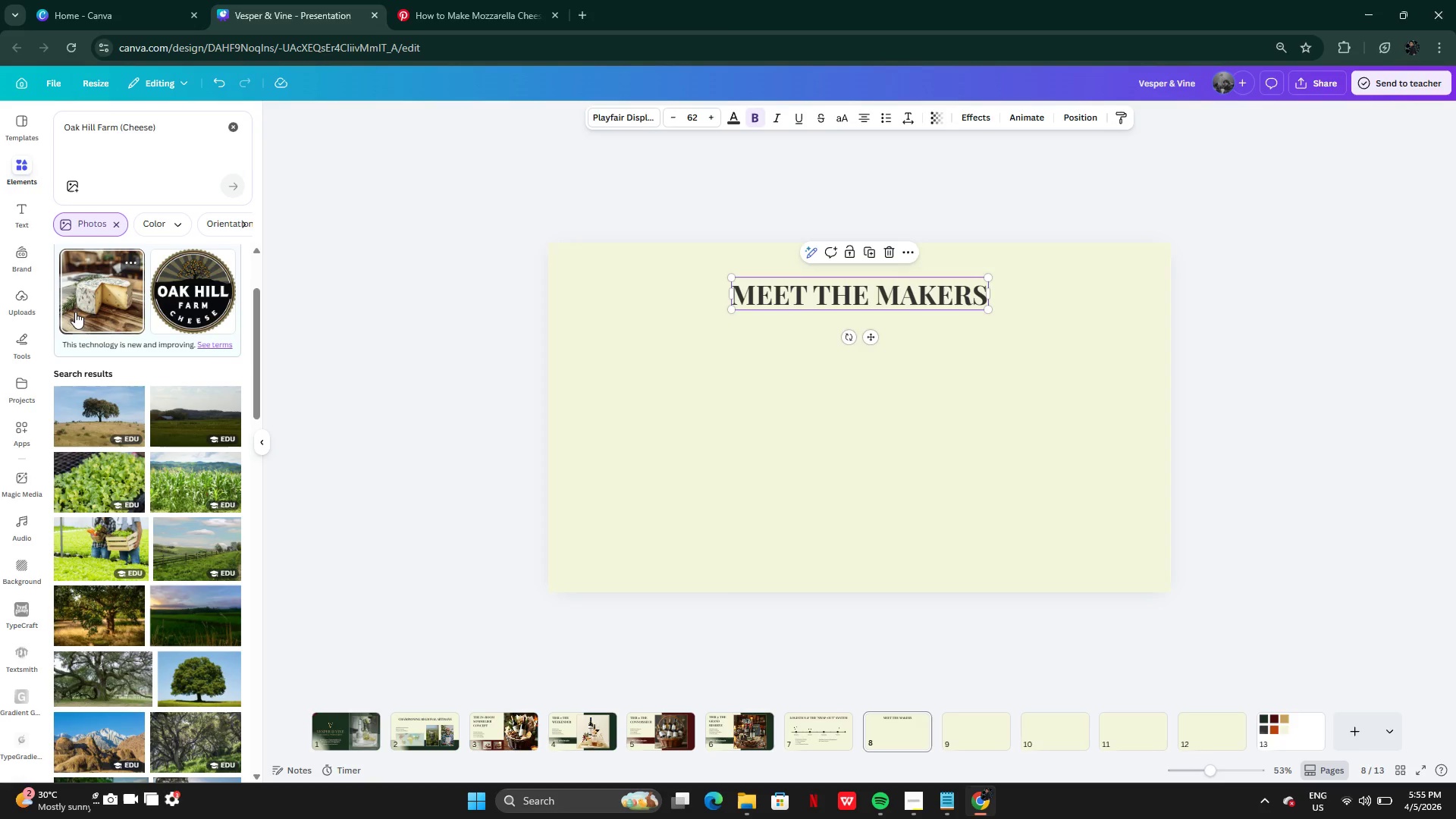 
left_click([82, 306])
 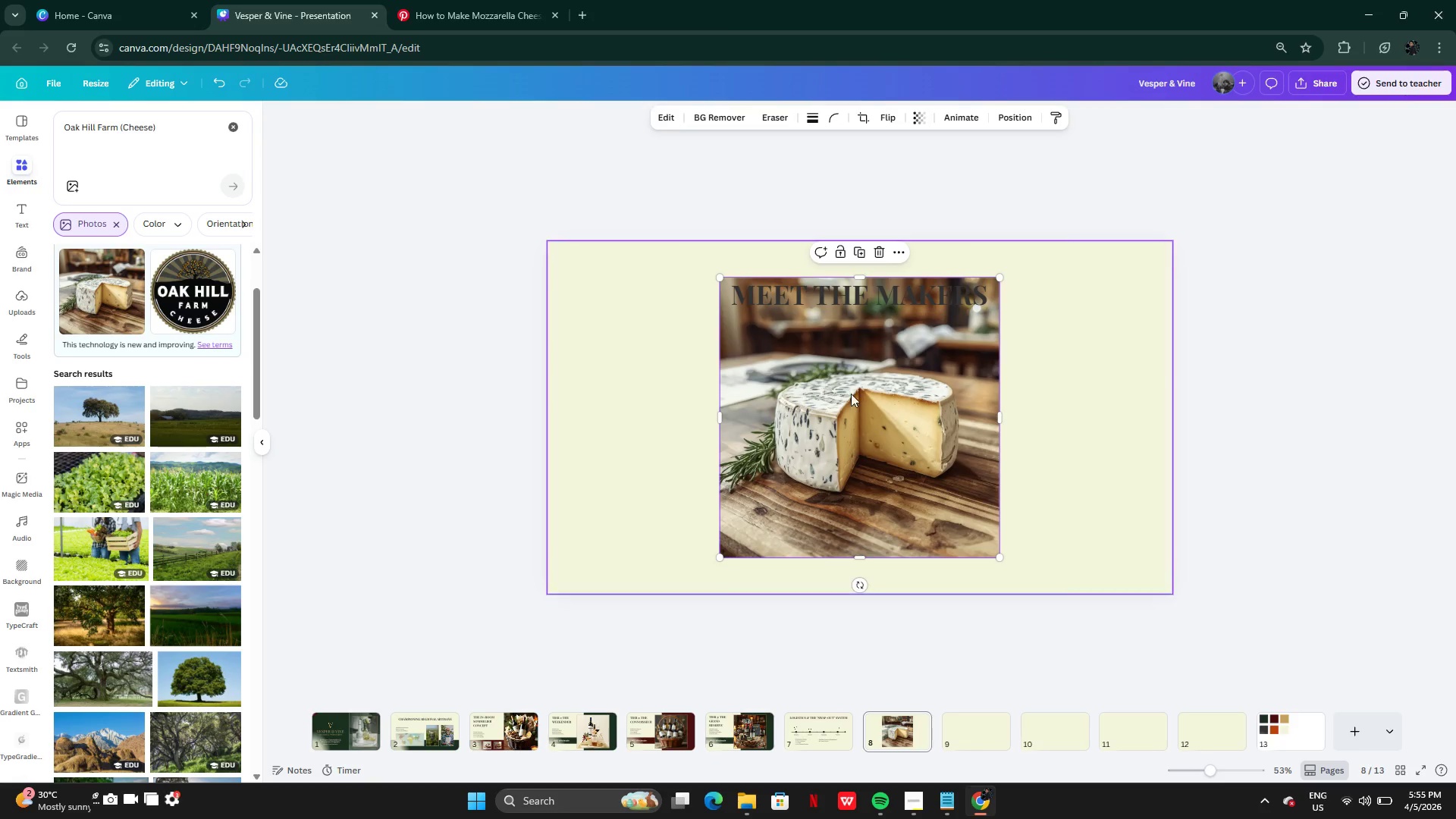 
left_click_drag(start_coordinate=[962, 459], to_coordinate=[799, 439])
 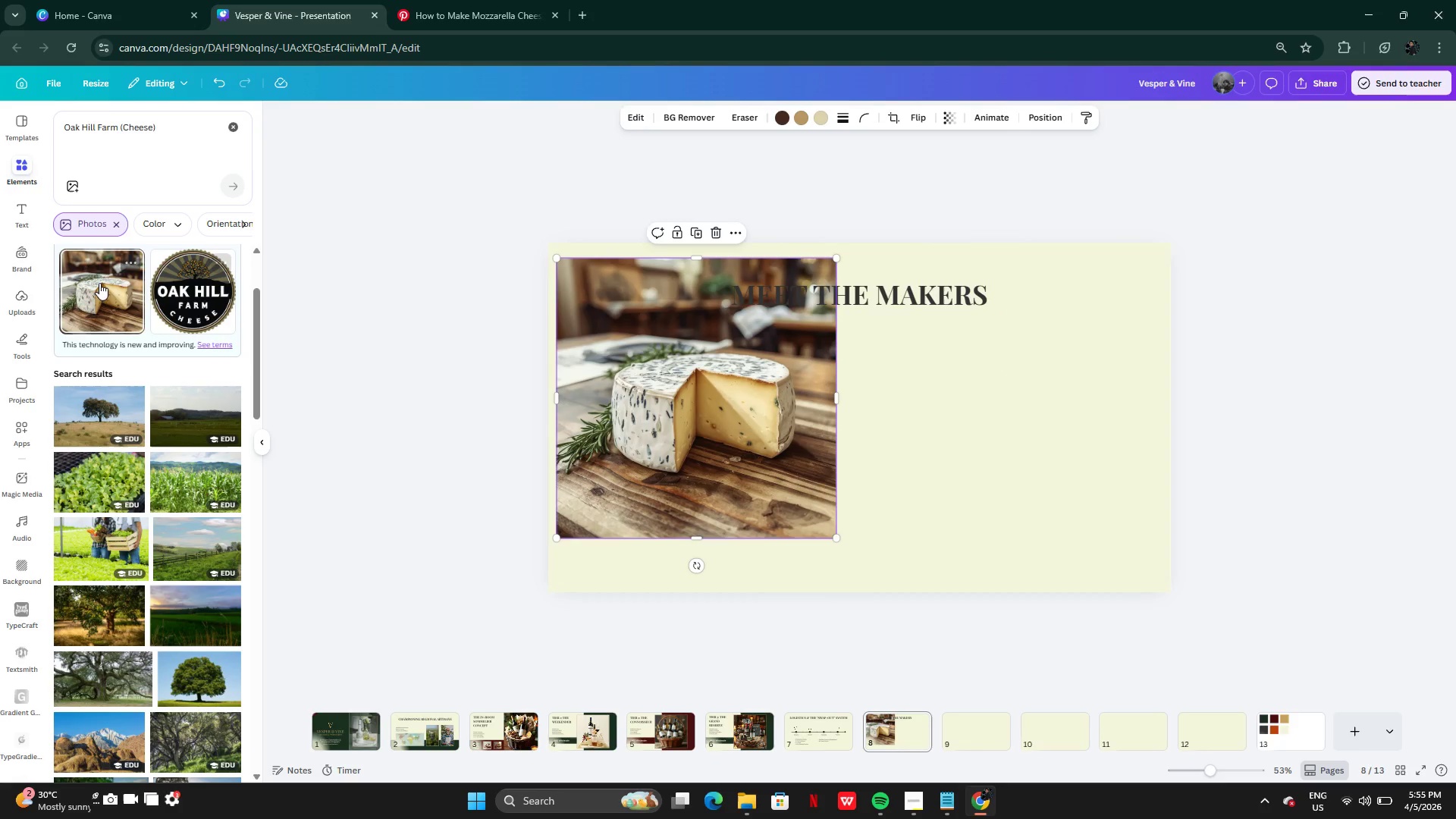 
right_click([143, 262])
 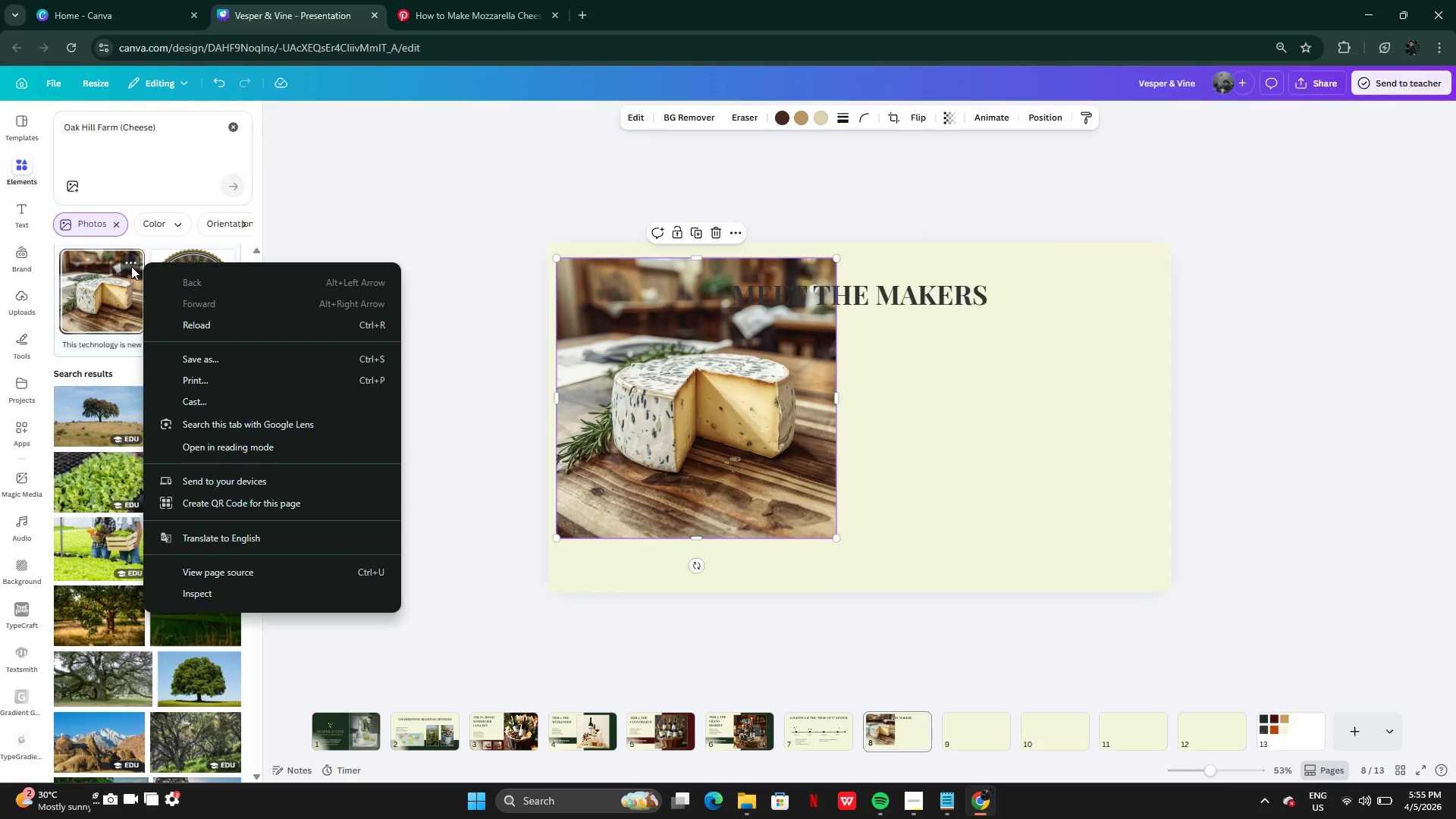 
left_click([128, 268])
 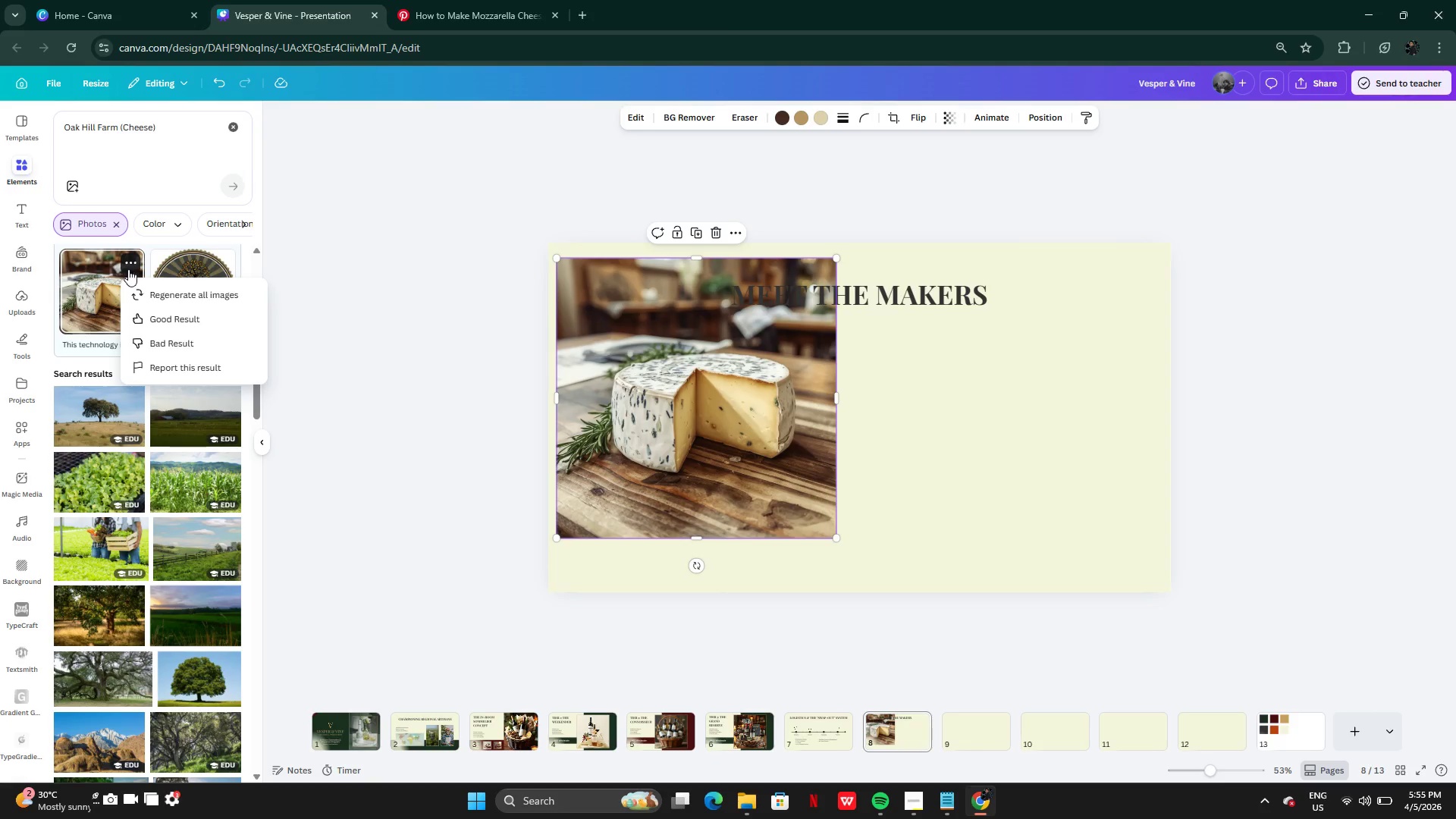 
left_click([725, 417])
 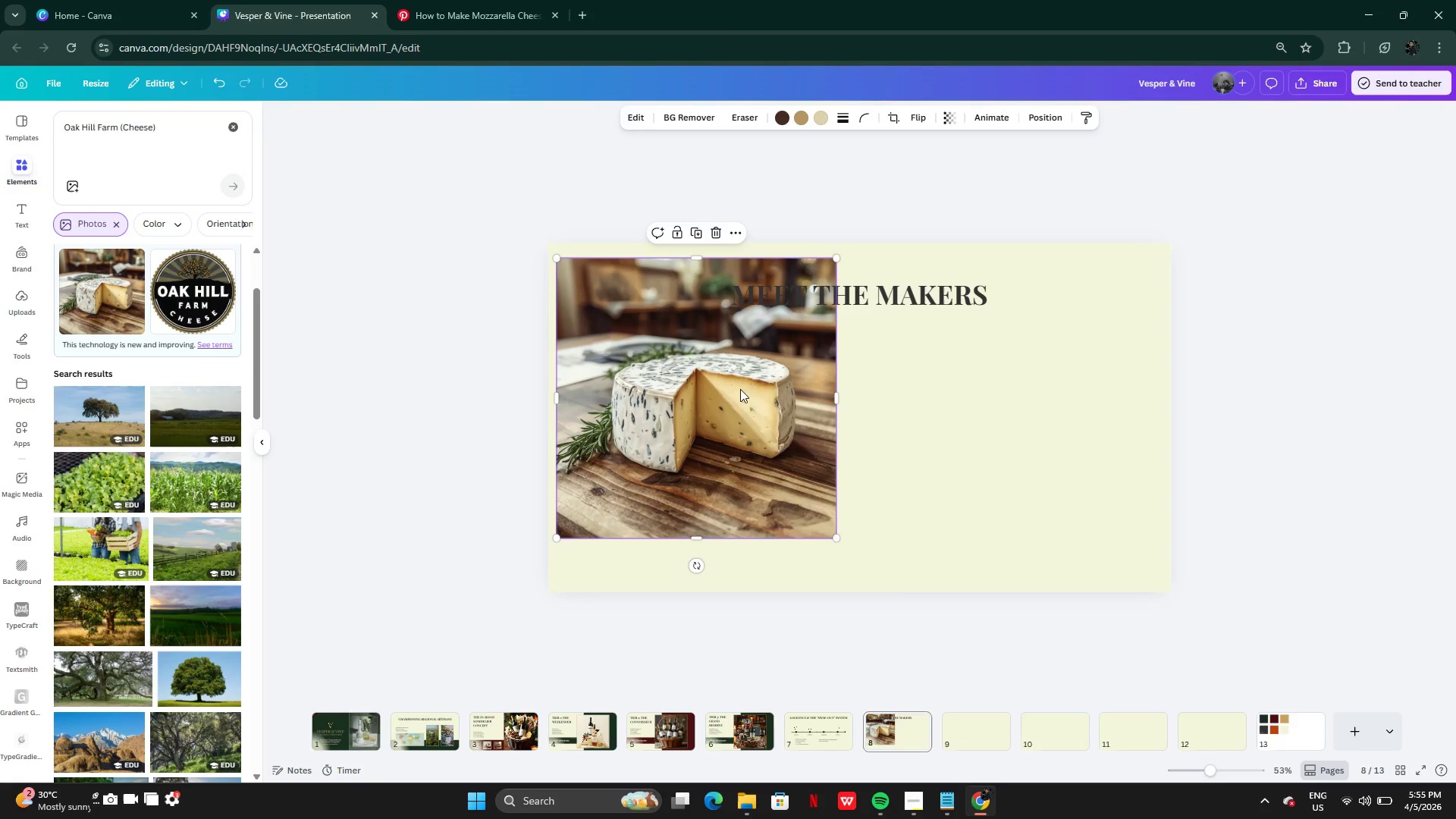 
right_click([732, 389])
 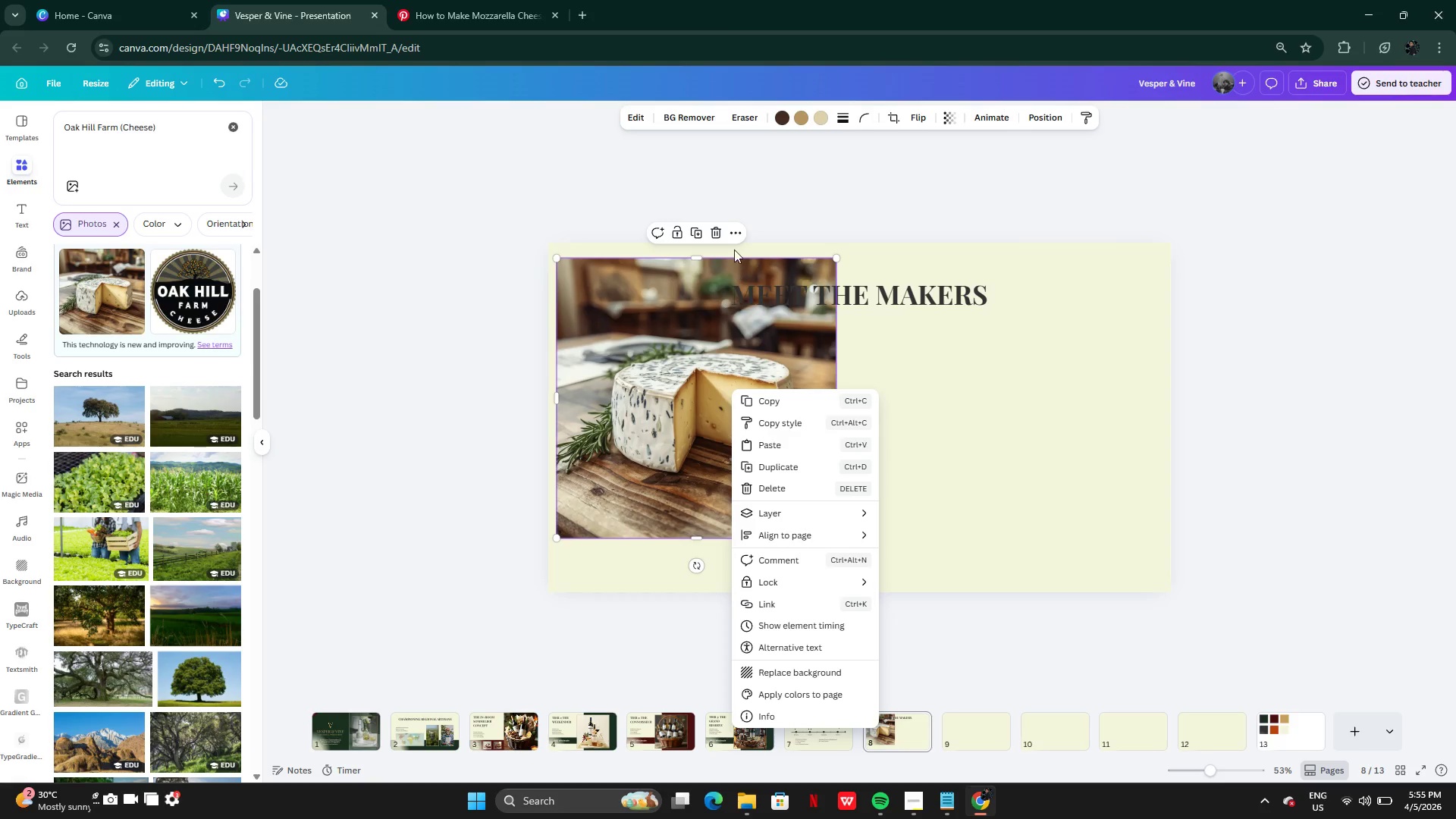 
left_click([732, 240])
 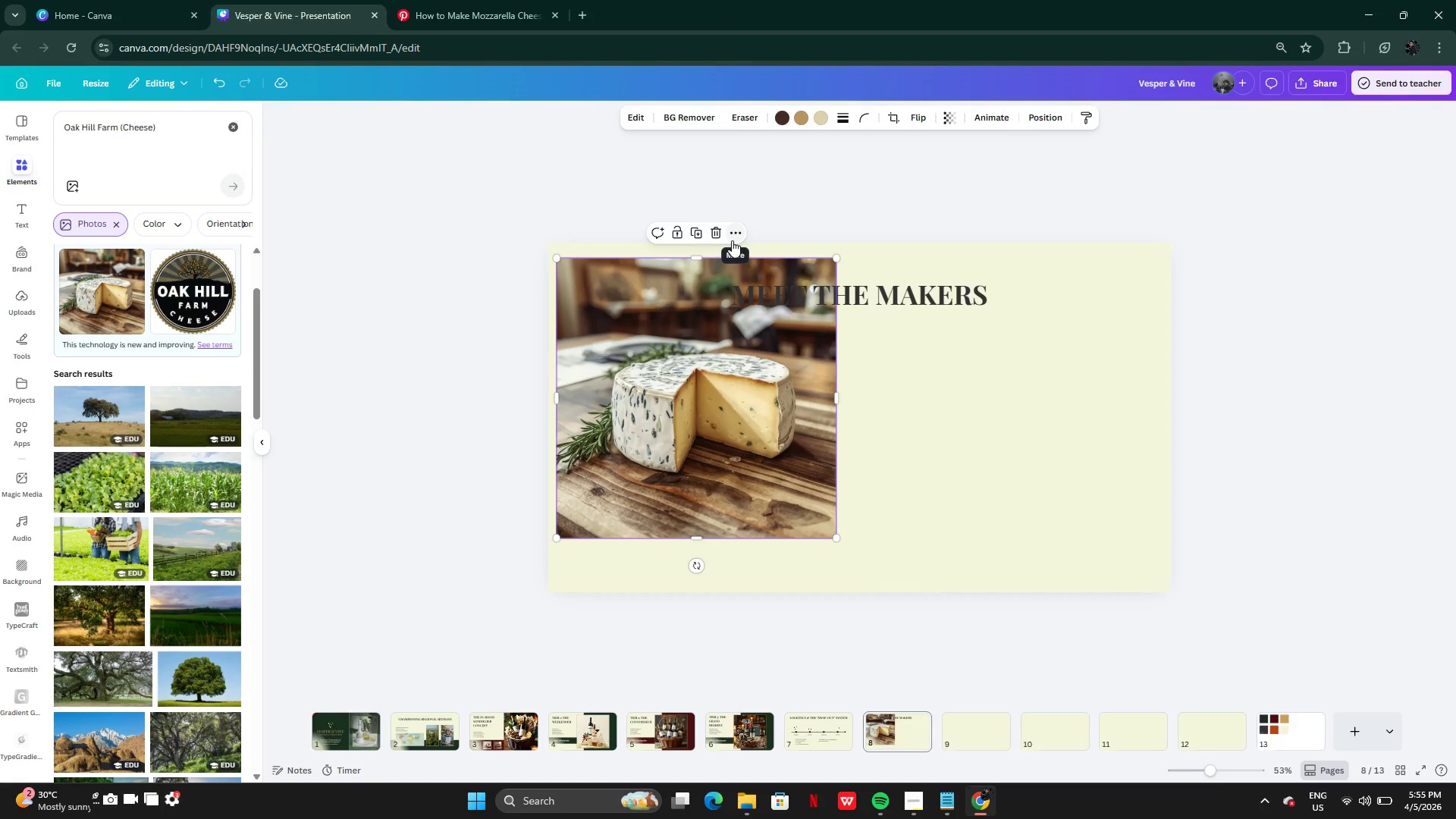 
left_click([732, 240])
 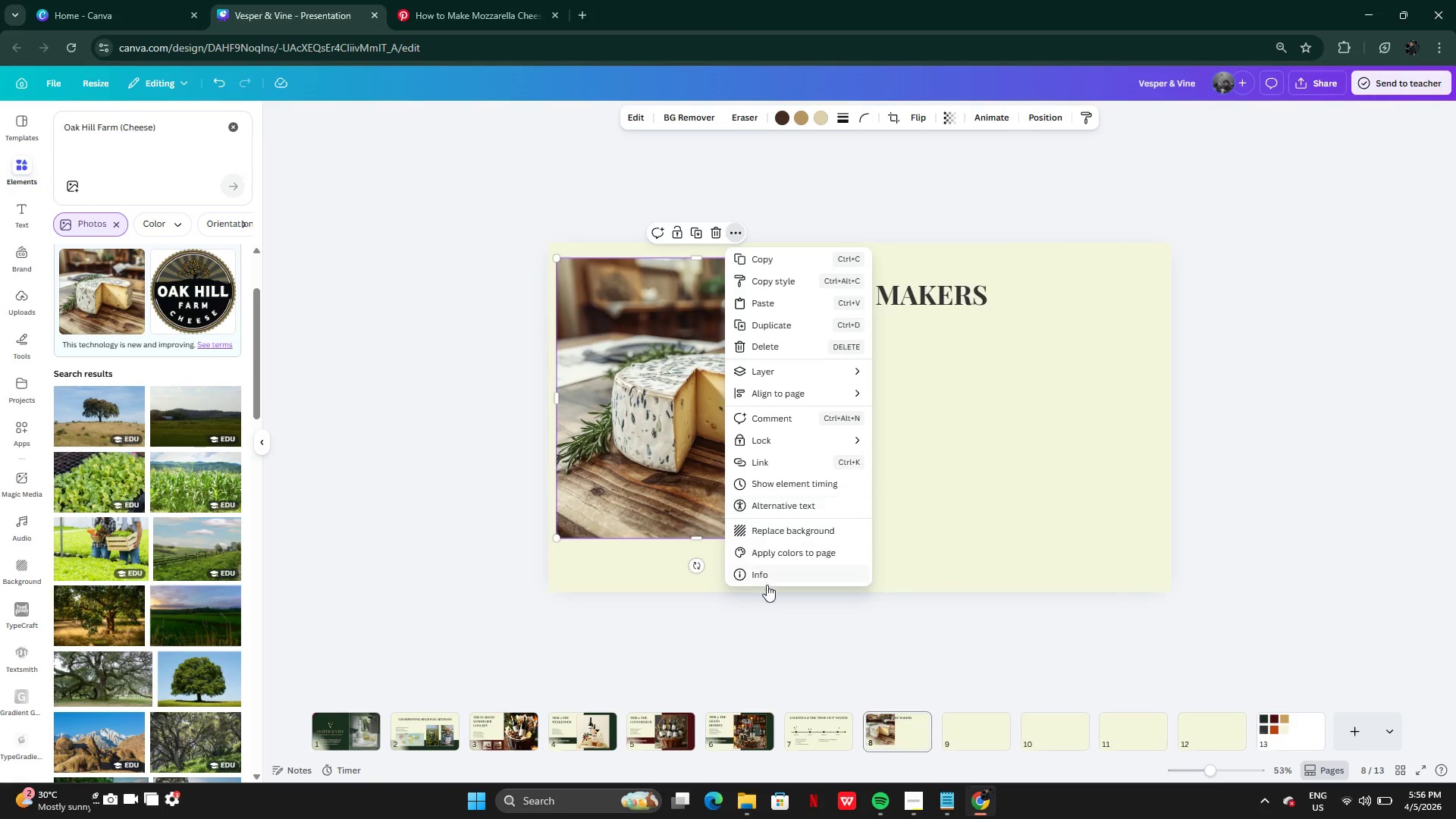 
left_click([768, 578])
 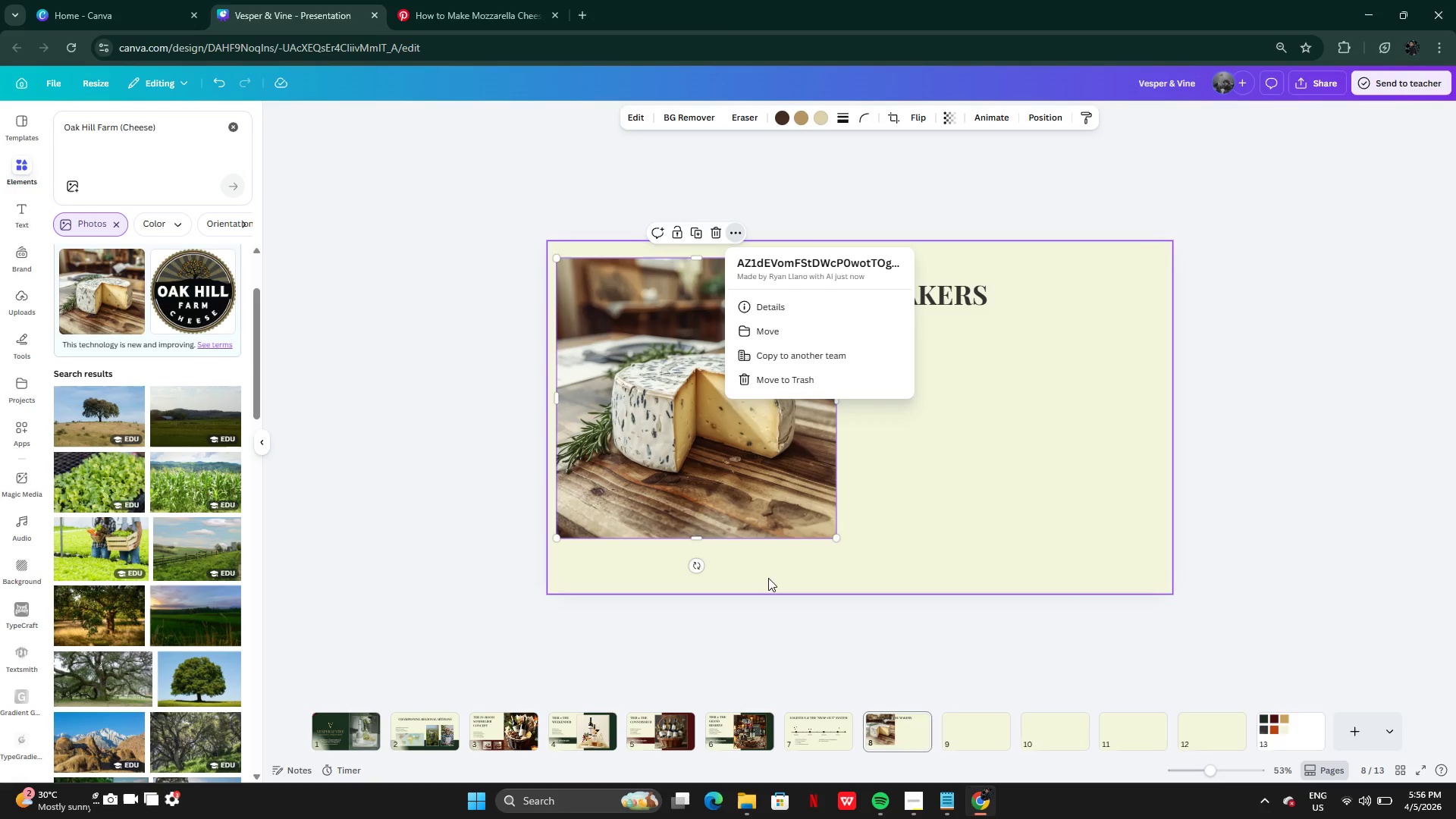 
left_click([729, 469])
 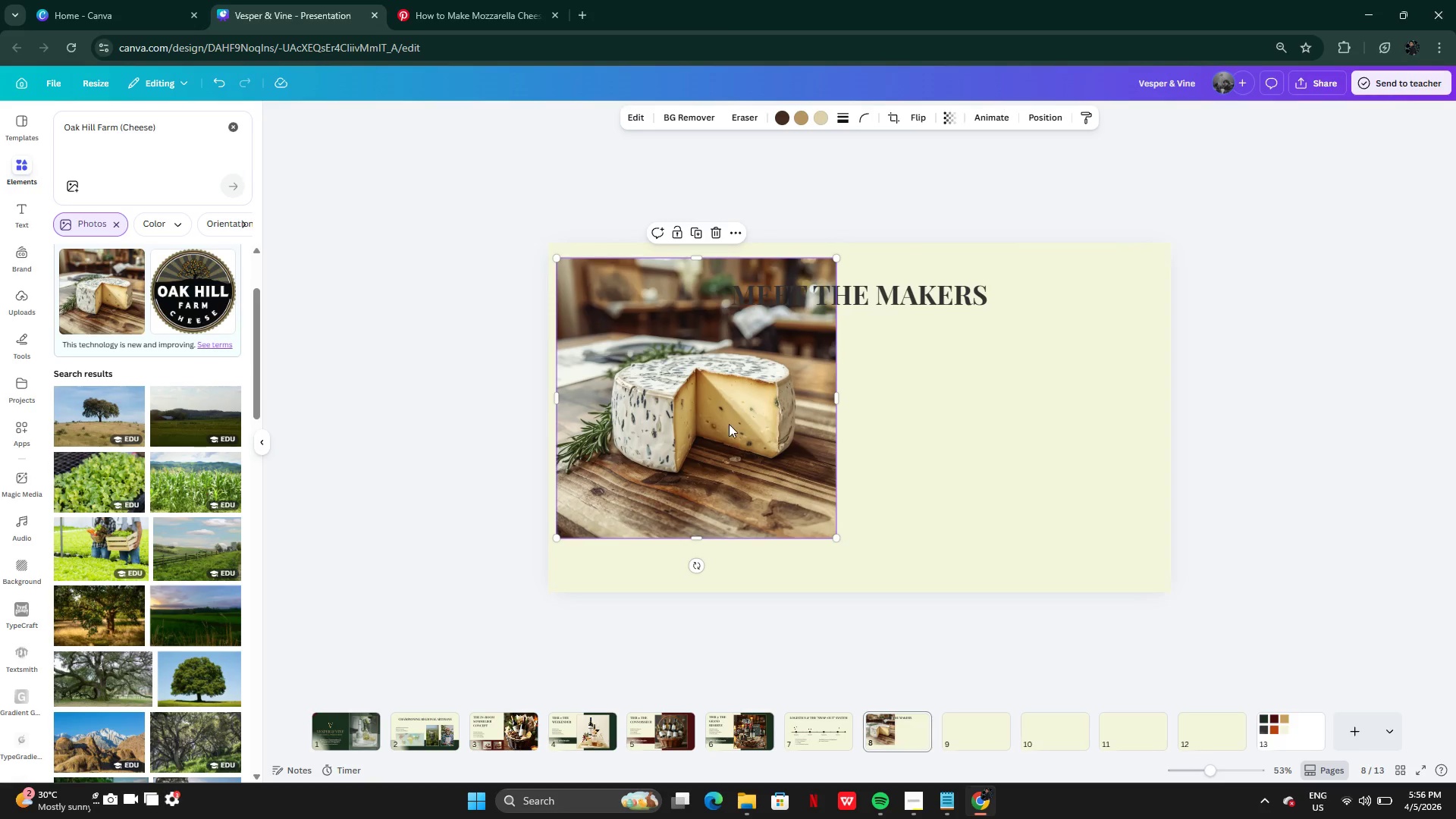 
left_click_drag(start_coordinate=[729, 423], to_coordinate=[739, 487])
 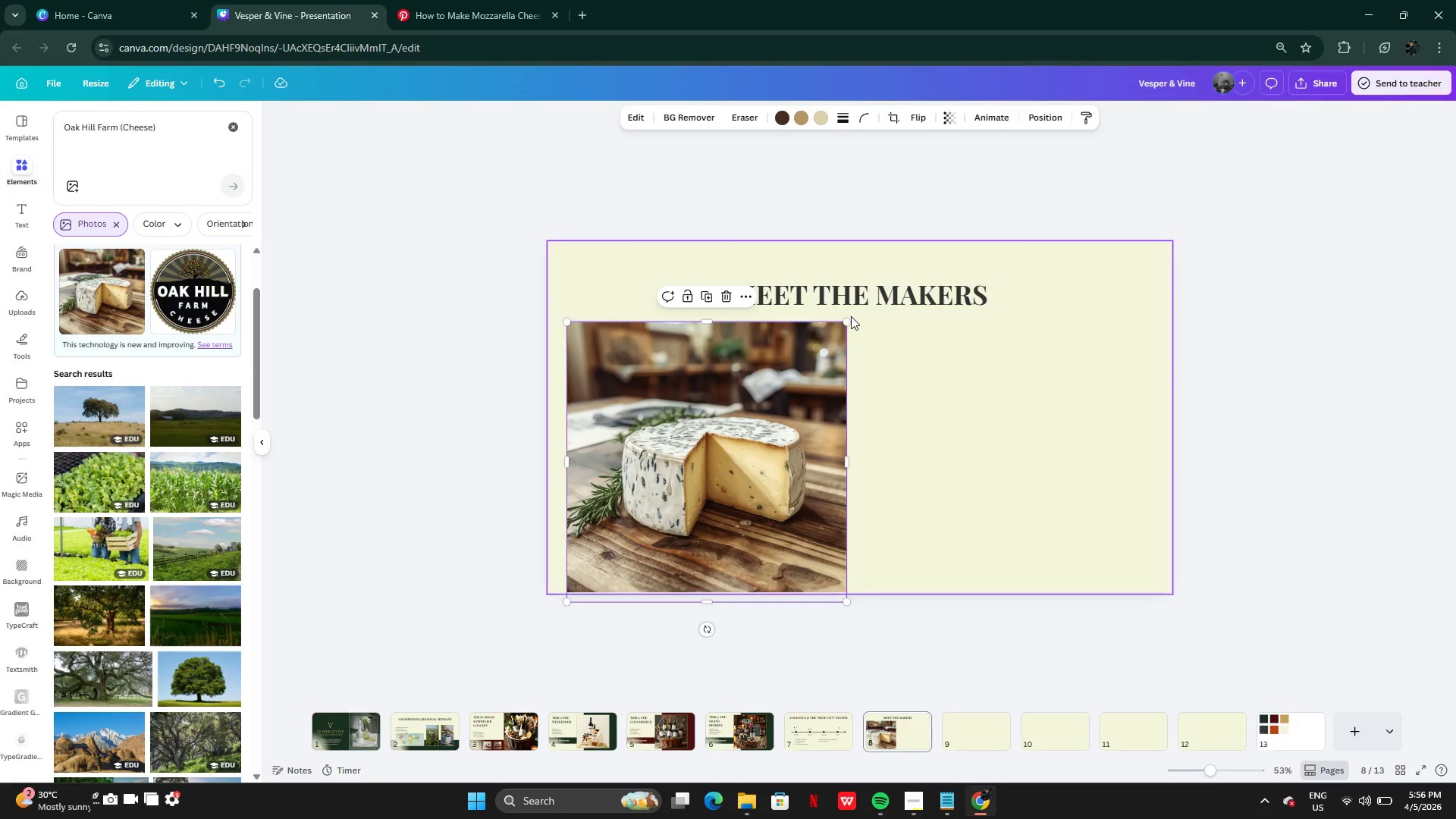 
left_click([851, 316])
 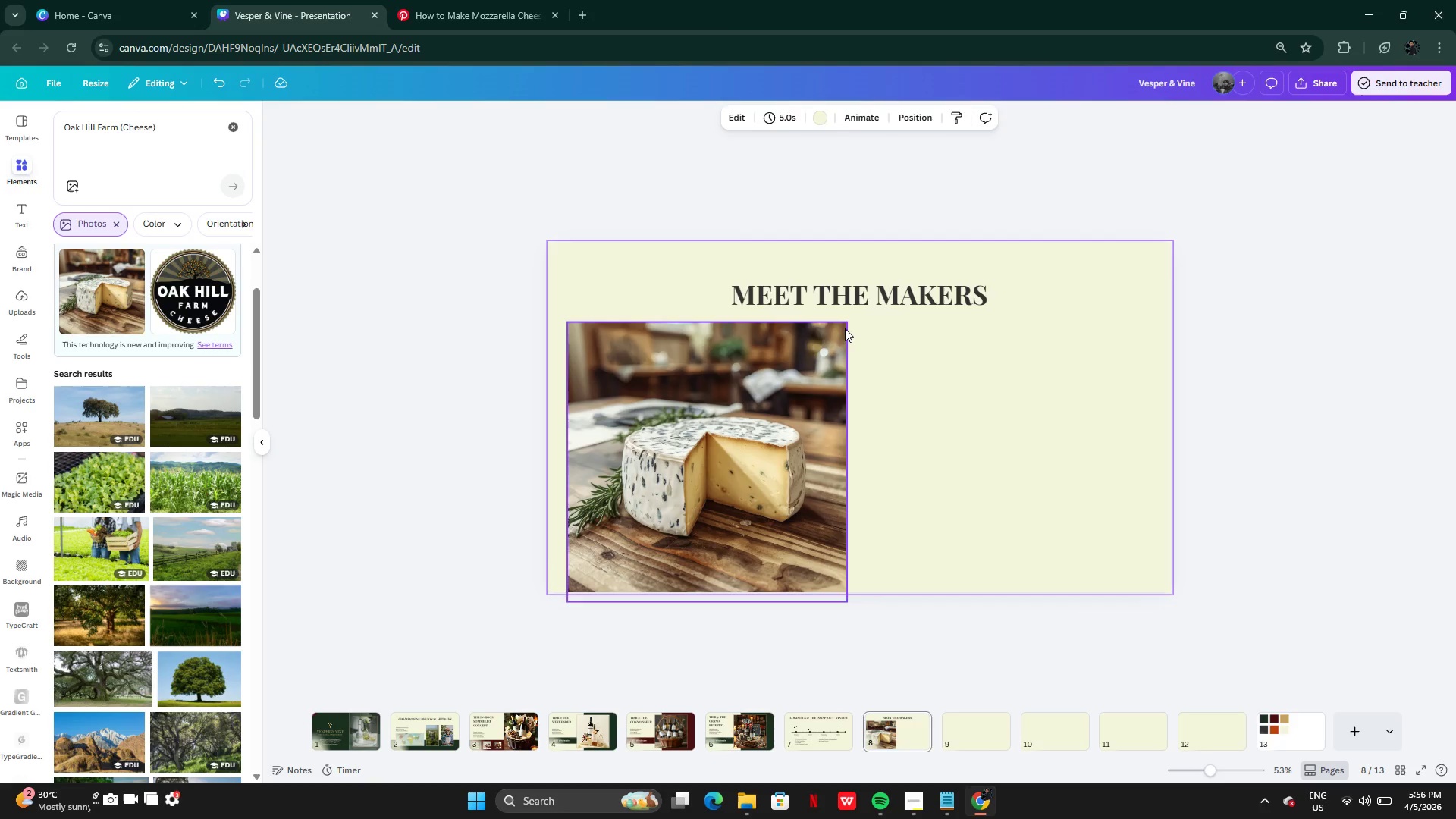 
left_click([845, 328])
 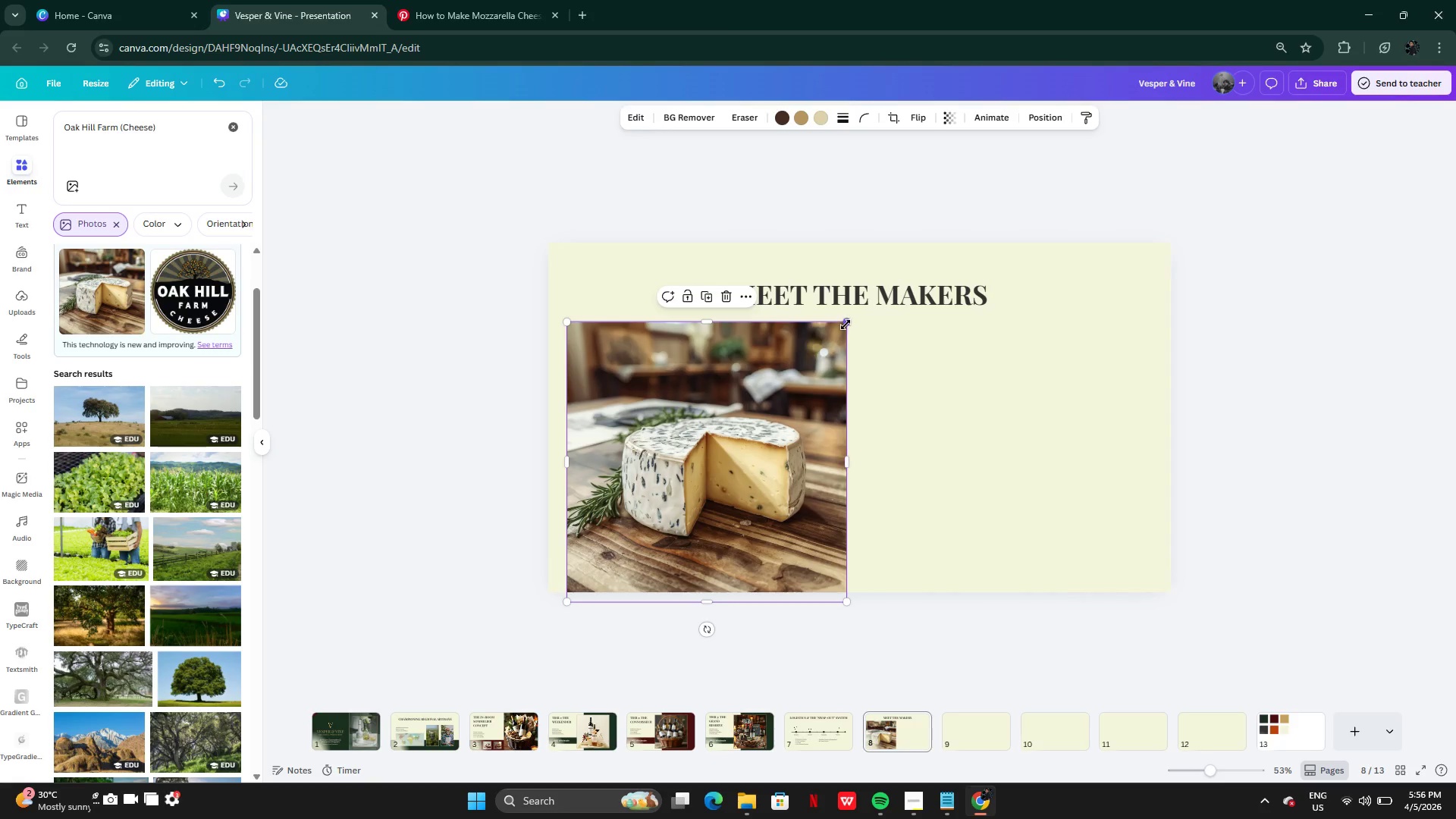 
left_click_drag(start_coordinate=[846, 325], to_coordinate=[705, 483])
 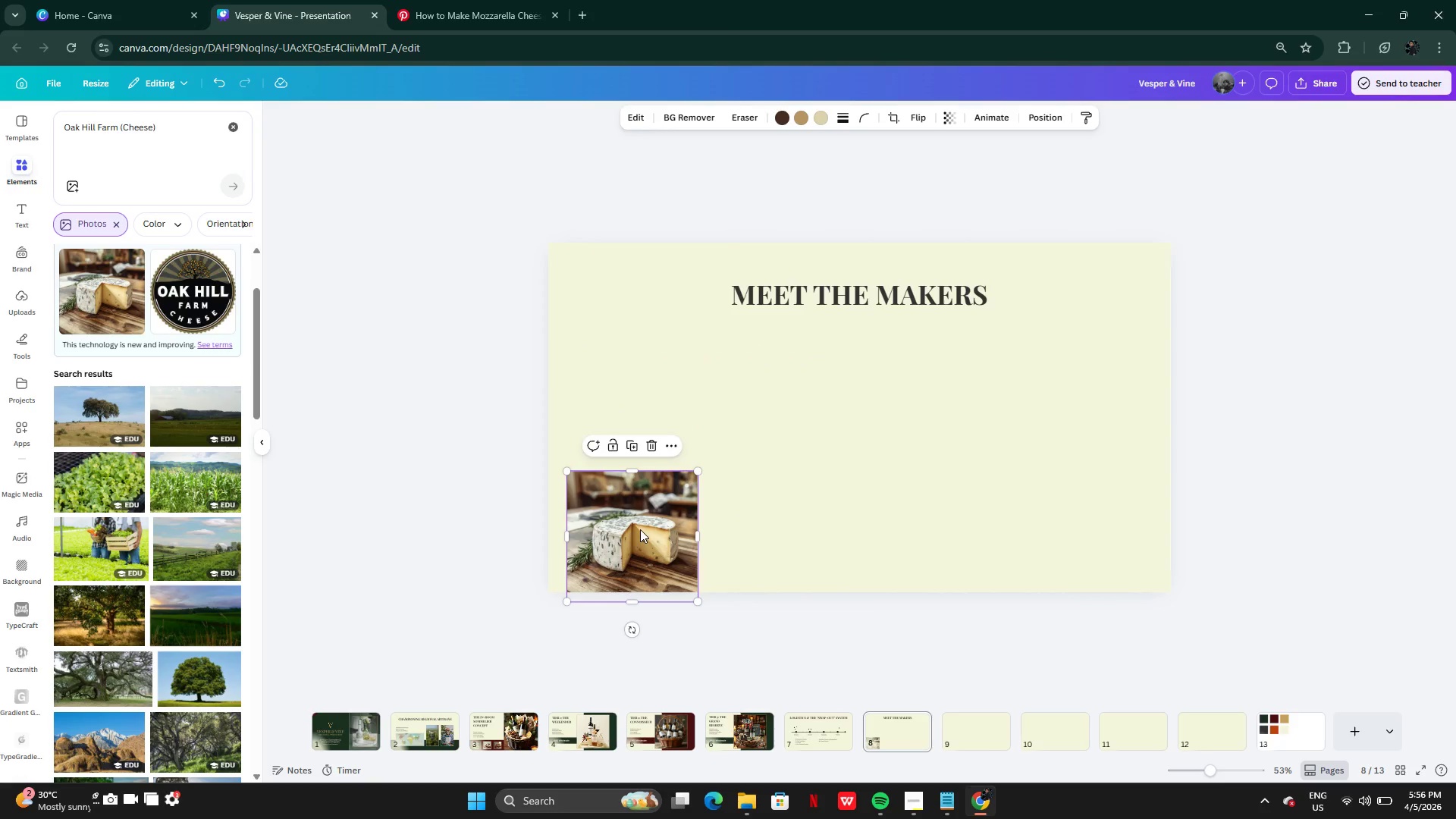 
left_click_drag(start_coordinate=[640, 529], to_coordinate=[653, 378])
 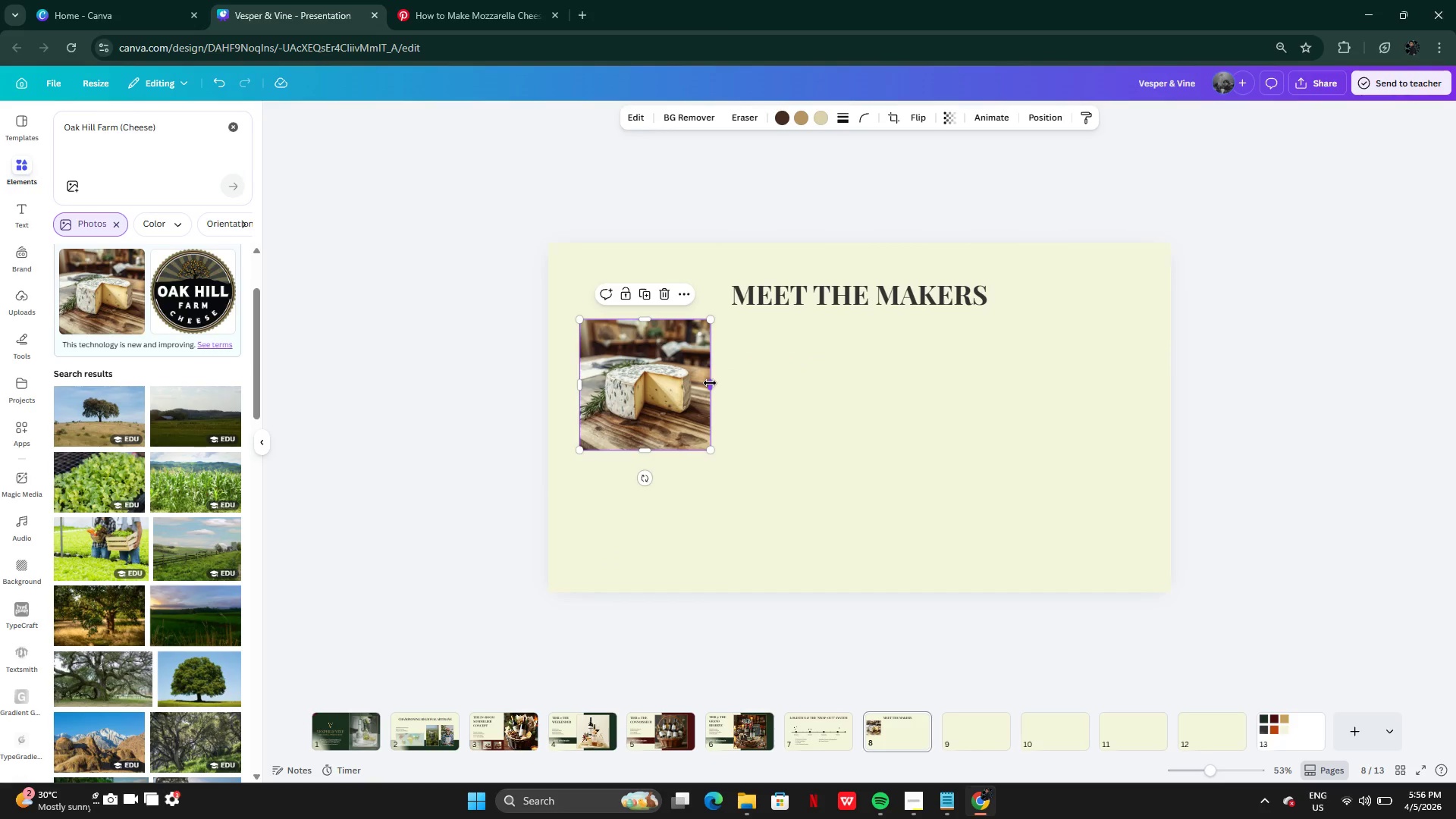 
left_click_drag(start_coordinate=[710, 383], to_coordinate=[788, 391])
 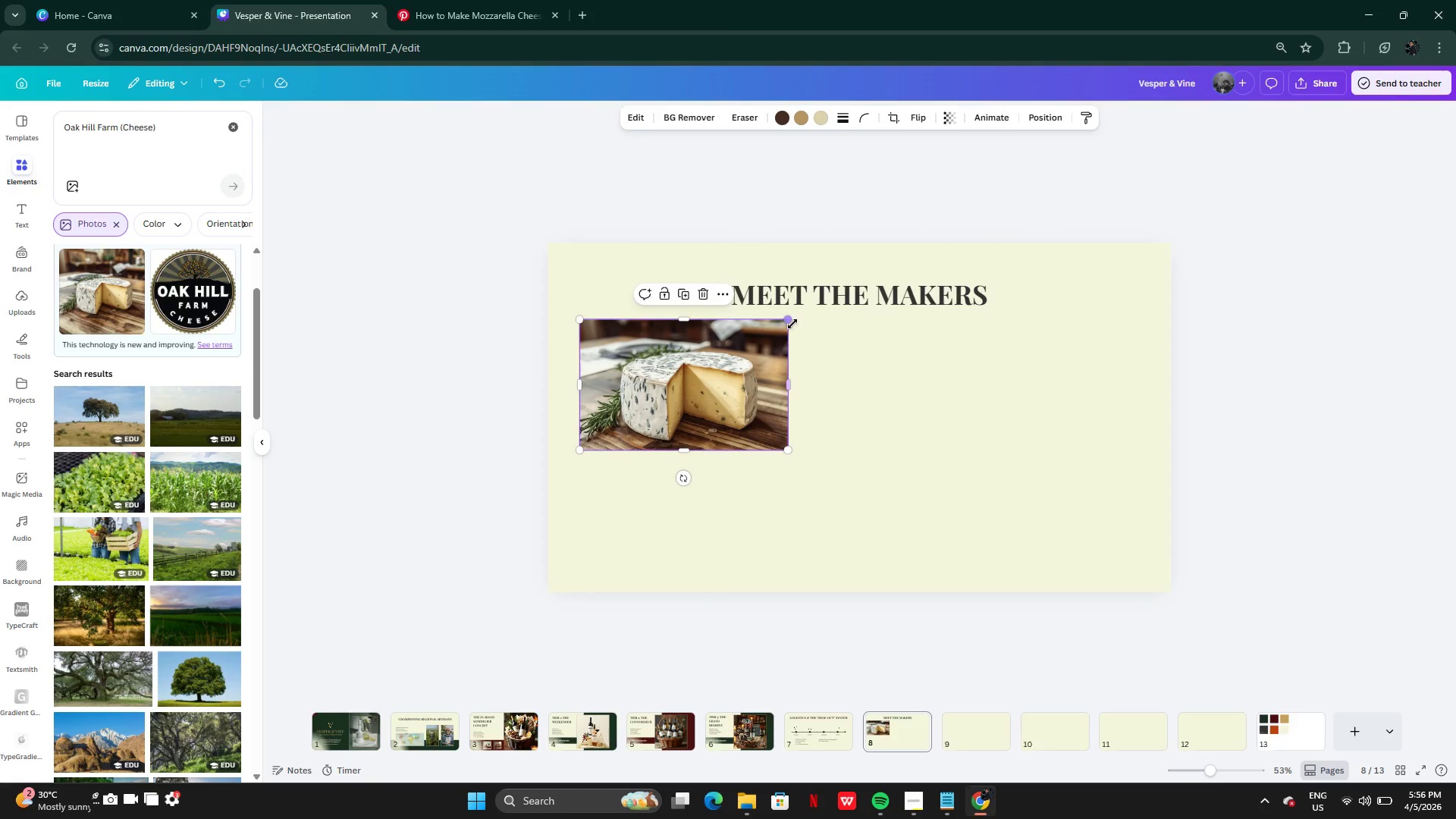 
left_click_drag(start_coordinate=[792, 324], to_coordinate=[748, 354])
 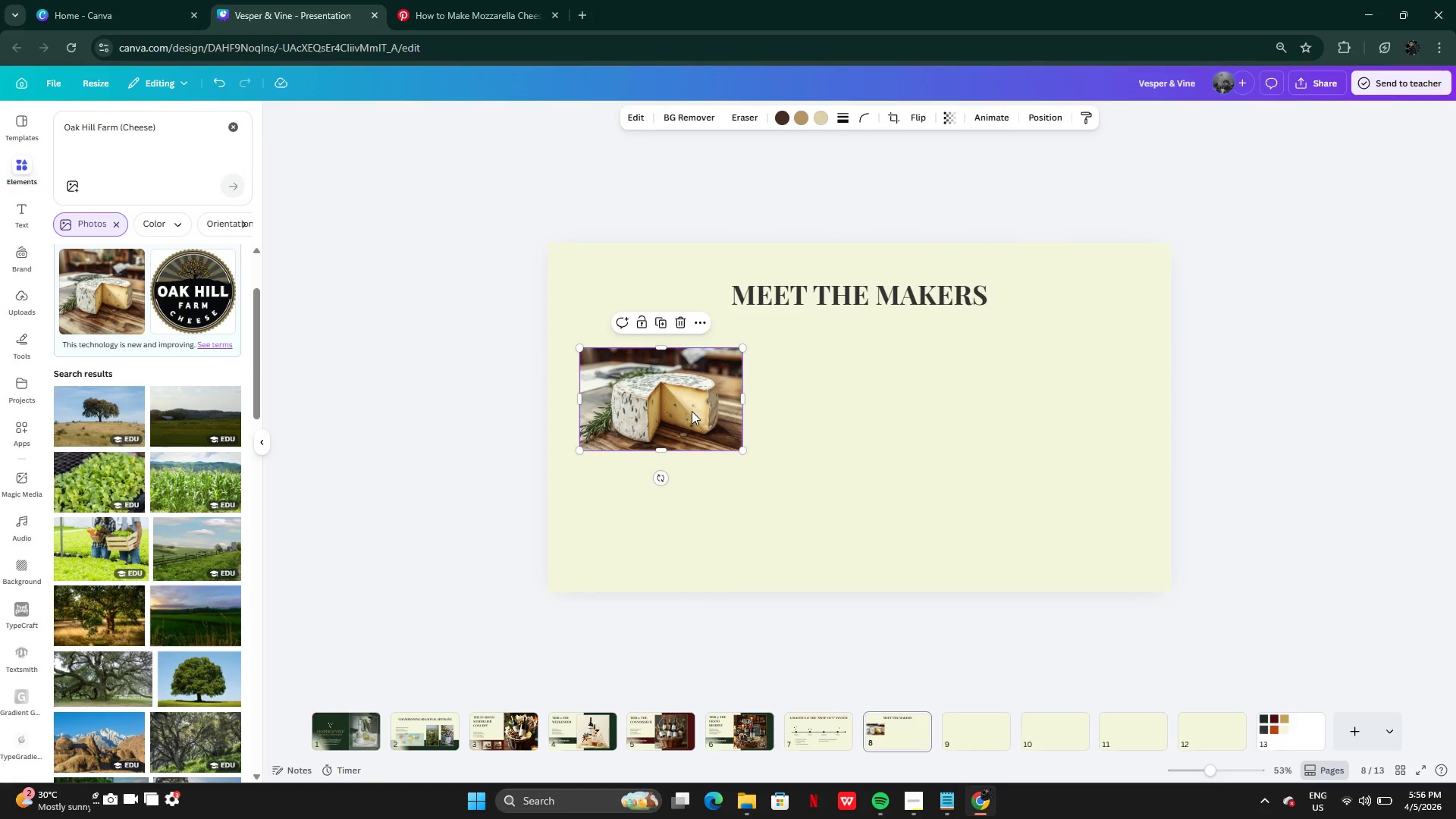 
left_click_drag(start_coordinate=[692, 411], to_coordinate=[695, 395])
 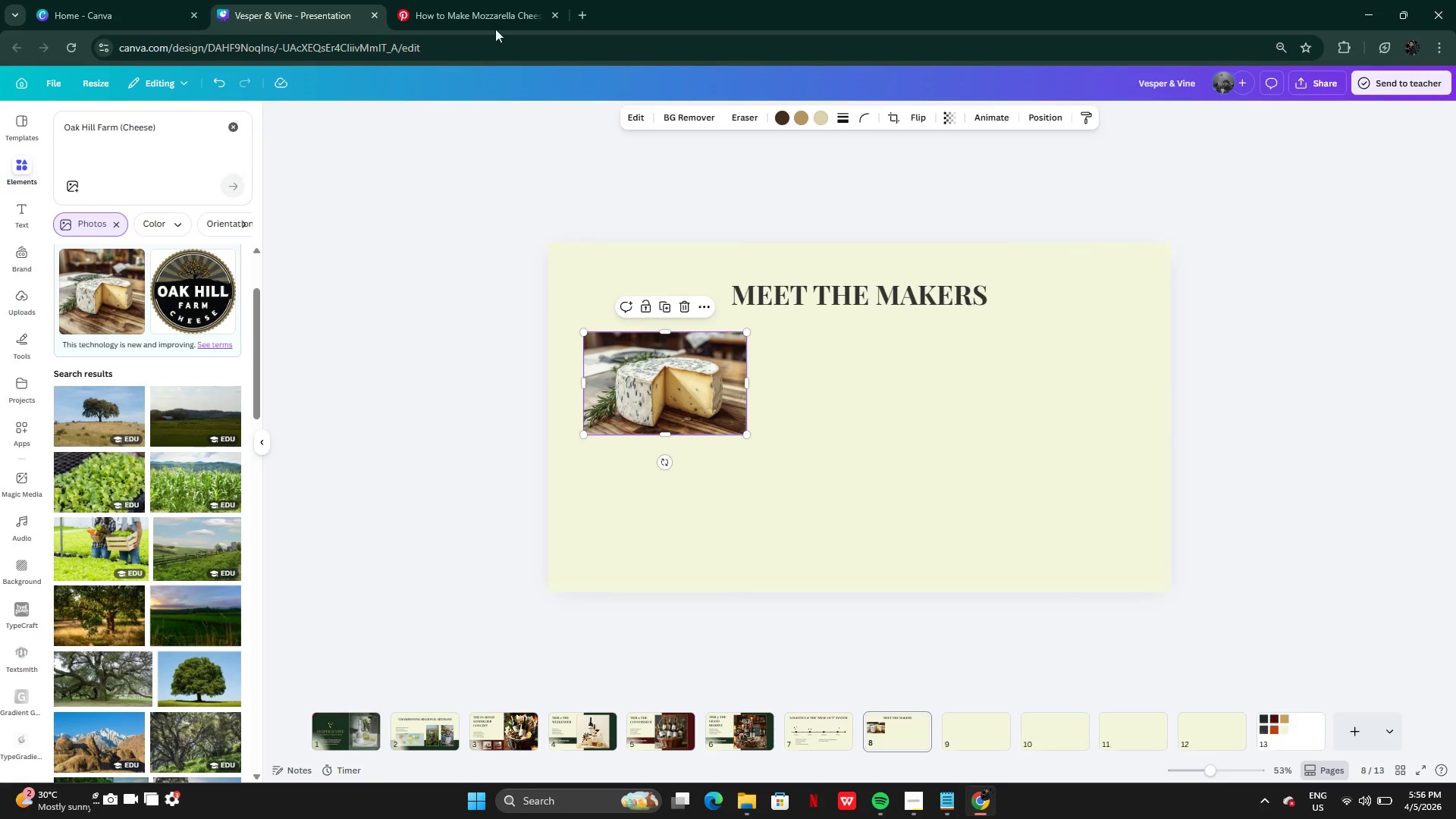 
left_click([489, 0])
 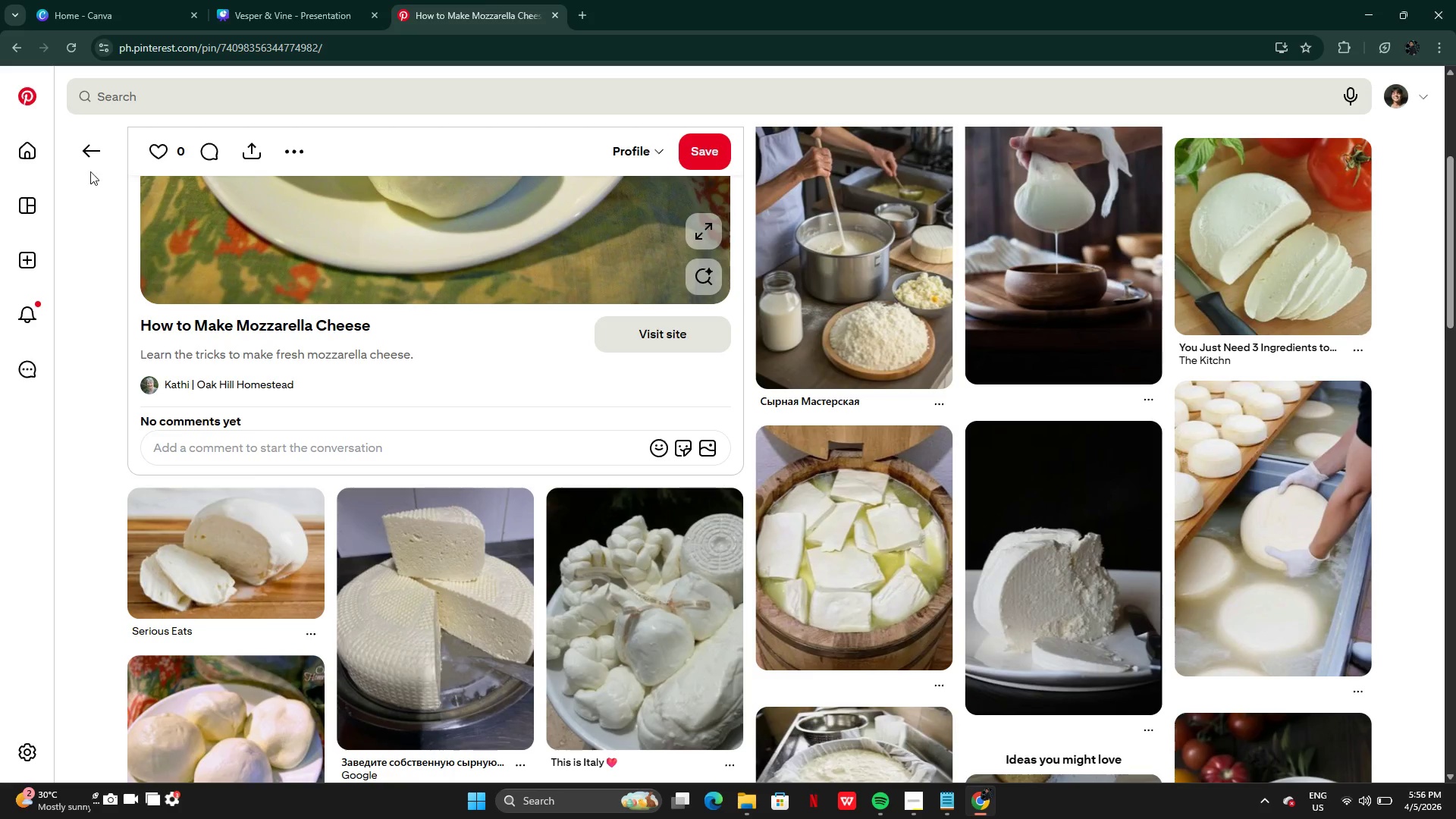 
left_click([89, 158])
 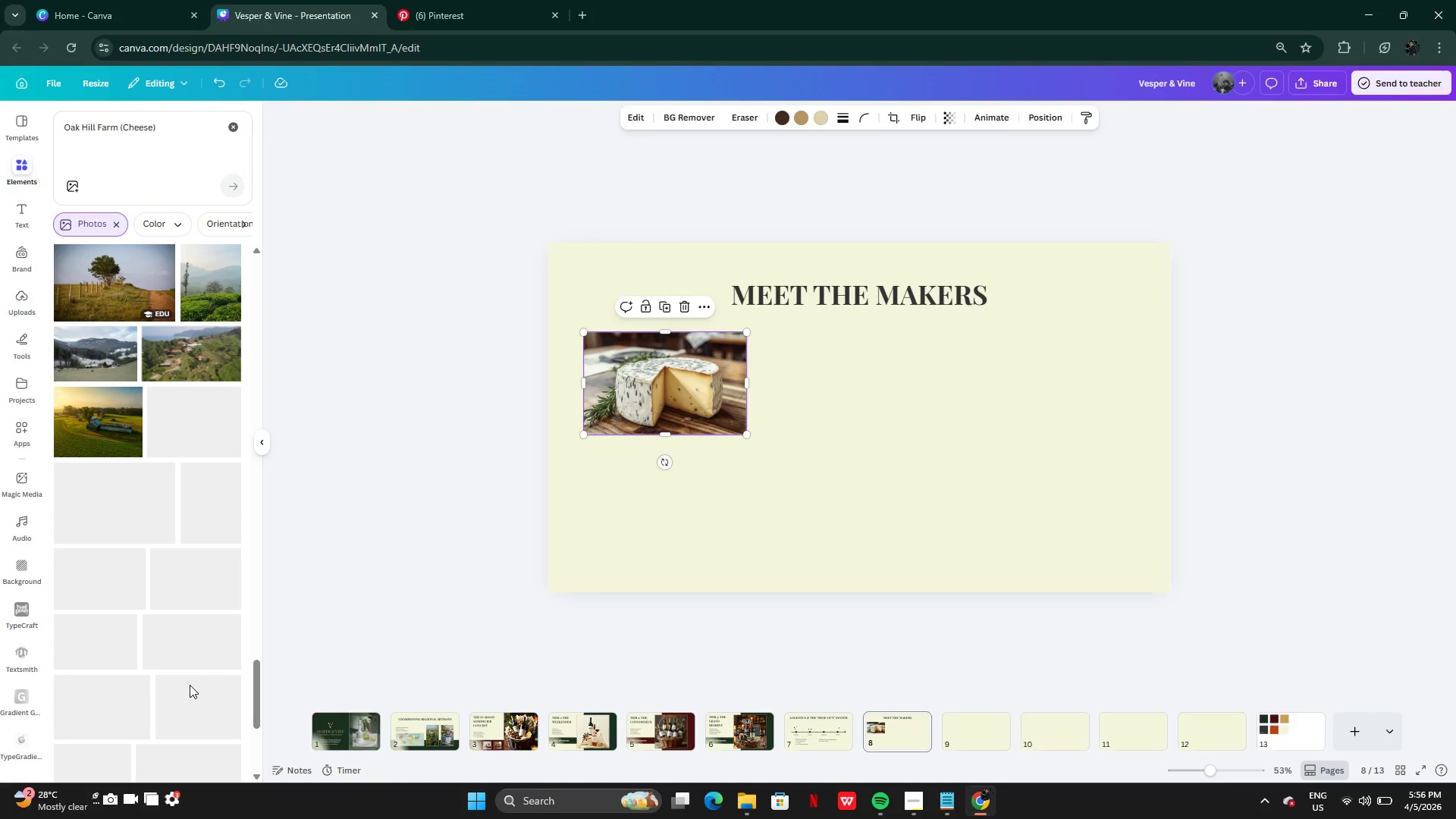 
wait(38.89)
 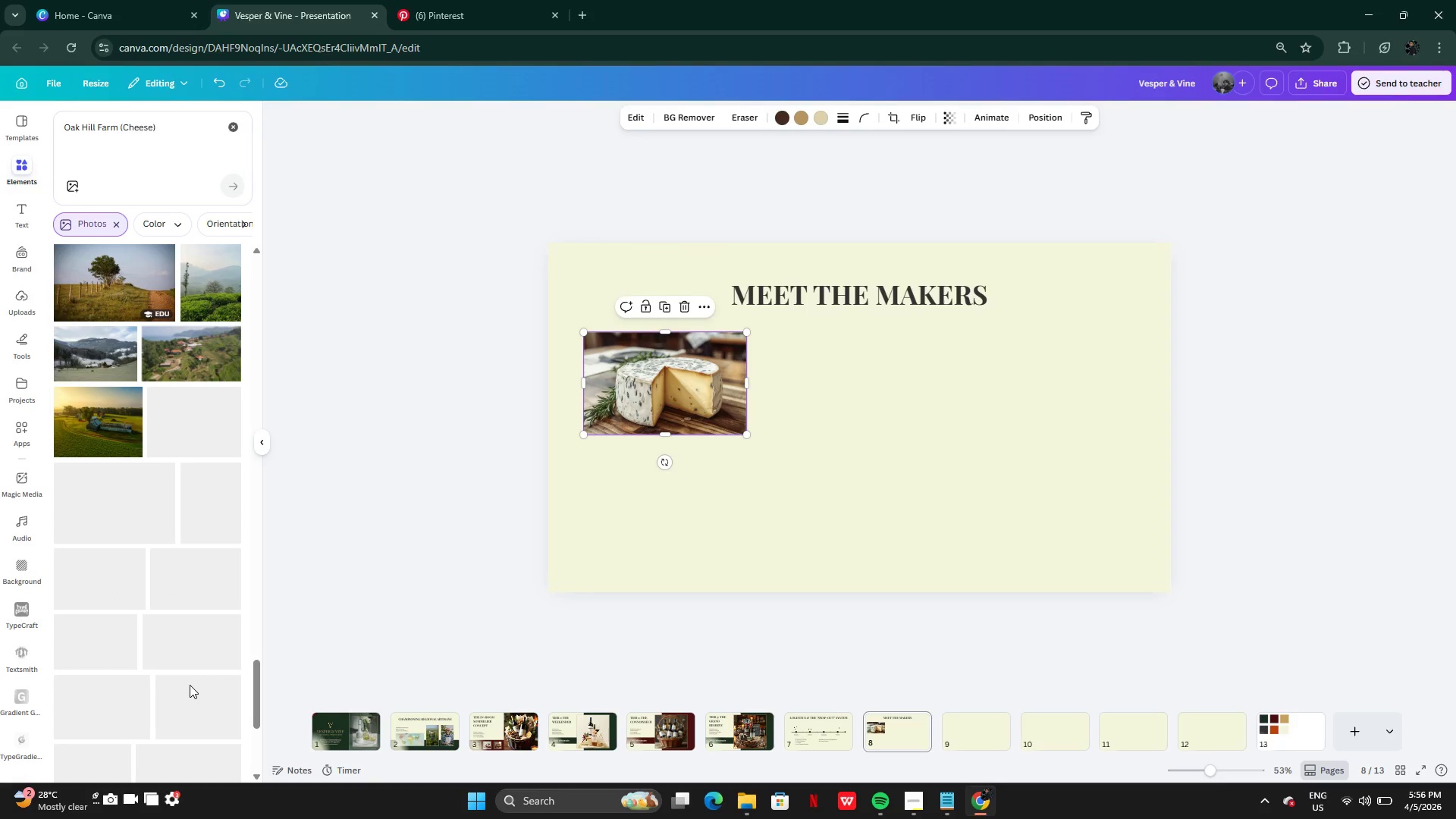 
left_click([682, 303])
 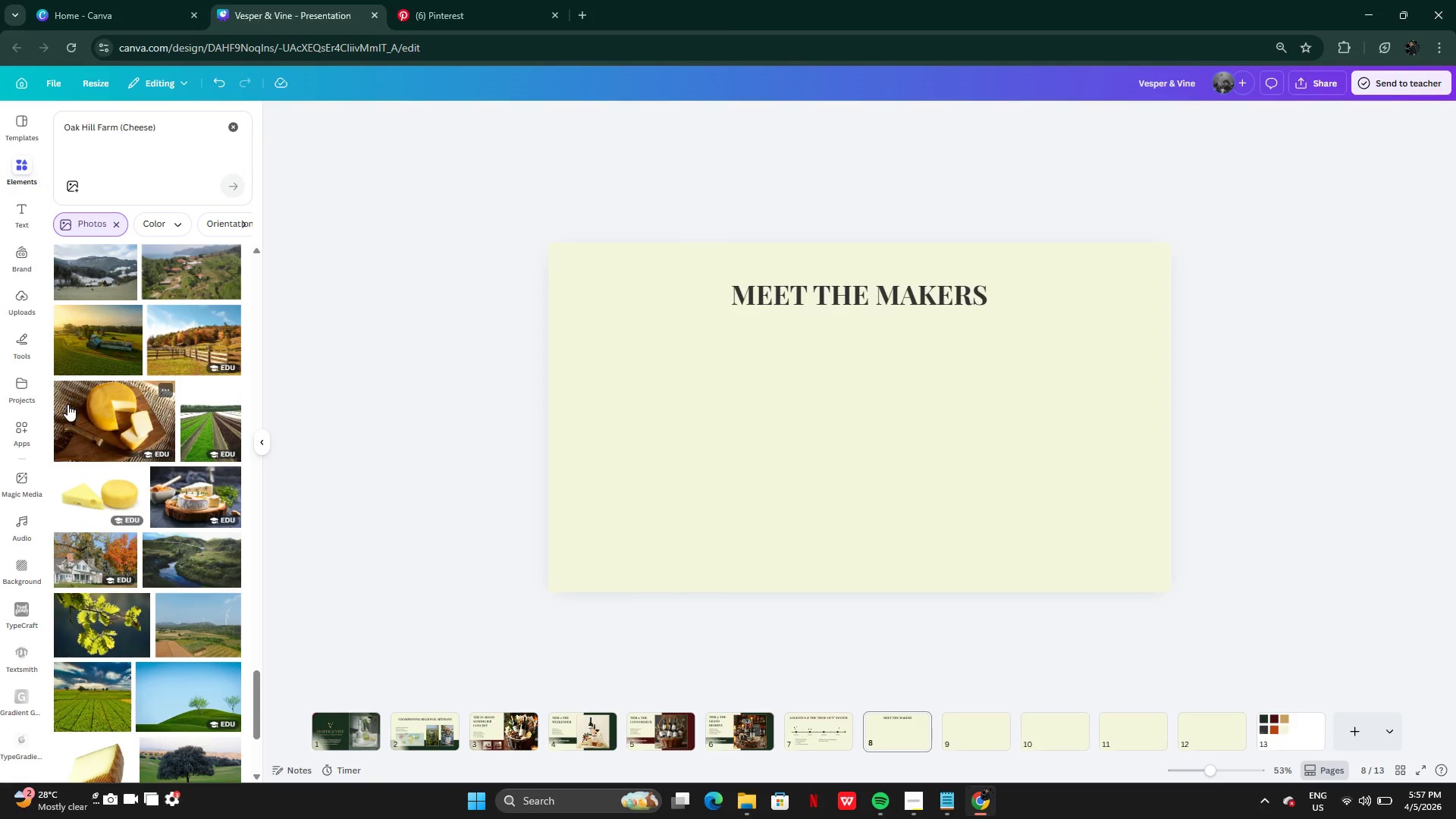 
left_click([67, 406])
 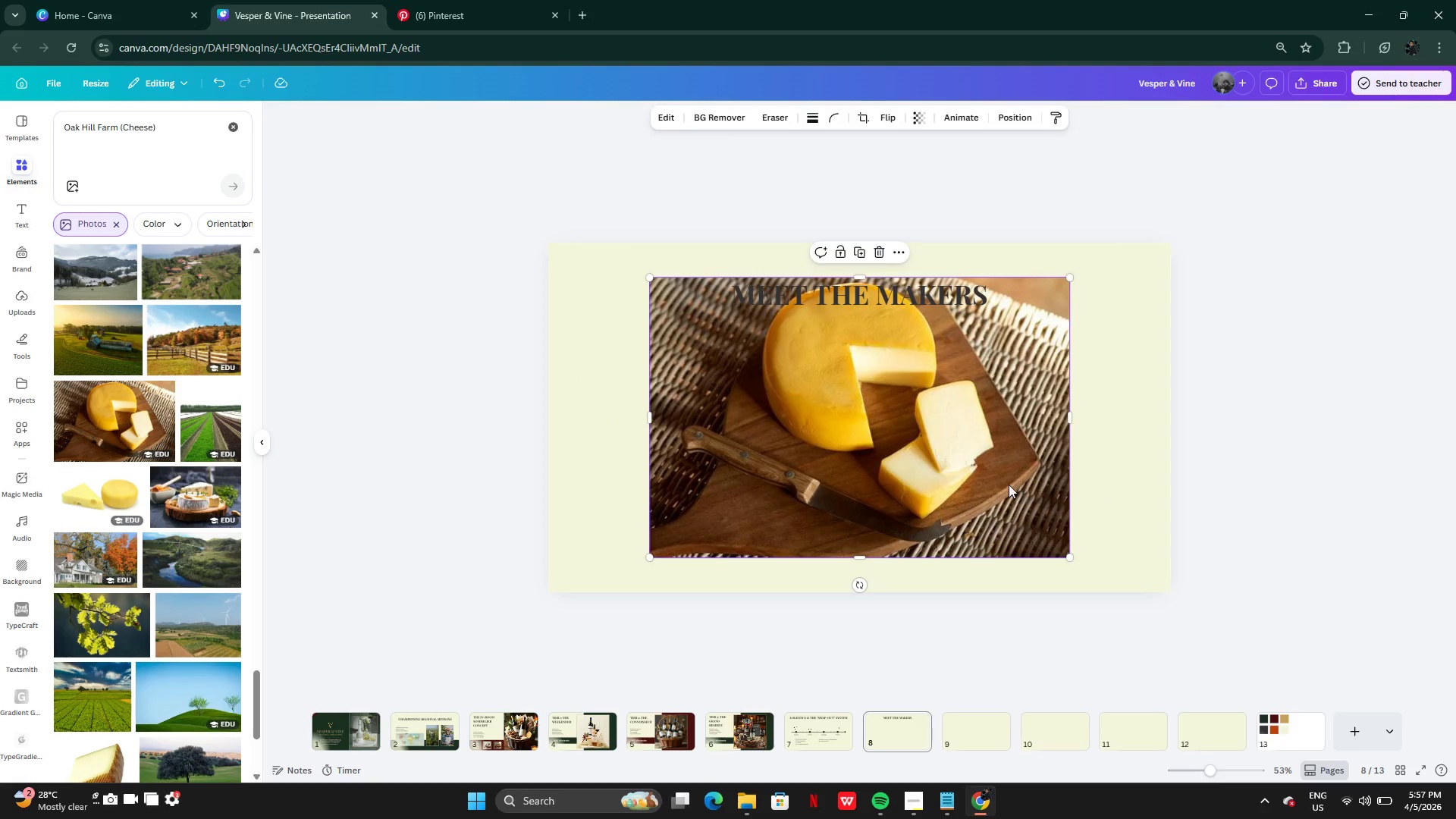 
left_click_drag(start_coordinate=[1008, 485], to_coordinate=[839, 485])
 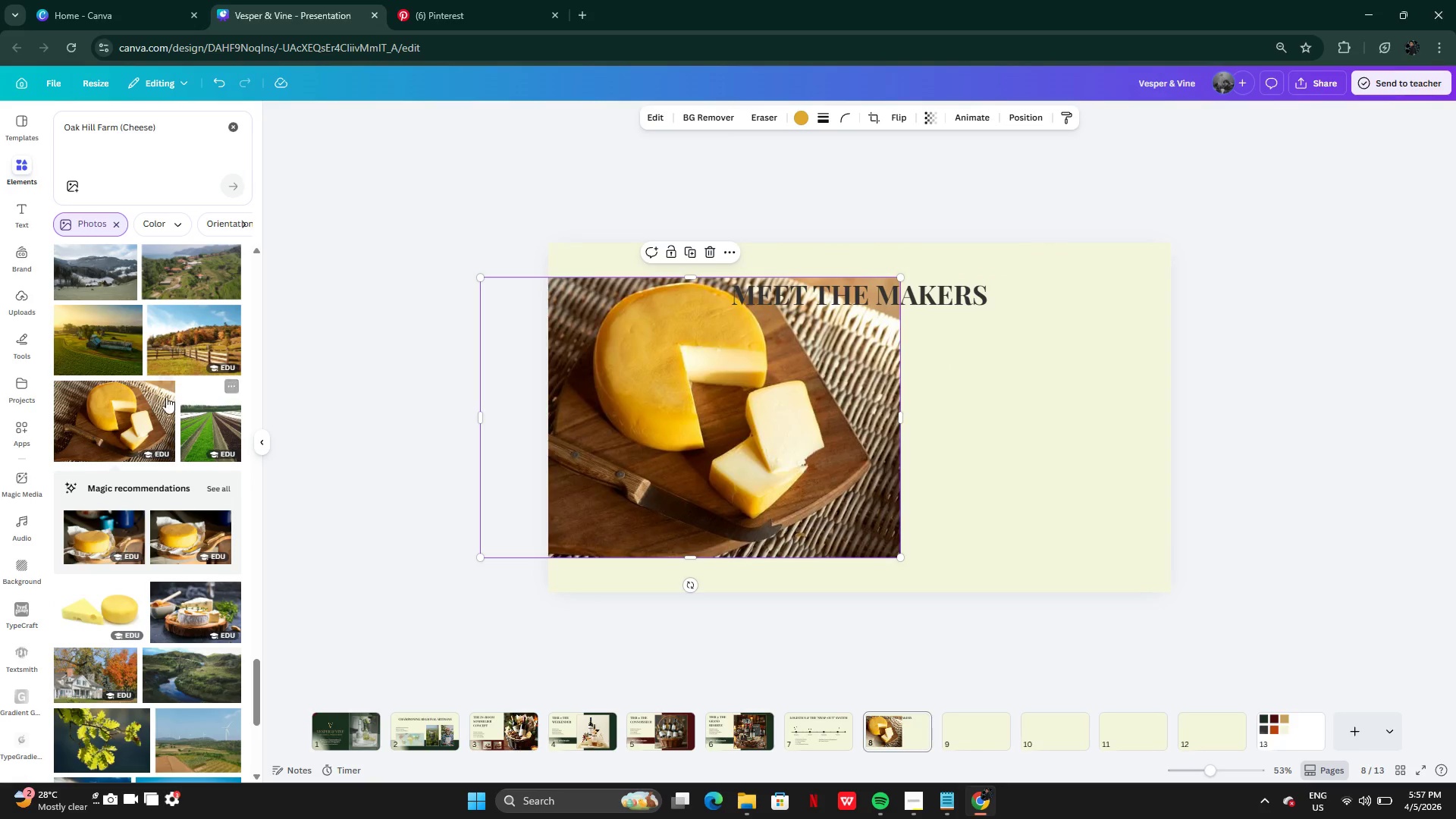 
left_click([165, 389])
 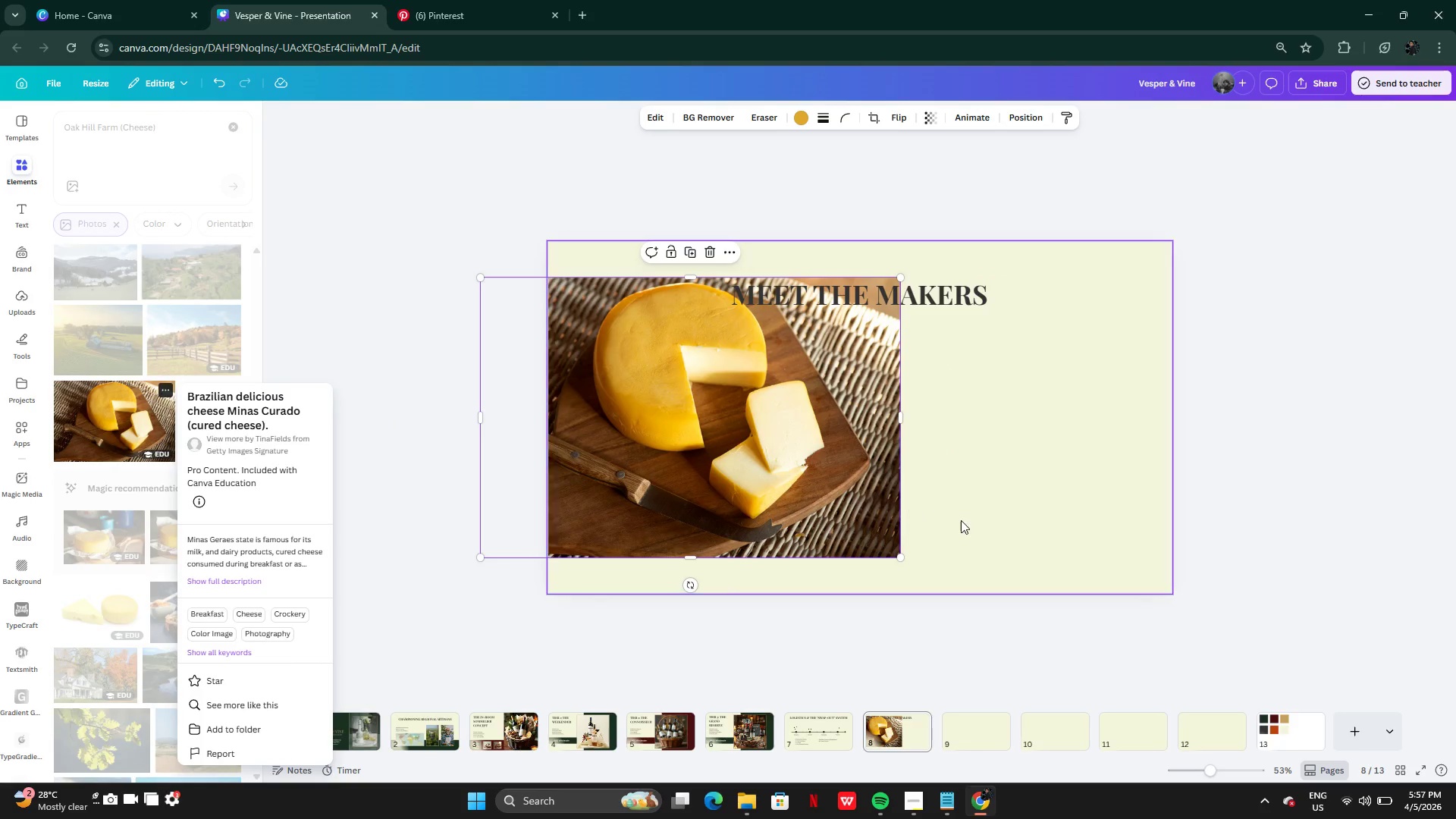 
double_click([728, 469])
 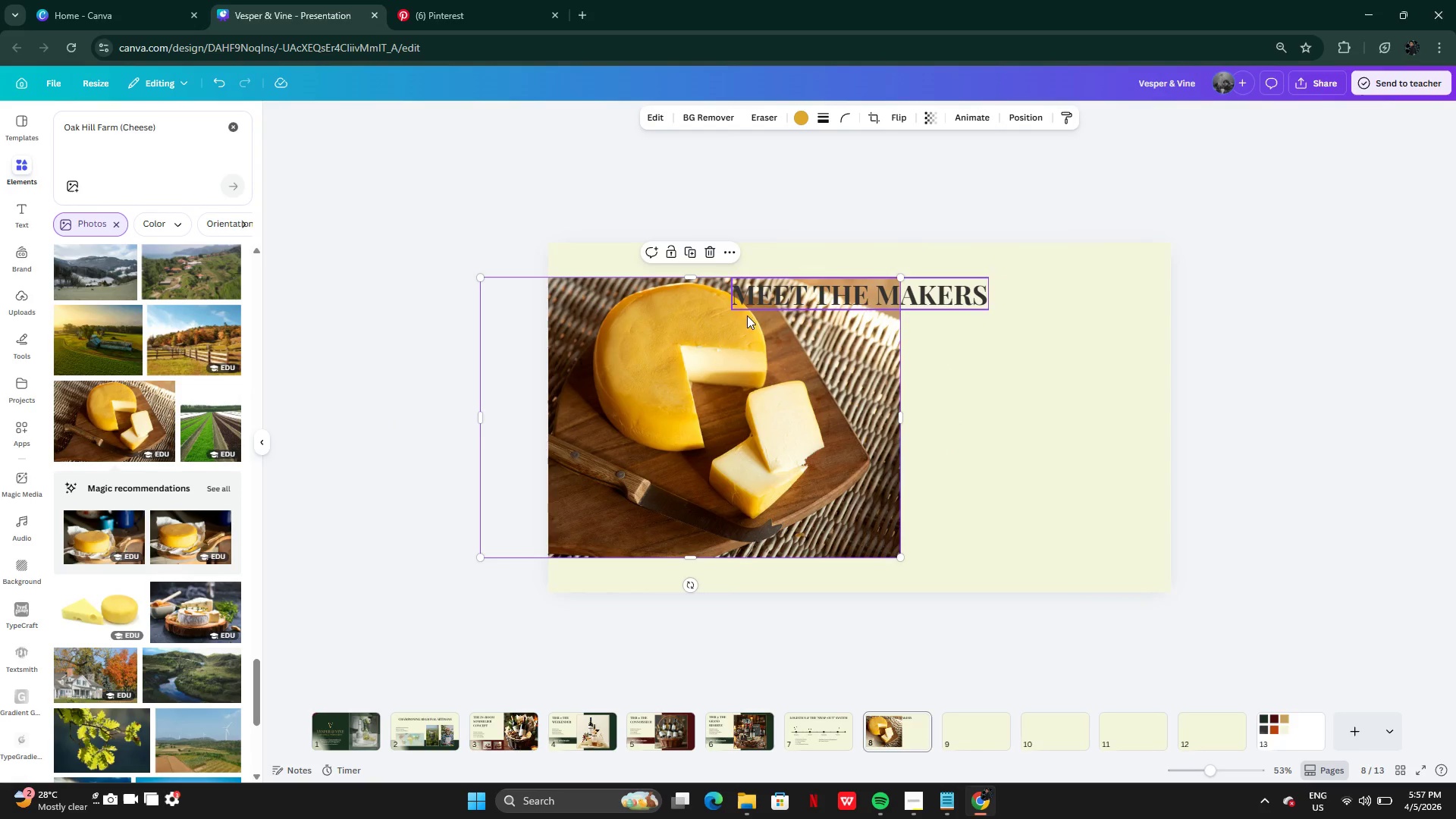 
left_click_drag(start_coordinate=[756, 365], to_coordinate=[854, 411])
 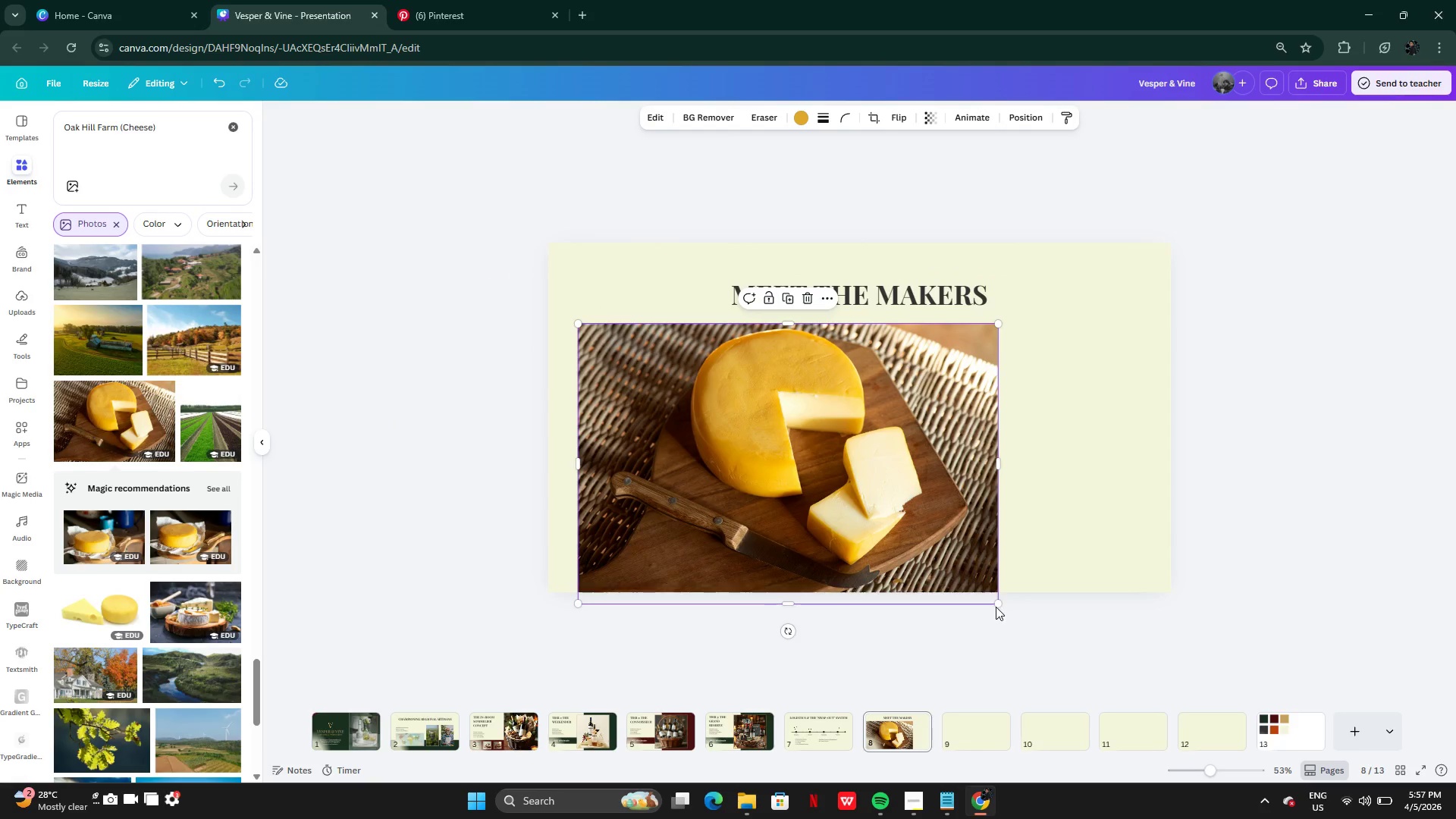 
left_click_drag(start_coordinate=[996, 602], to_coordinate=[706, 410])
 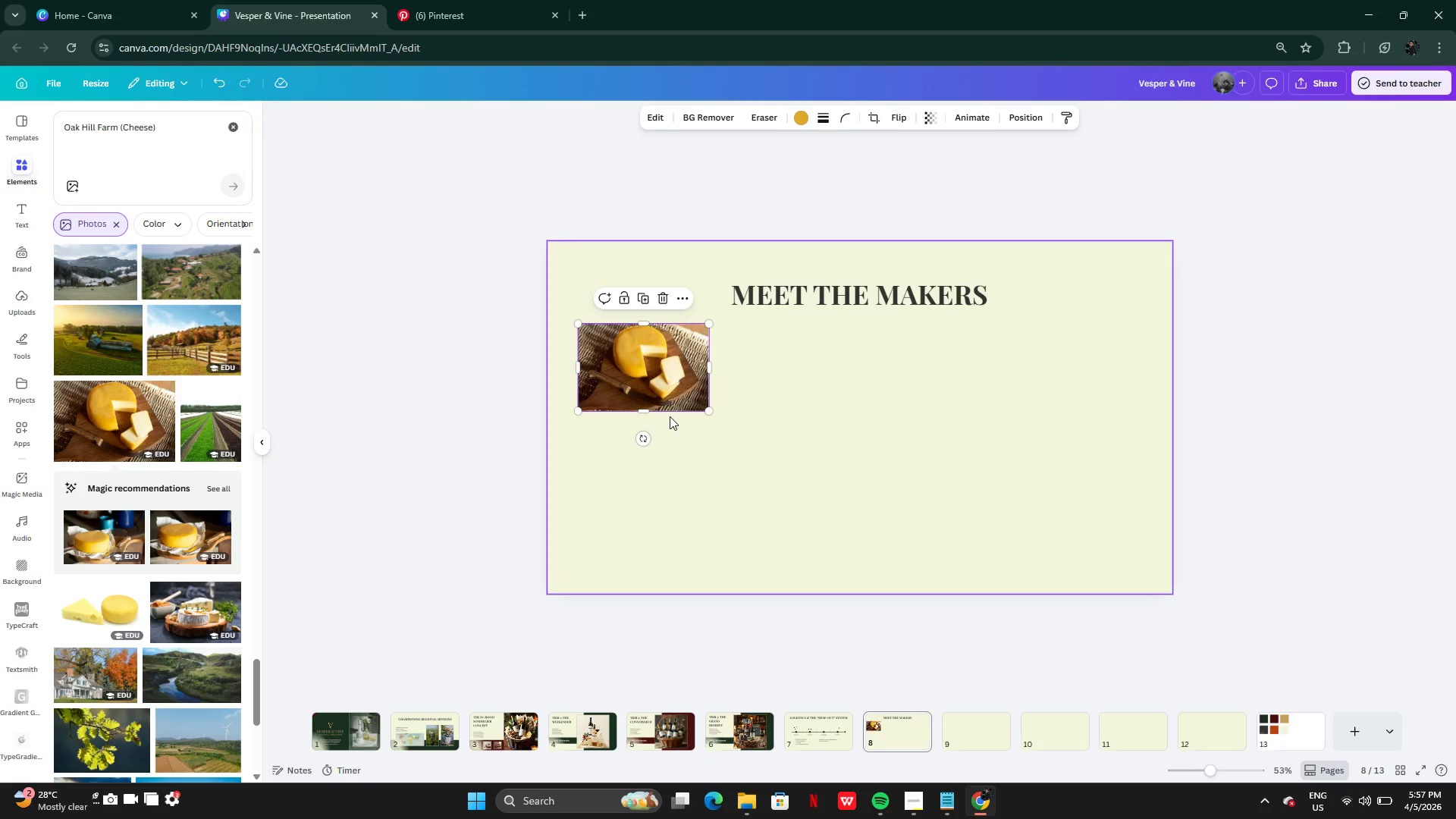 
left_click_drag(start_coordinate=[684, 366], to_coordinate=[695, 372])
 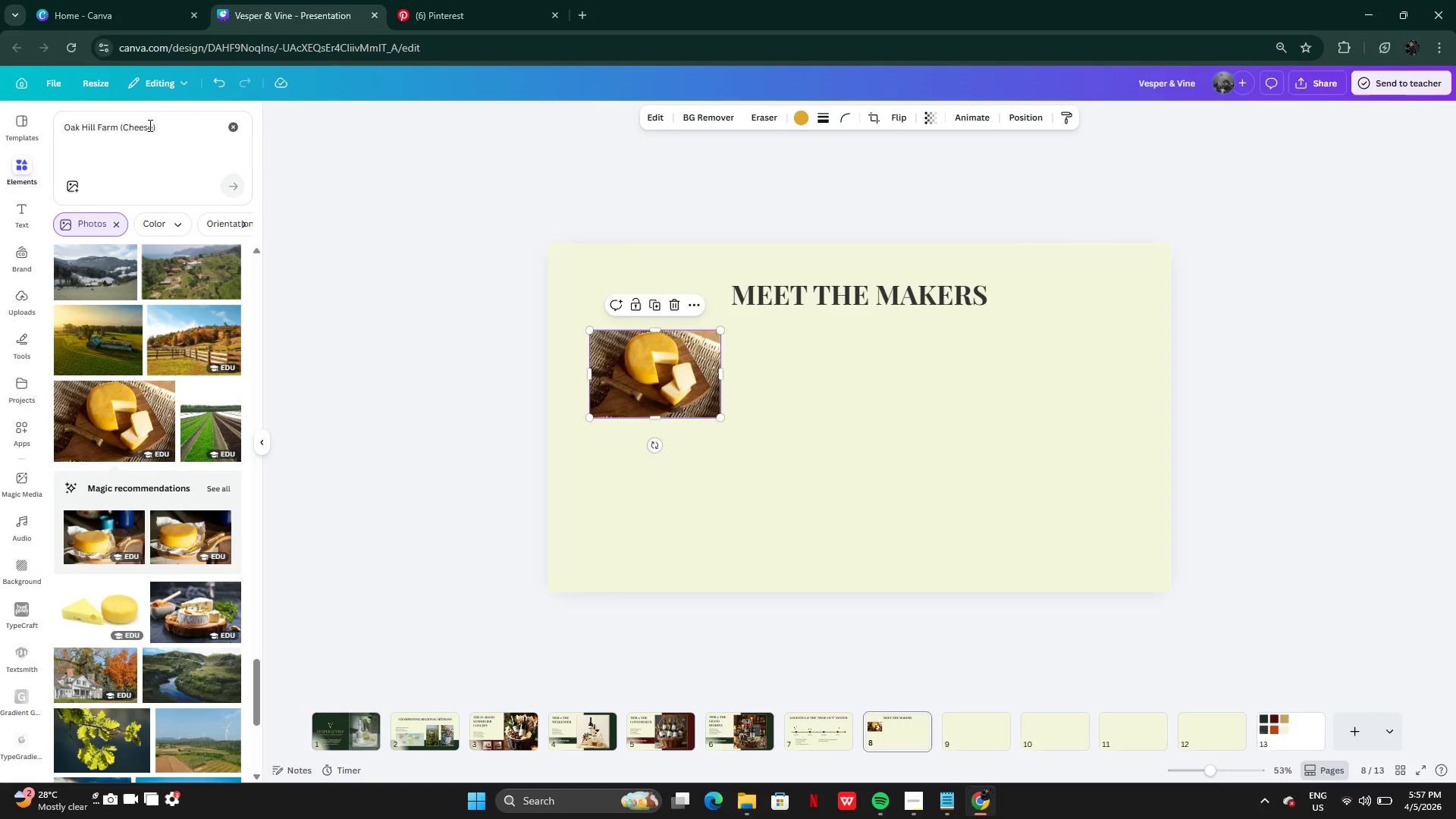 
left_click_drag(start_coordinate=[118, 129], to_coordinate=[178, 129])
 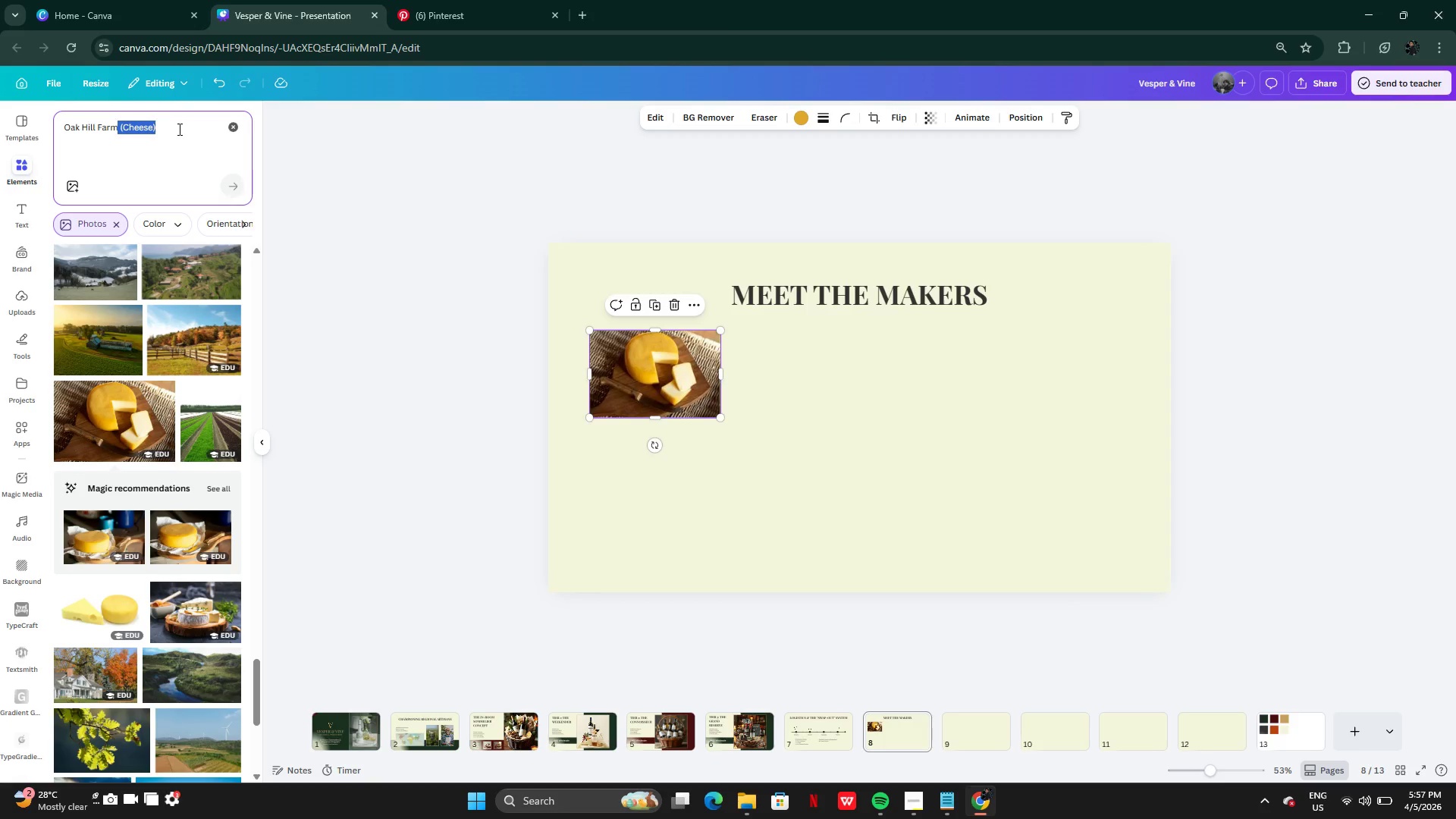 
key(Backspace)
 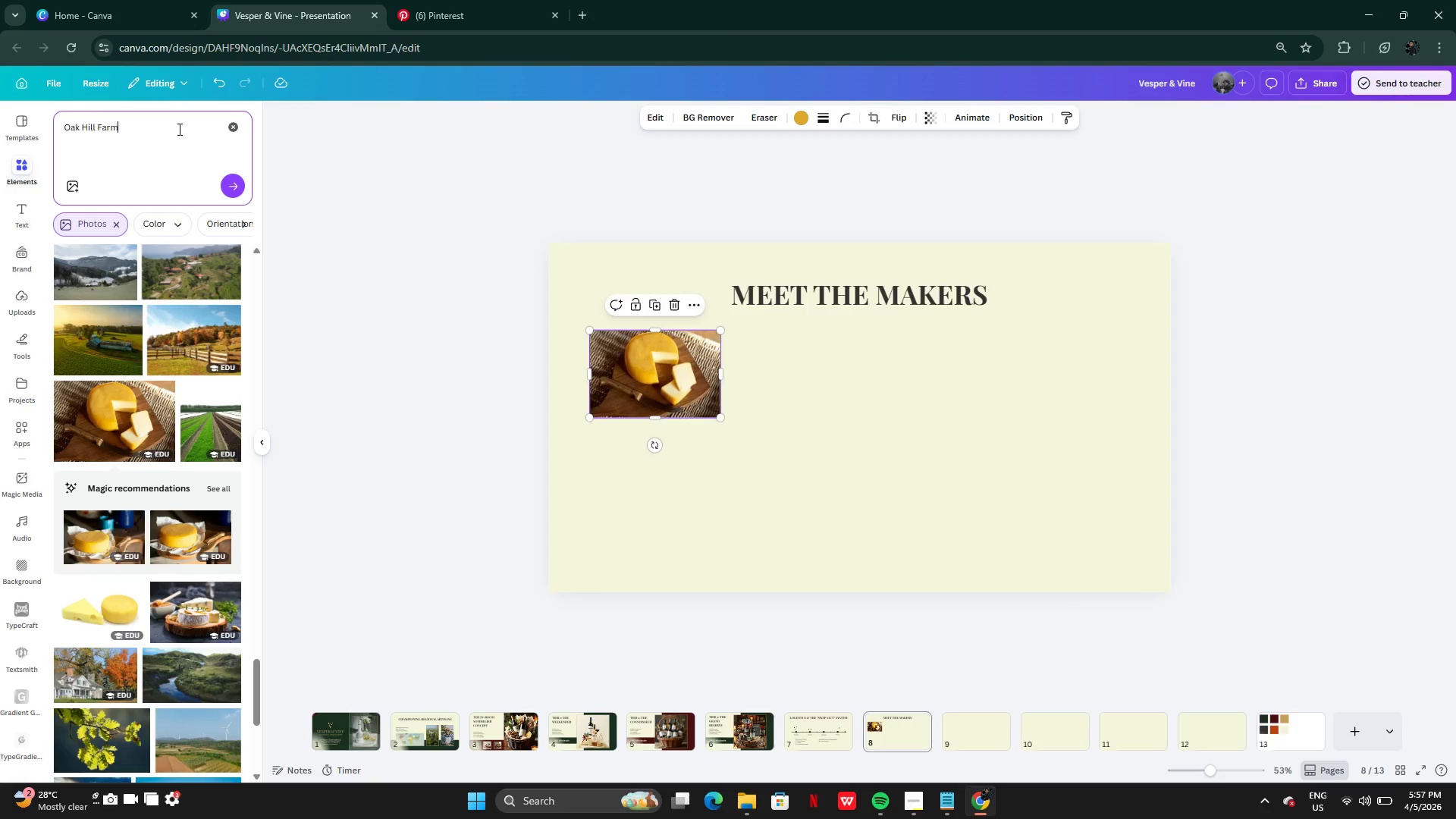 
key(Enter)
 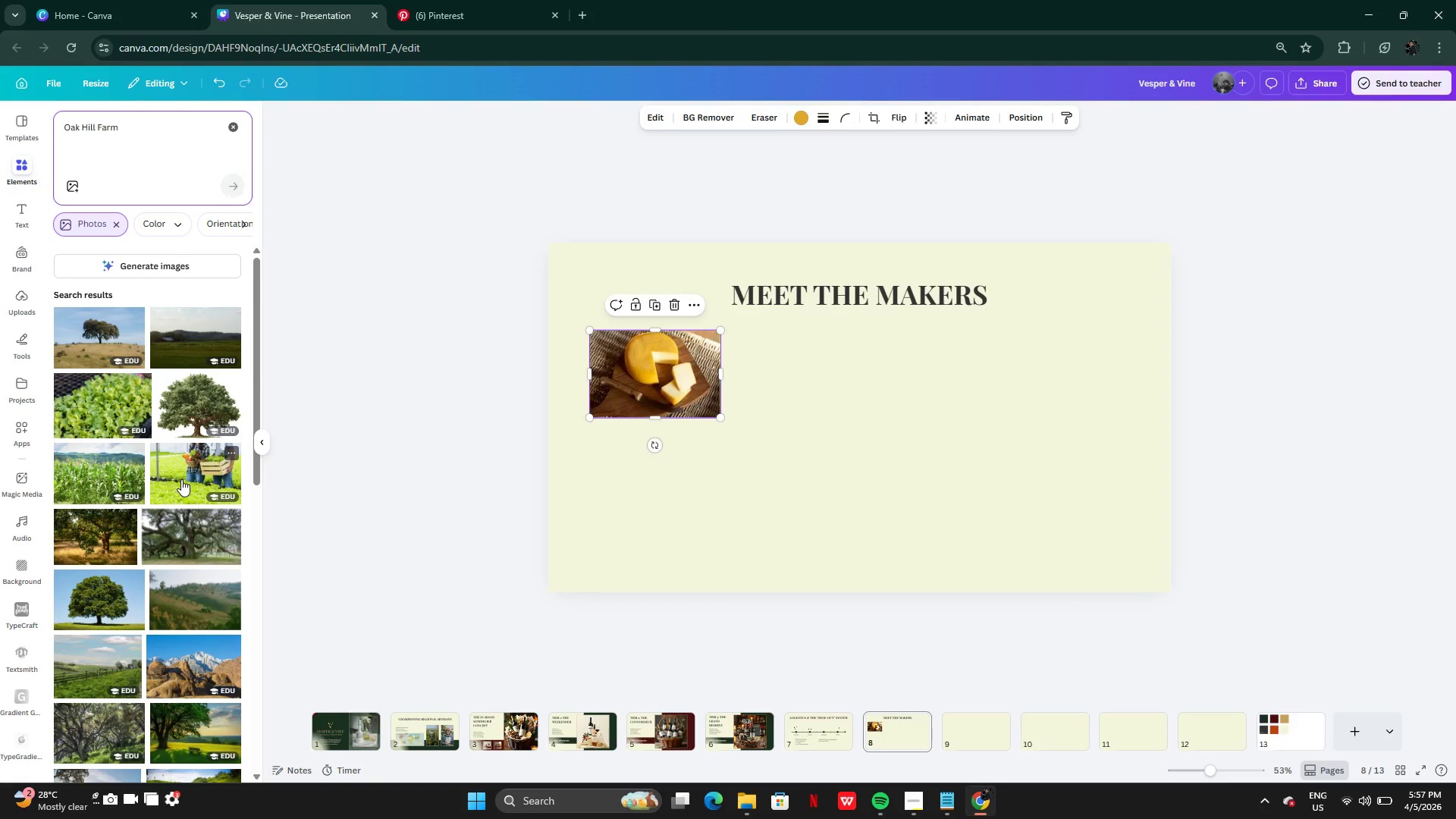 
left_click([189, 488])
 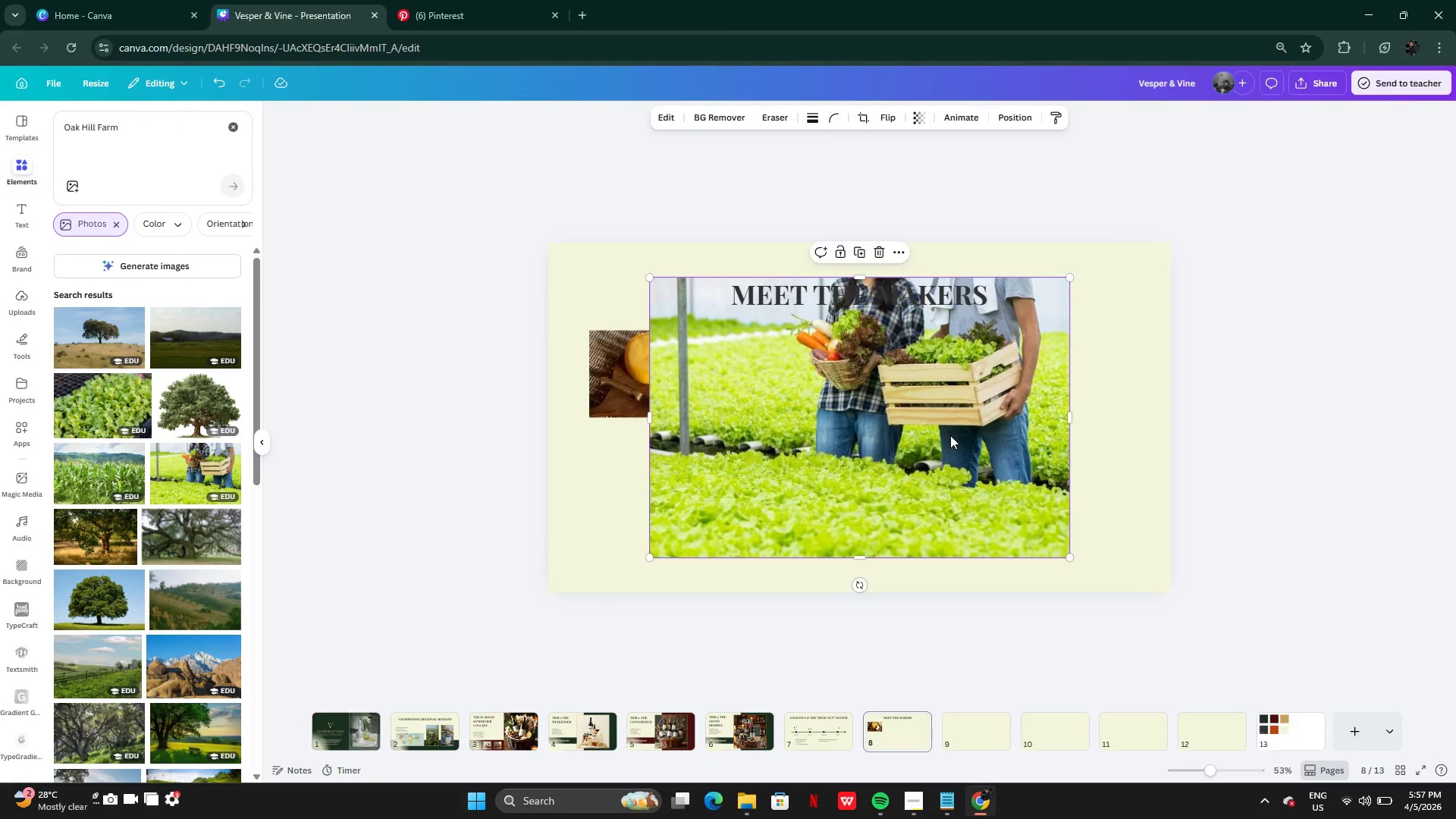 
left_click_drag(start_coordinate=[946, 438], to_coordinate=[912, 473])
 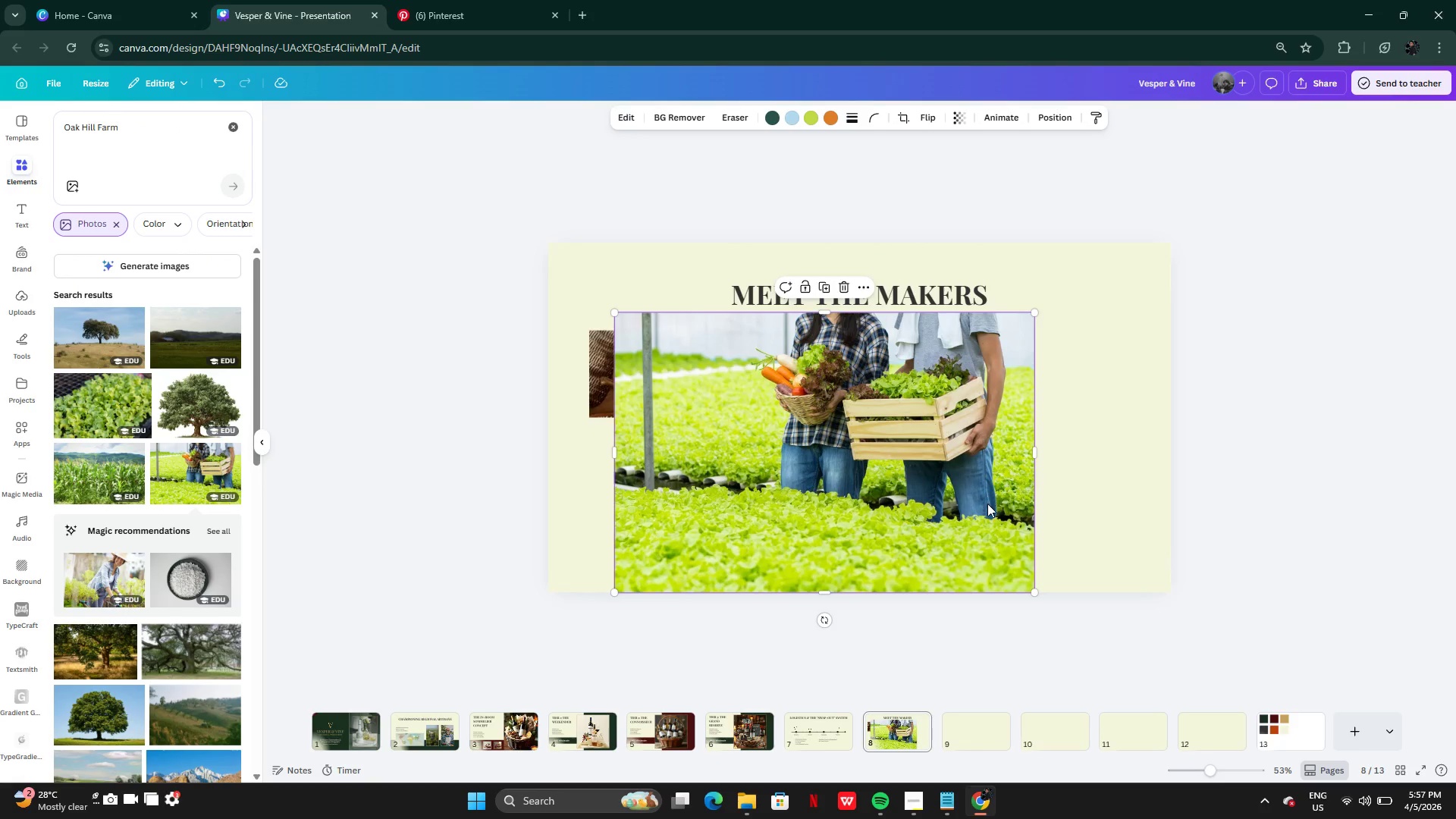 
left_click_drag(start_coordinate=[968, 511], to_coordinate=[938, 529])
 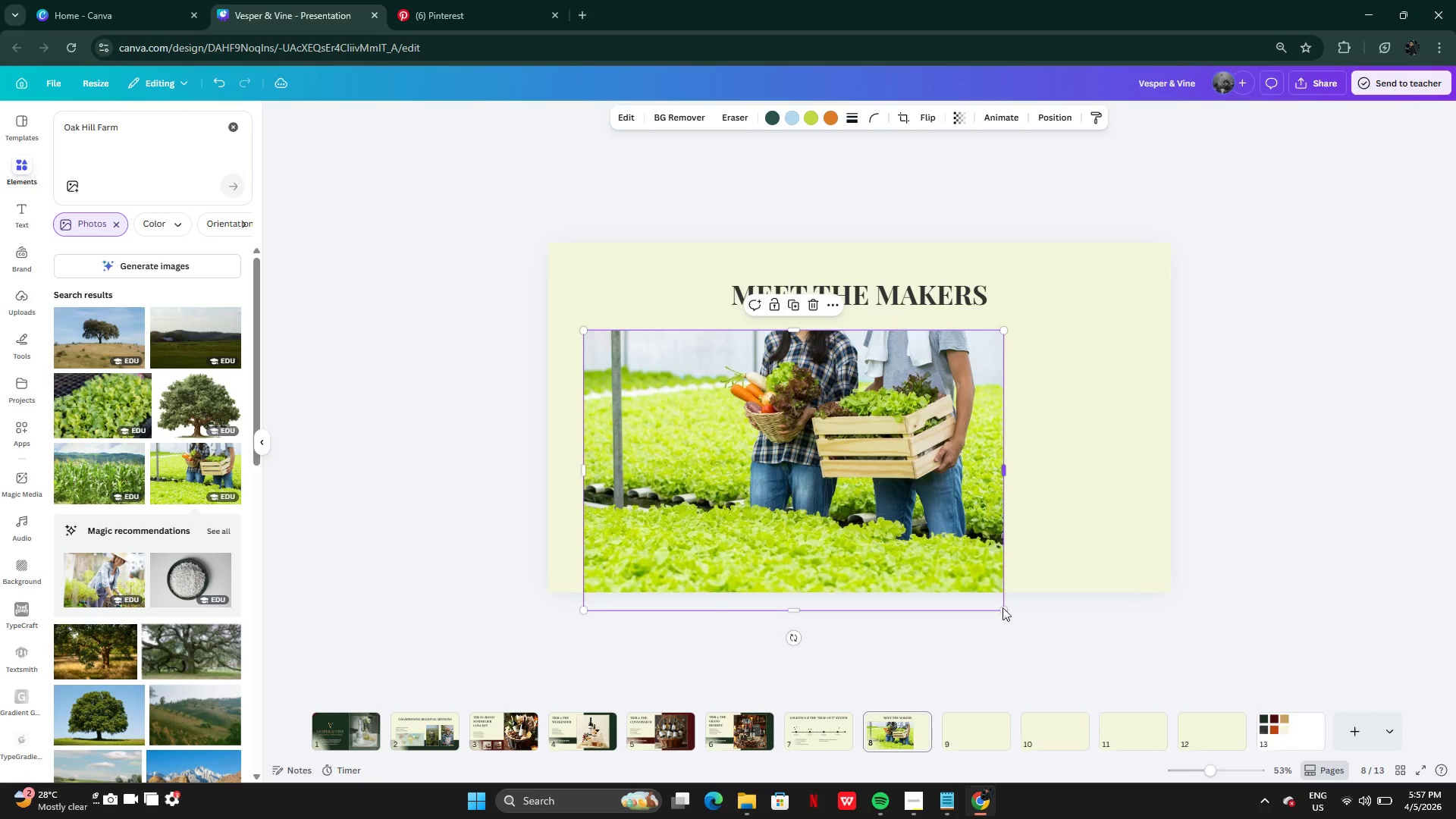 
left_click_drag(start_coordinate=[1004, 609], to_coordinate=[734, 399])
 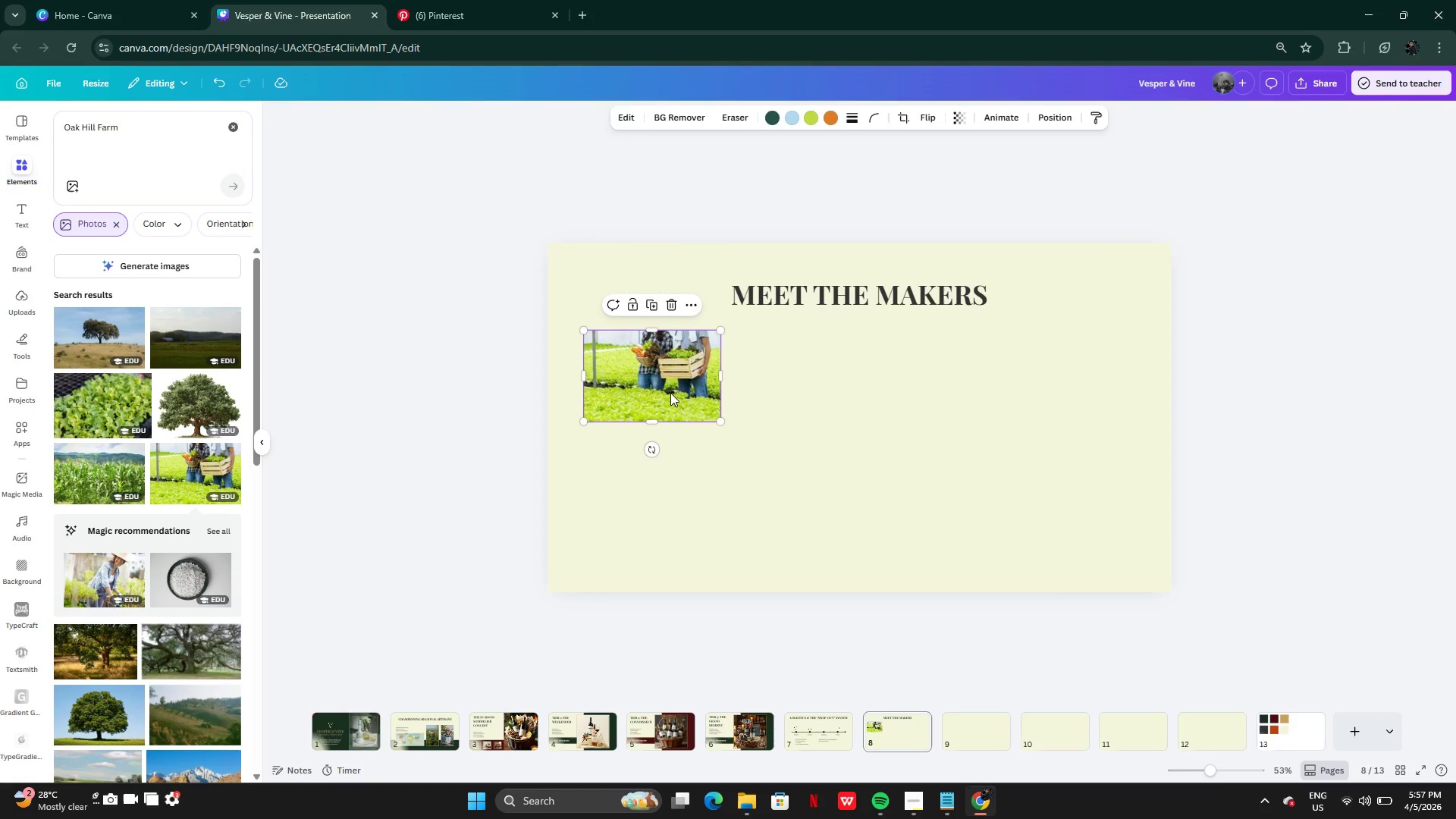 
left_click_drag(start_coordinate=[670, 393], to_coordinate=[813, 391])
 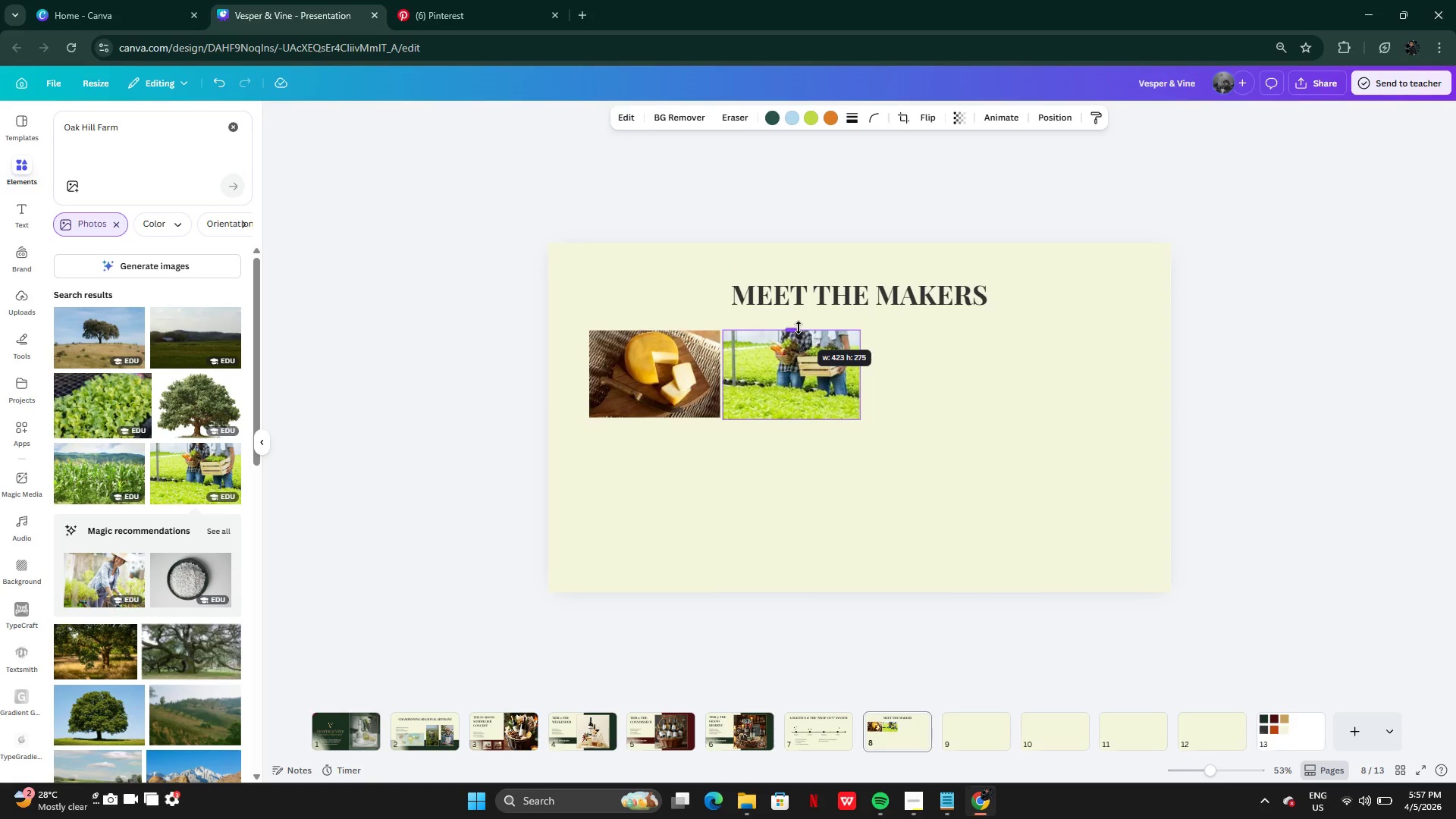 
left_click_drag(start_coordinate=[798, 359], to_coordinate=[665, 360])
 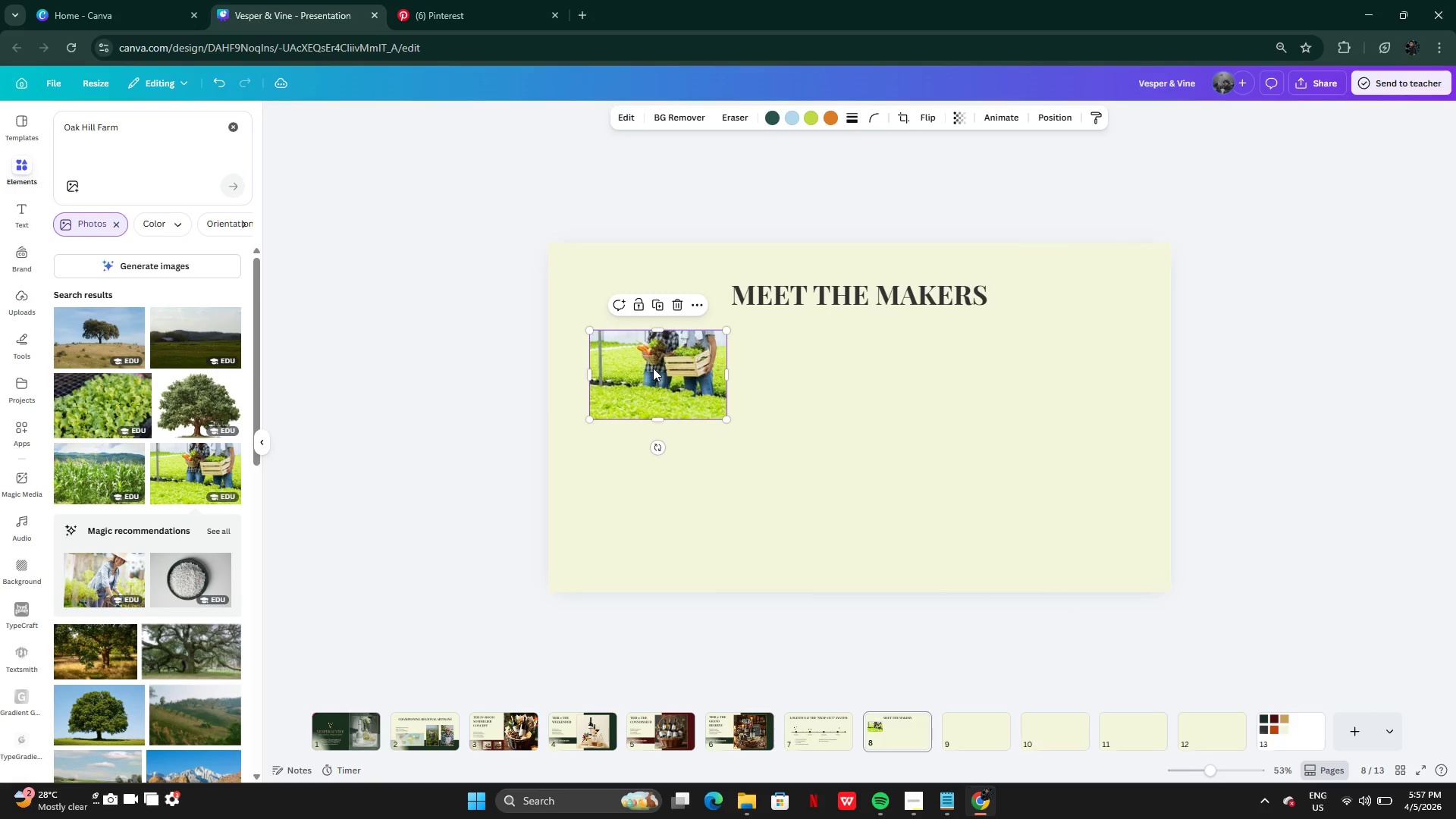 
left_click_drag(start_coordinate=[653, 368], to_coordinate=[795, 370])
 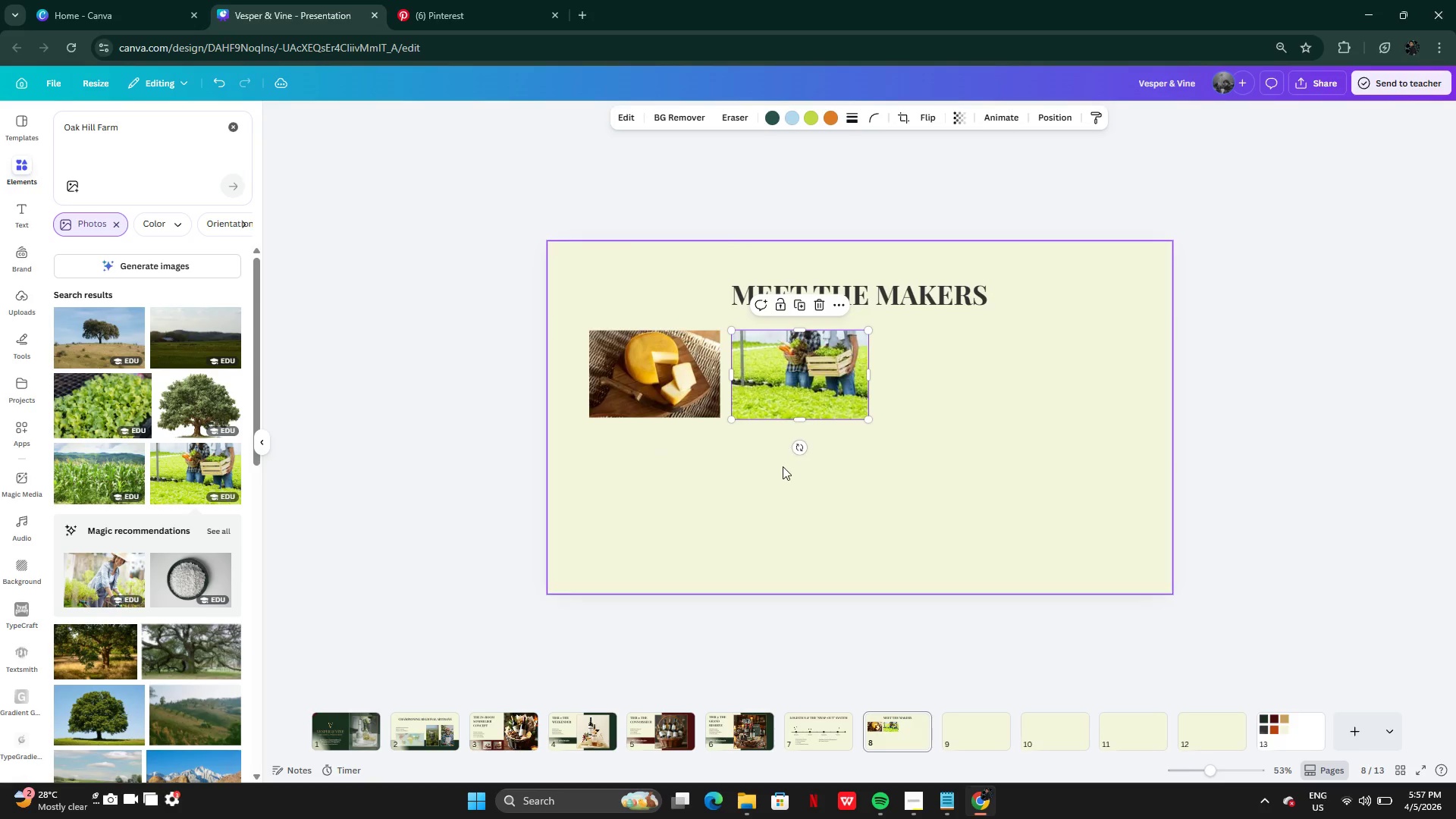 
left_click([783, 466])
 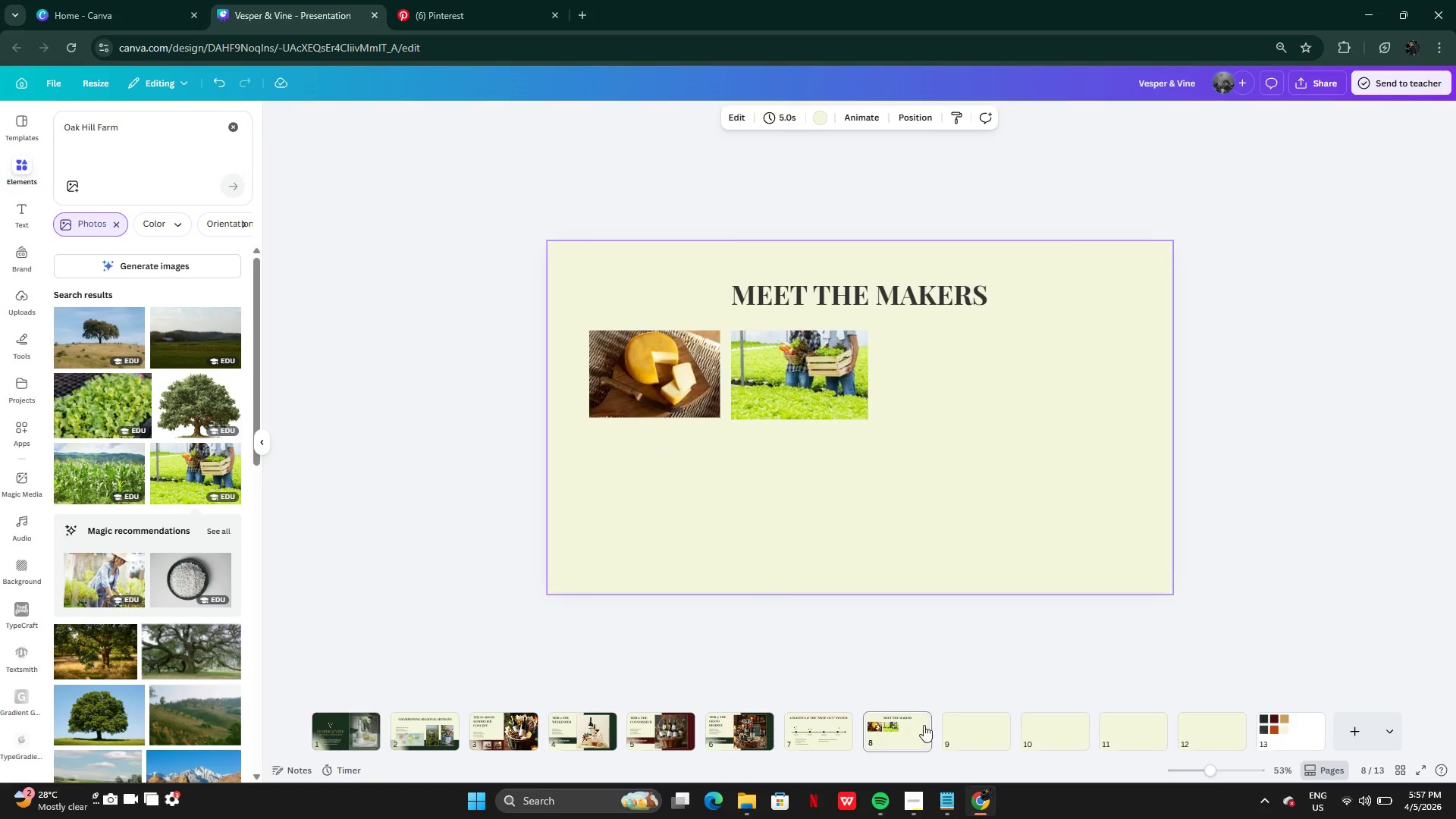 
wait(7.24)
 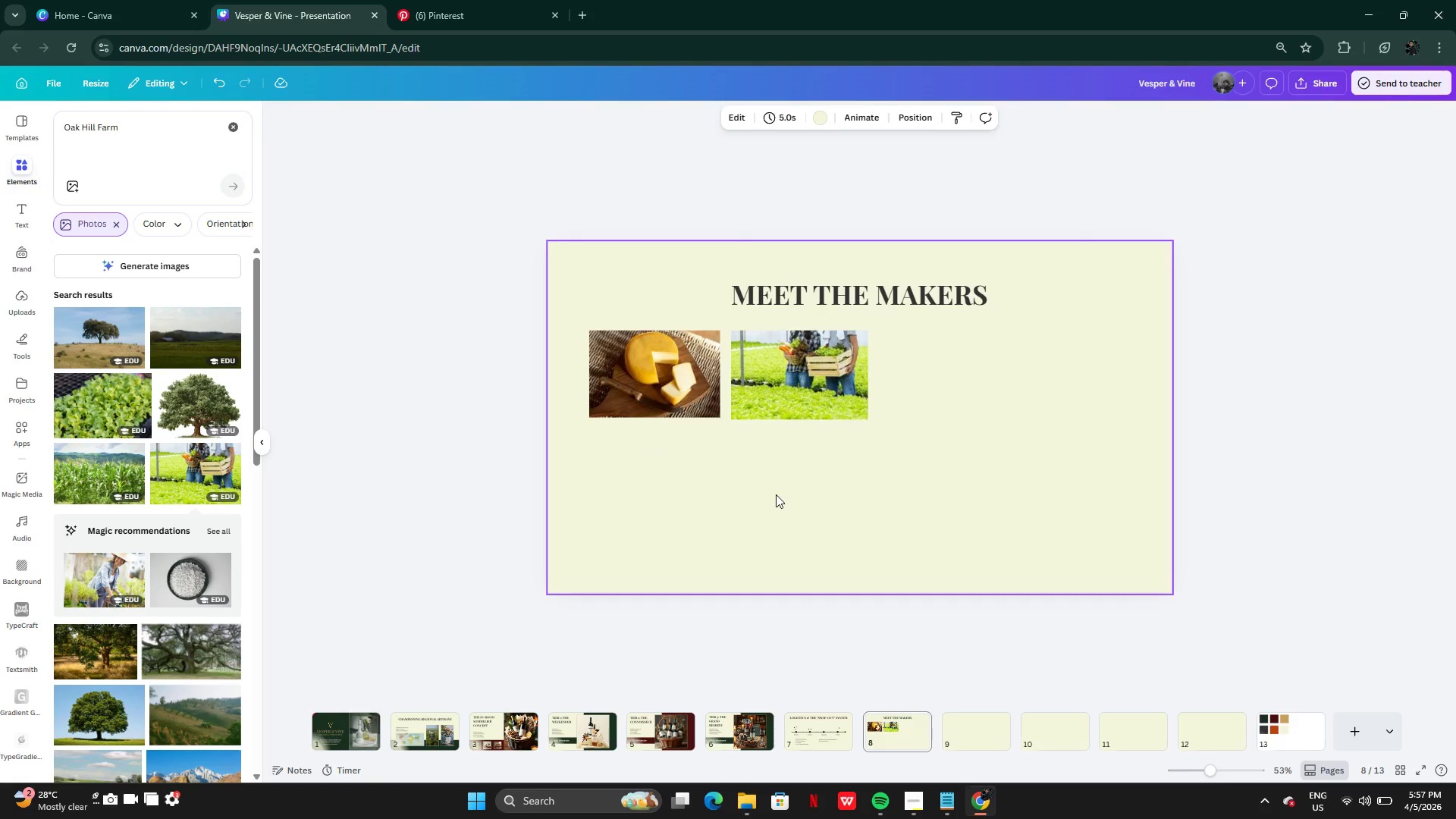 
left_click([795, 734])
 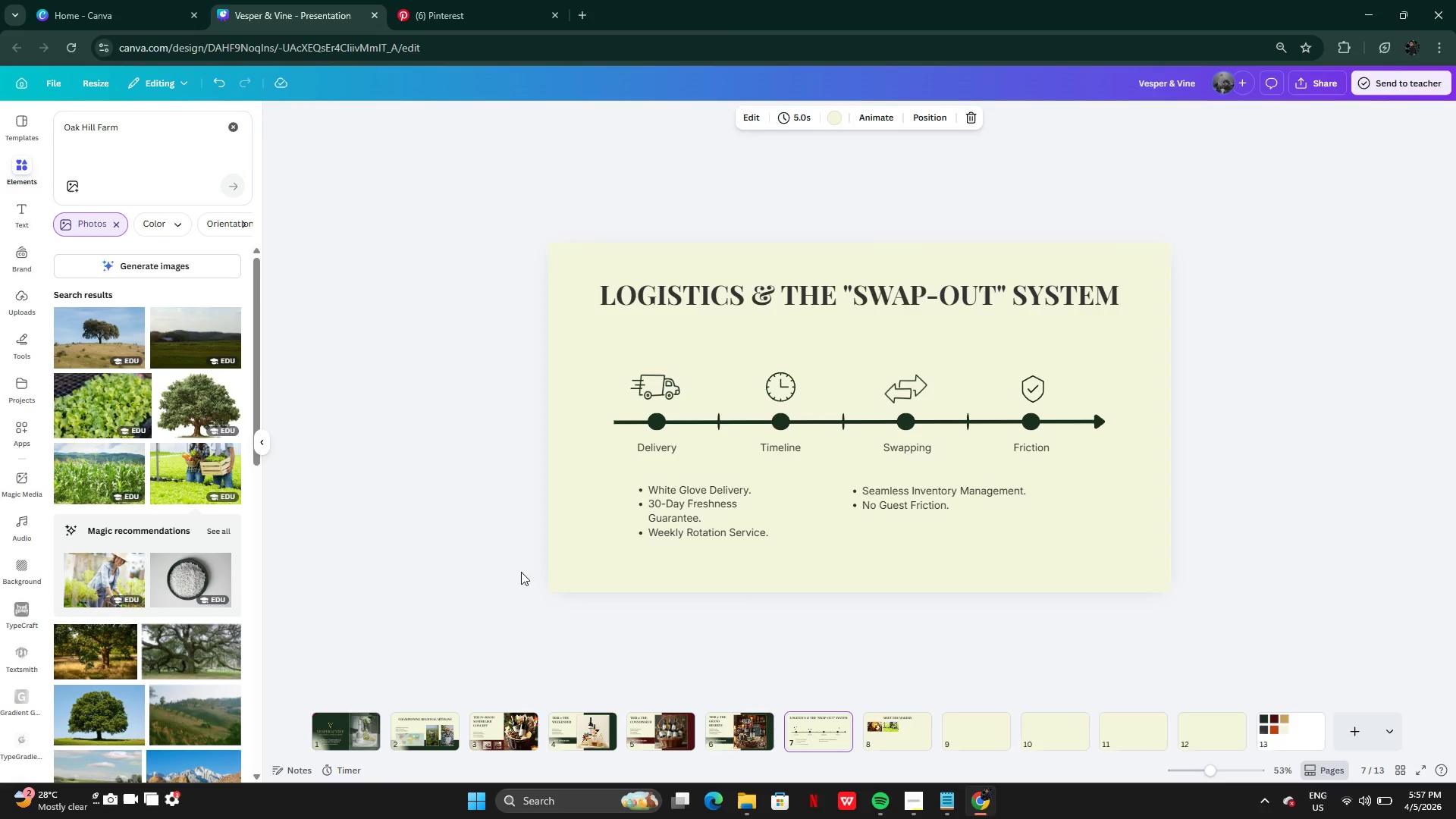 
left_click([593, 723])
 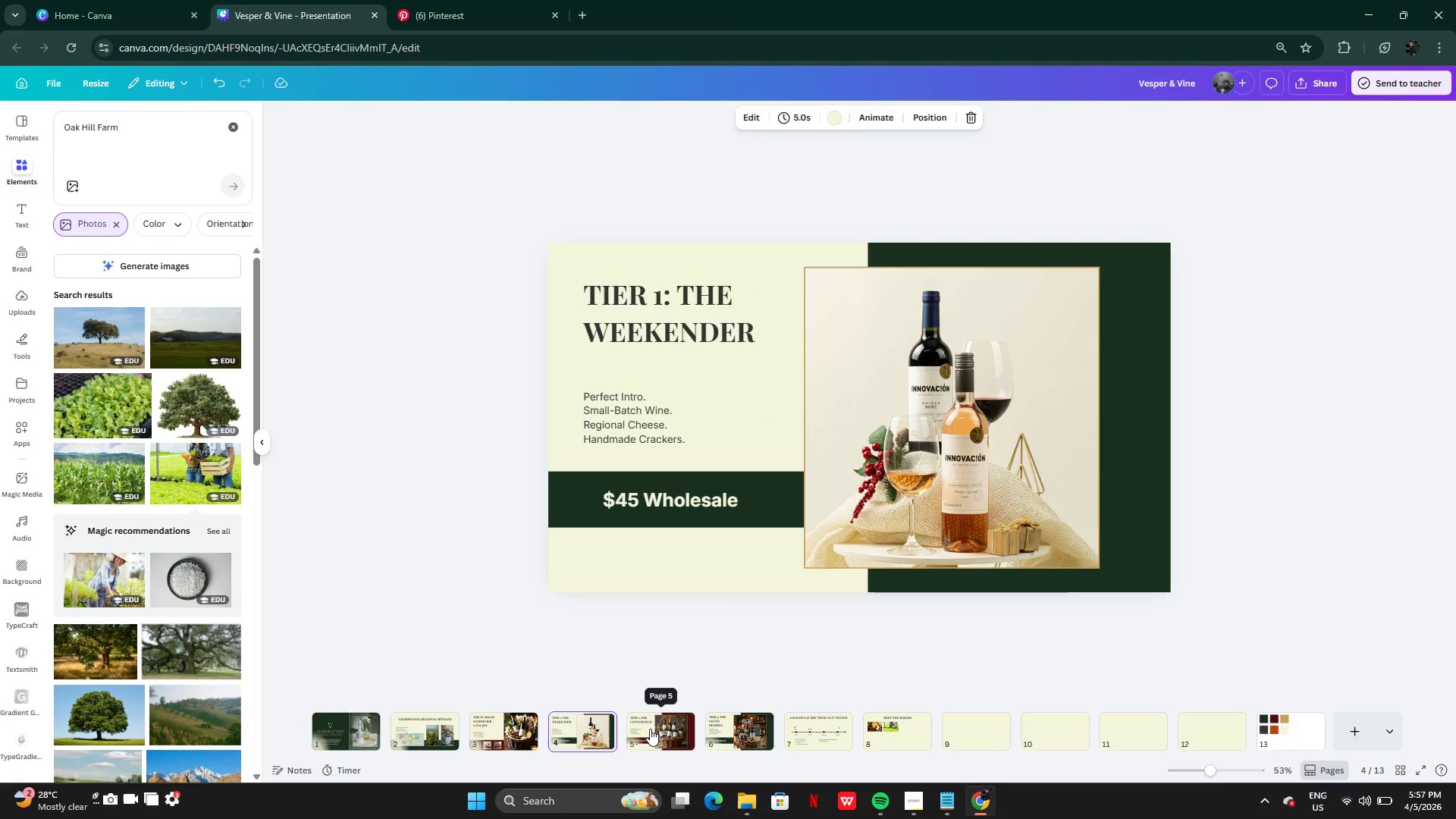 
left_click([650, 729])
 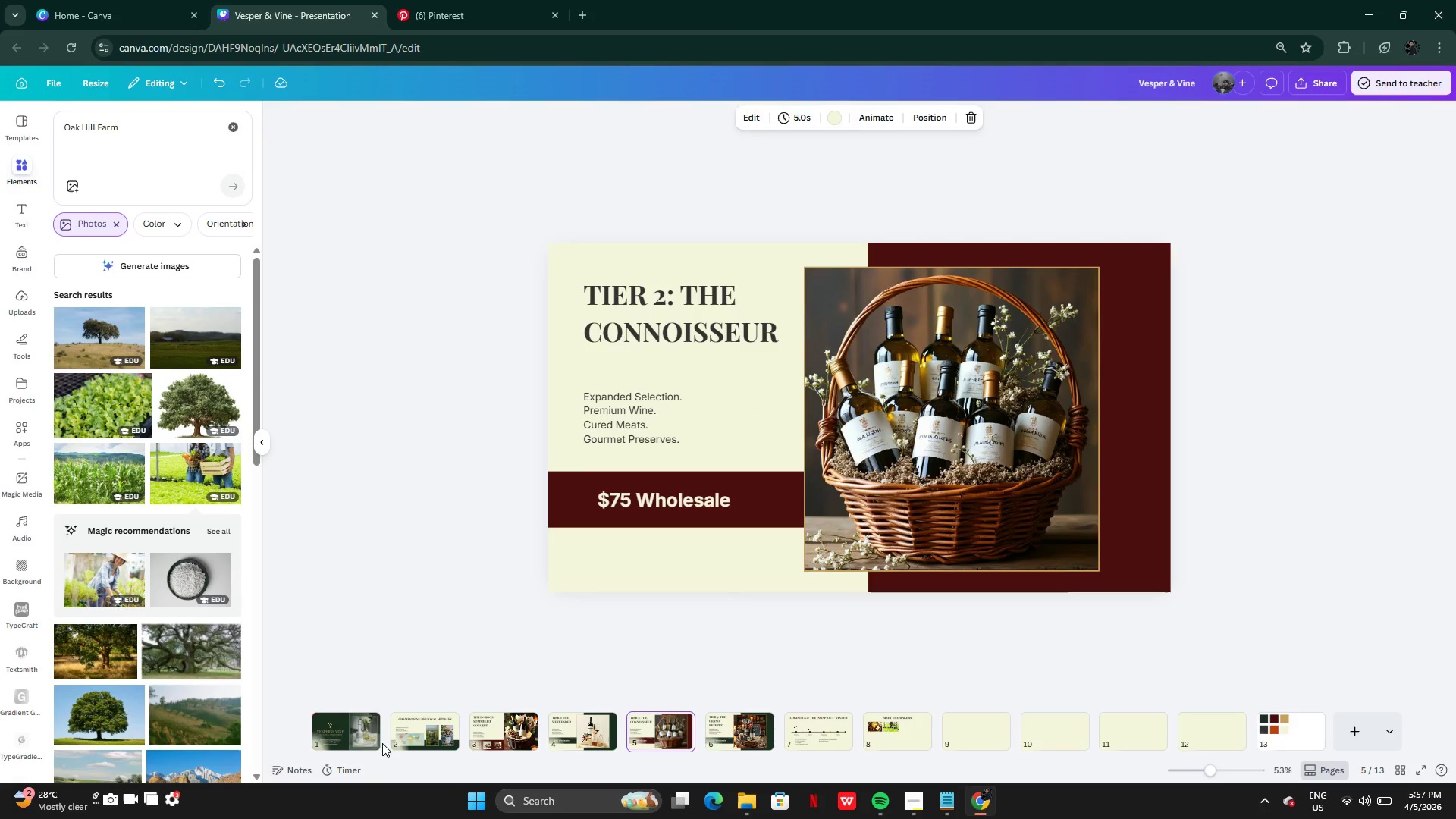 
left_click([358, 743])
 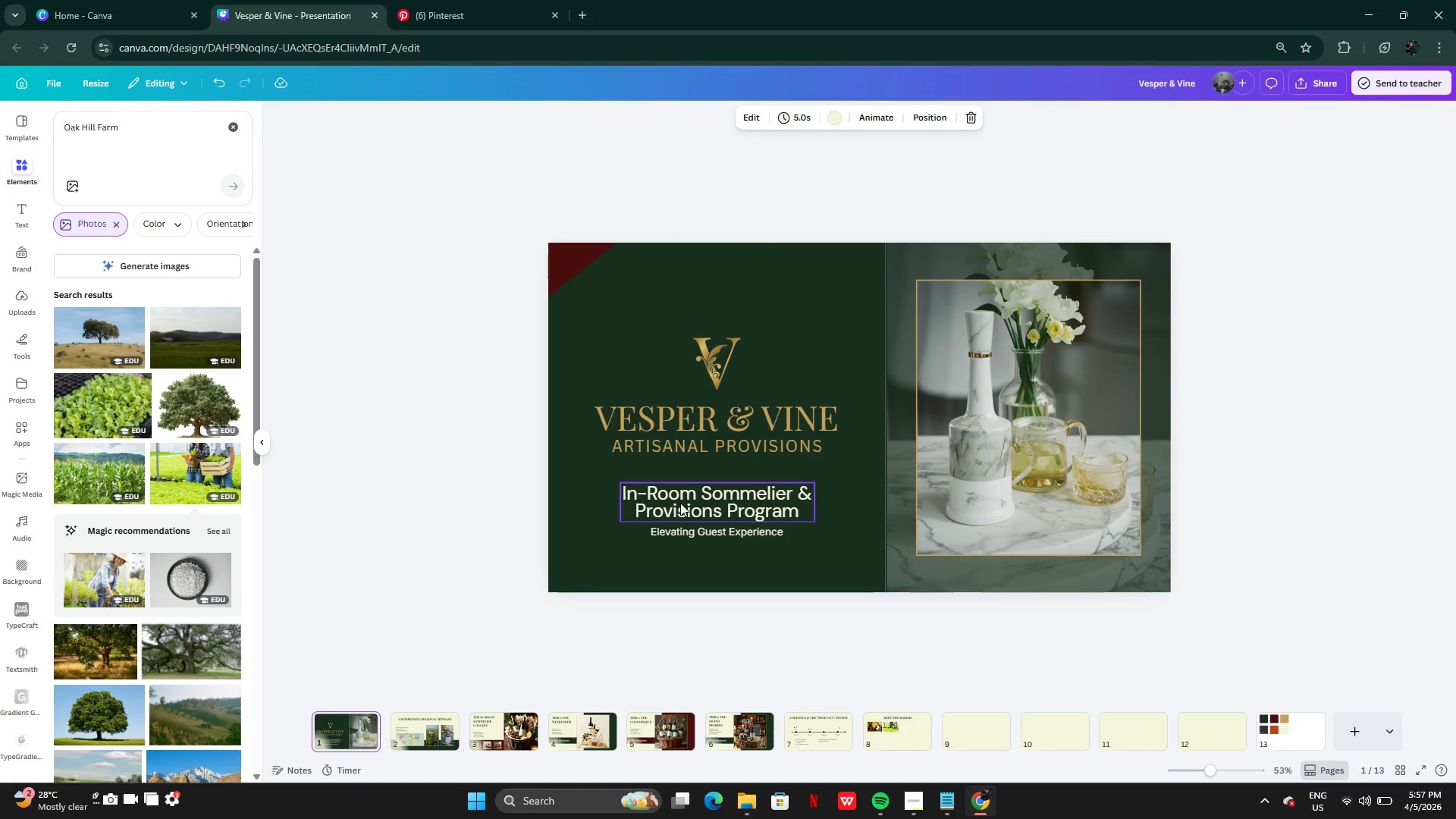 
left_click([680, 503])
 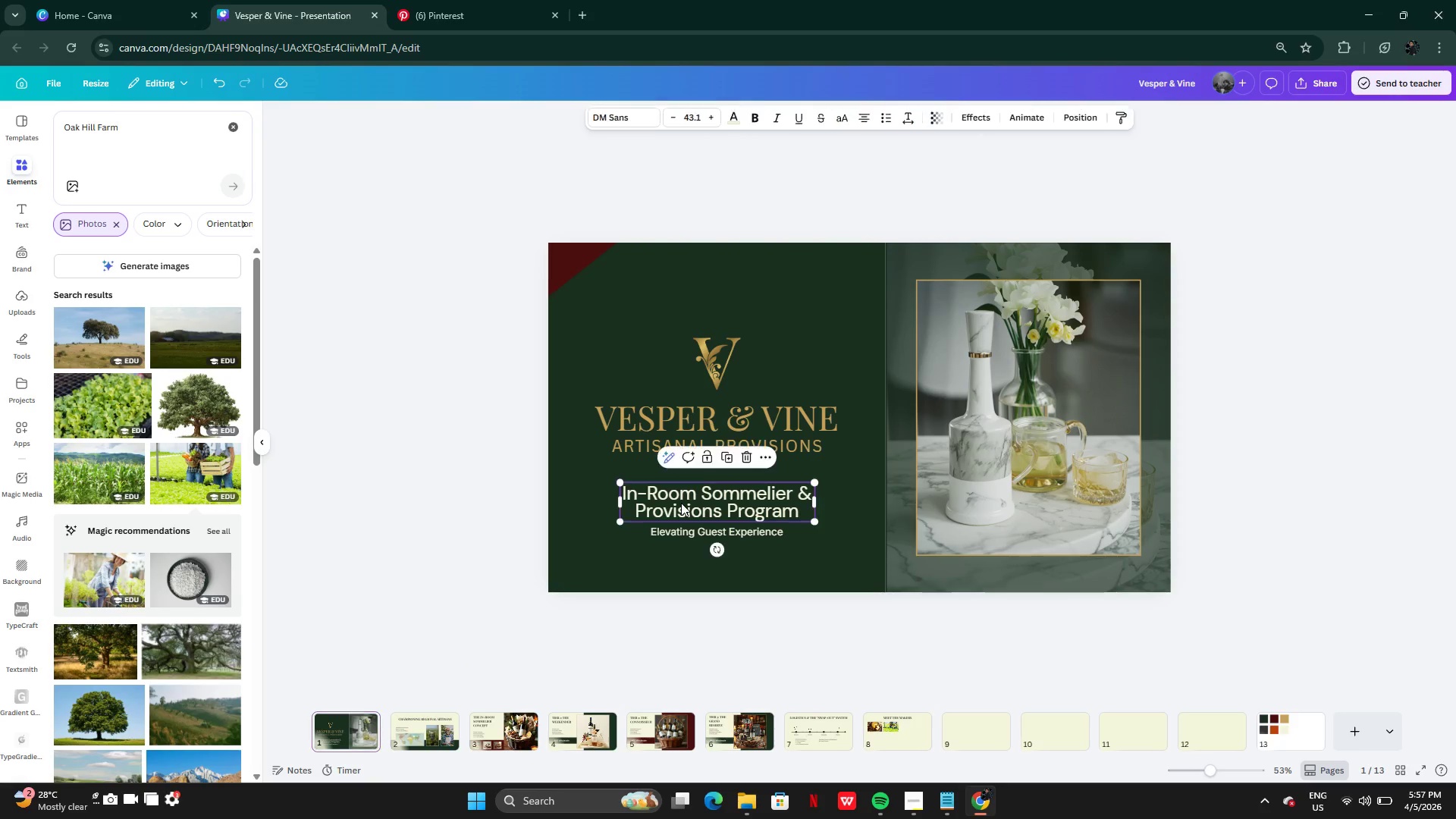 
key(Control+C)
 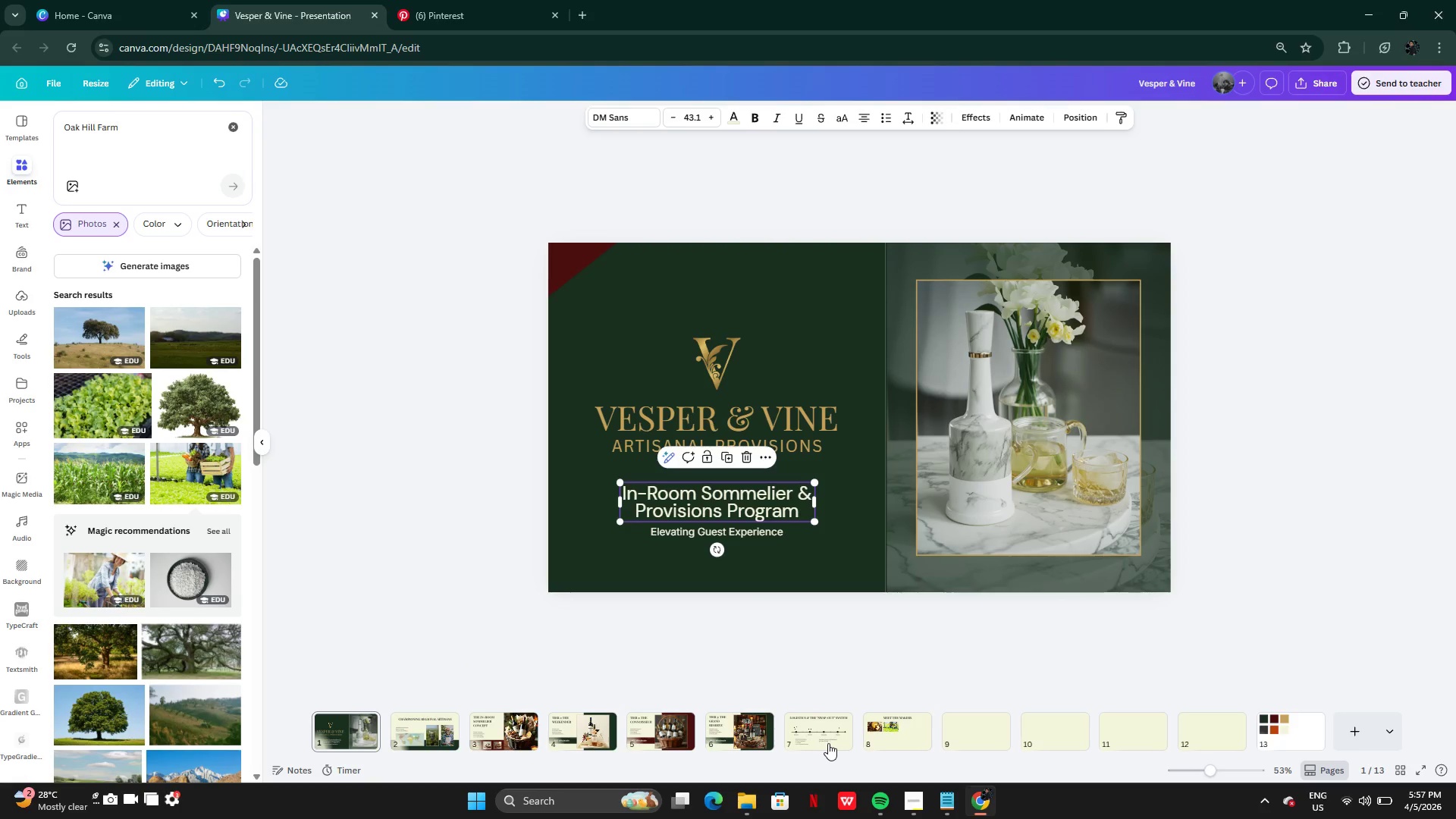 
left_click([828, 743])
 